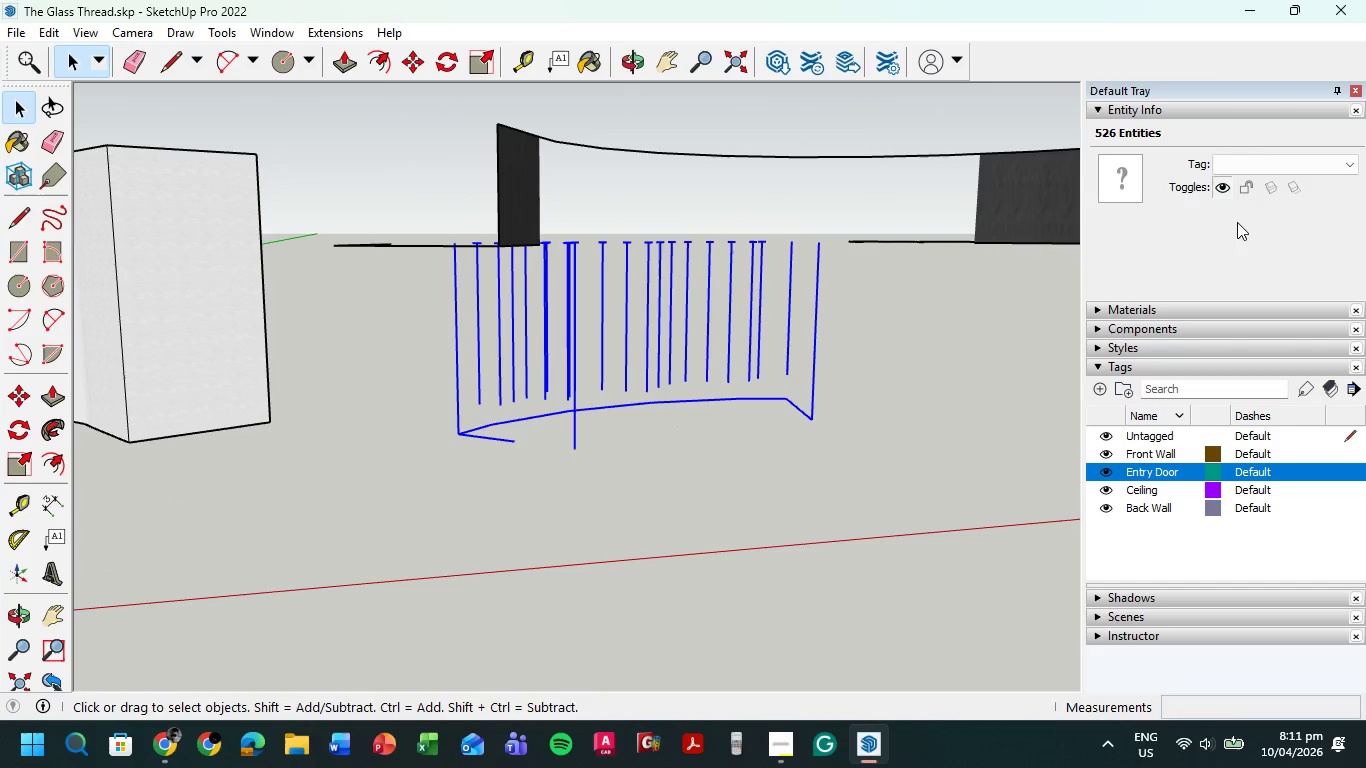 
left_click([1346, 164])
 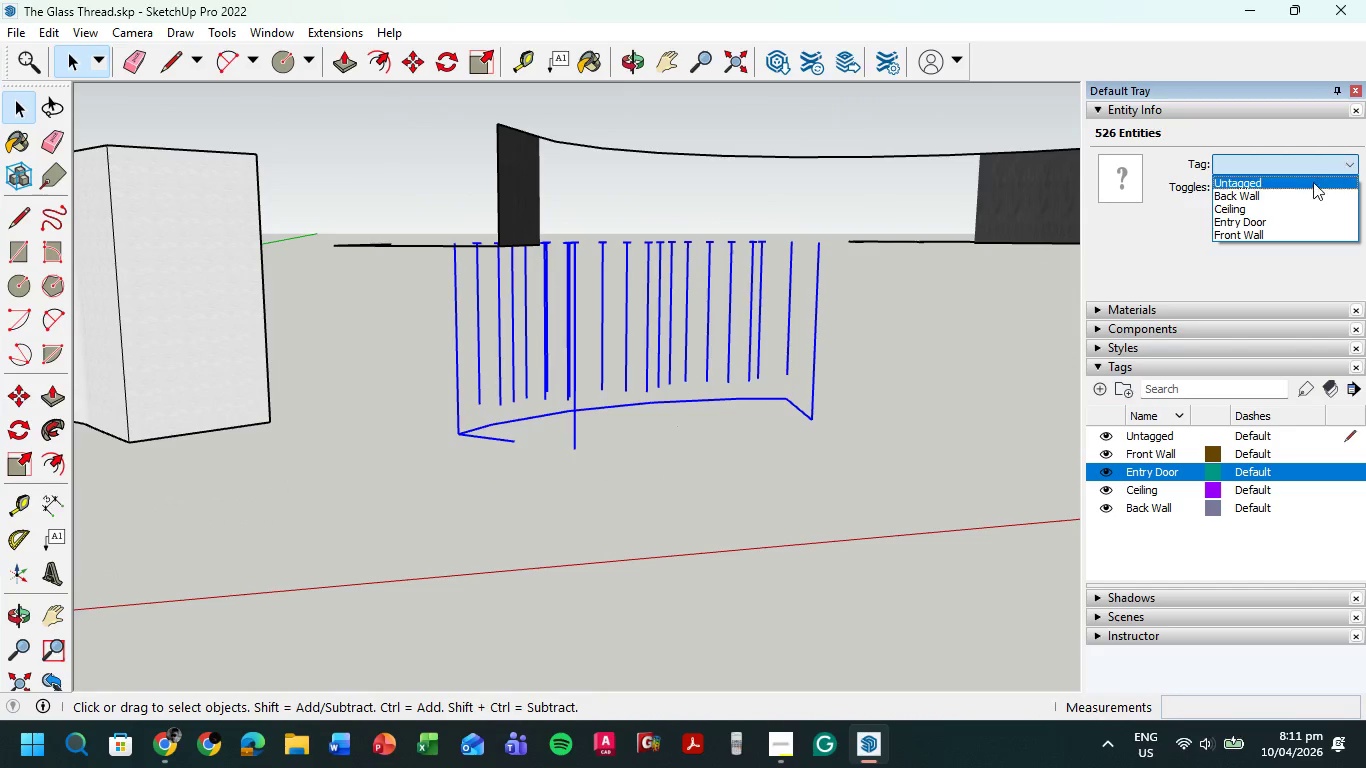 
left_click([1309, 184])
 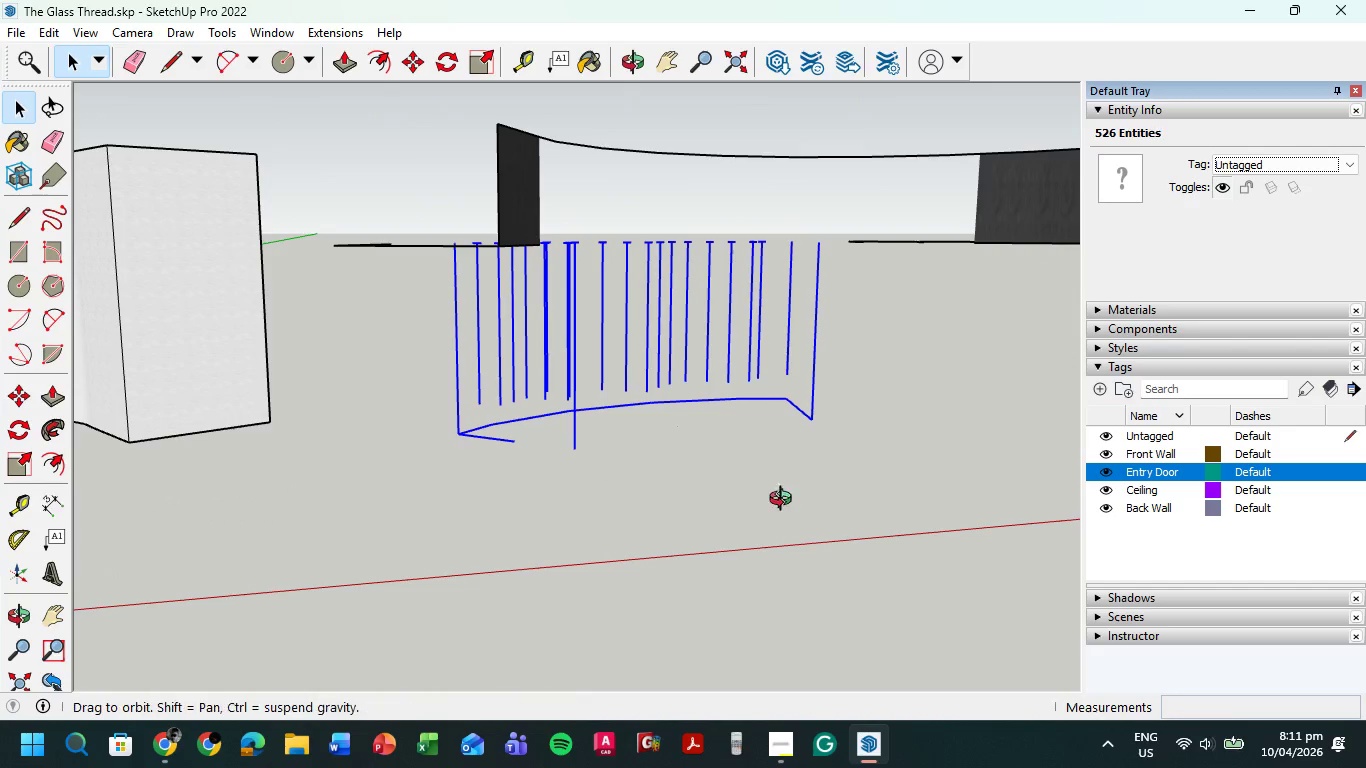 
scroll: coordinate [721, 470], scroll_direction: up, amount: 1.0
 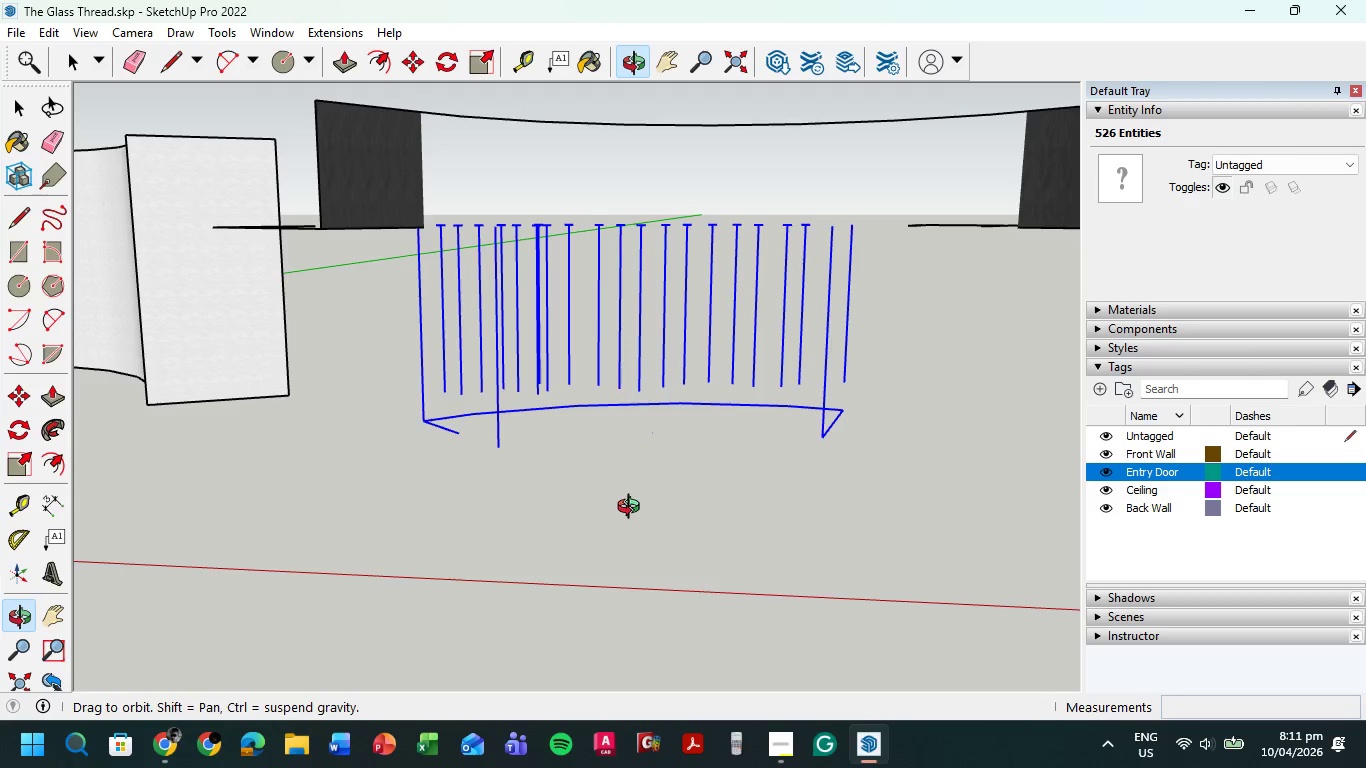 
key(M)
 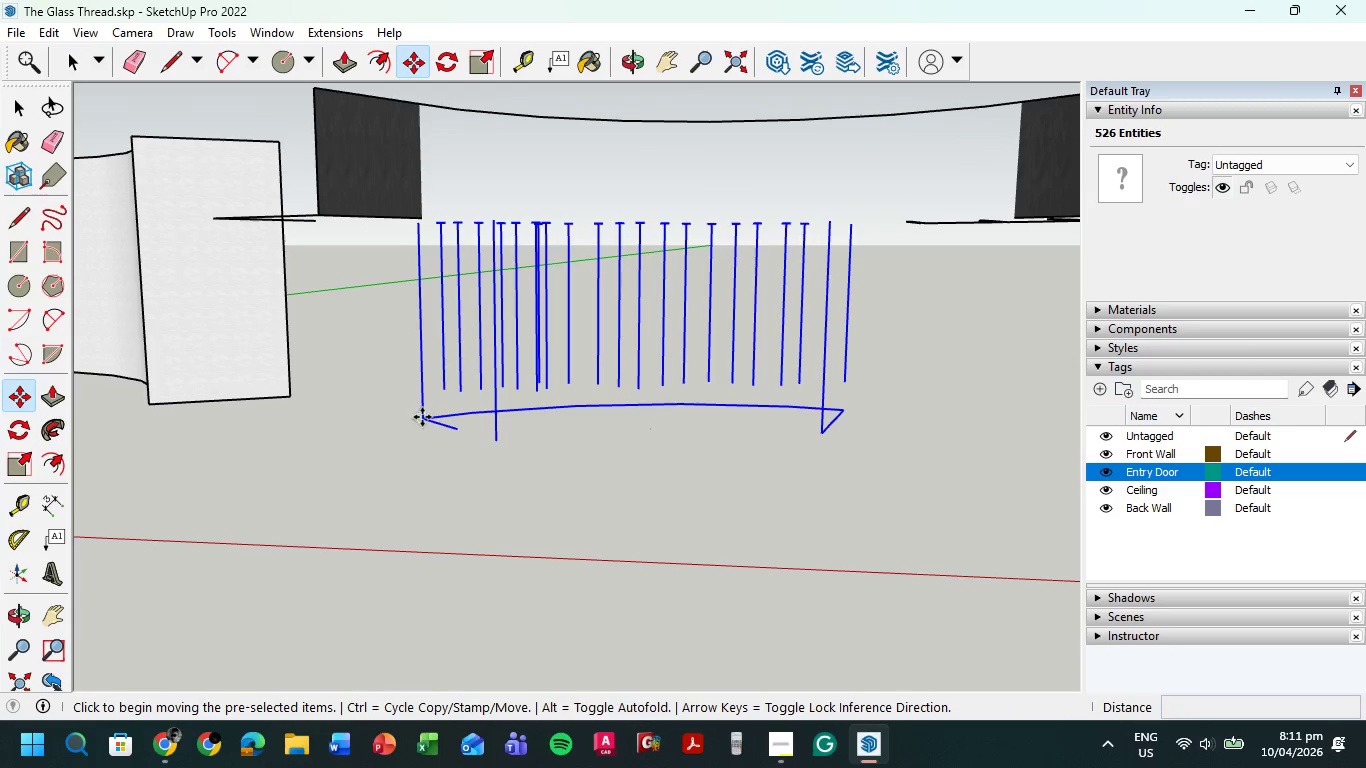 
scroll: coordinate [403, 520], scroll_direction: down, amount: 4.0
 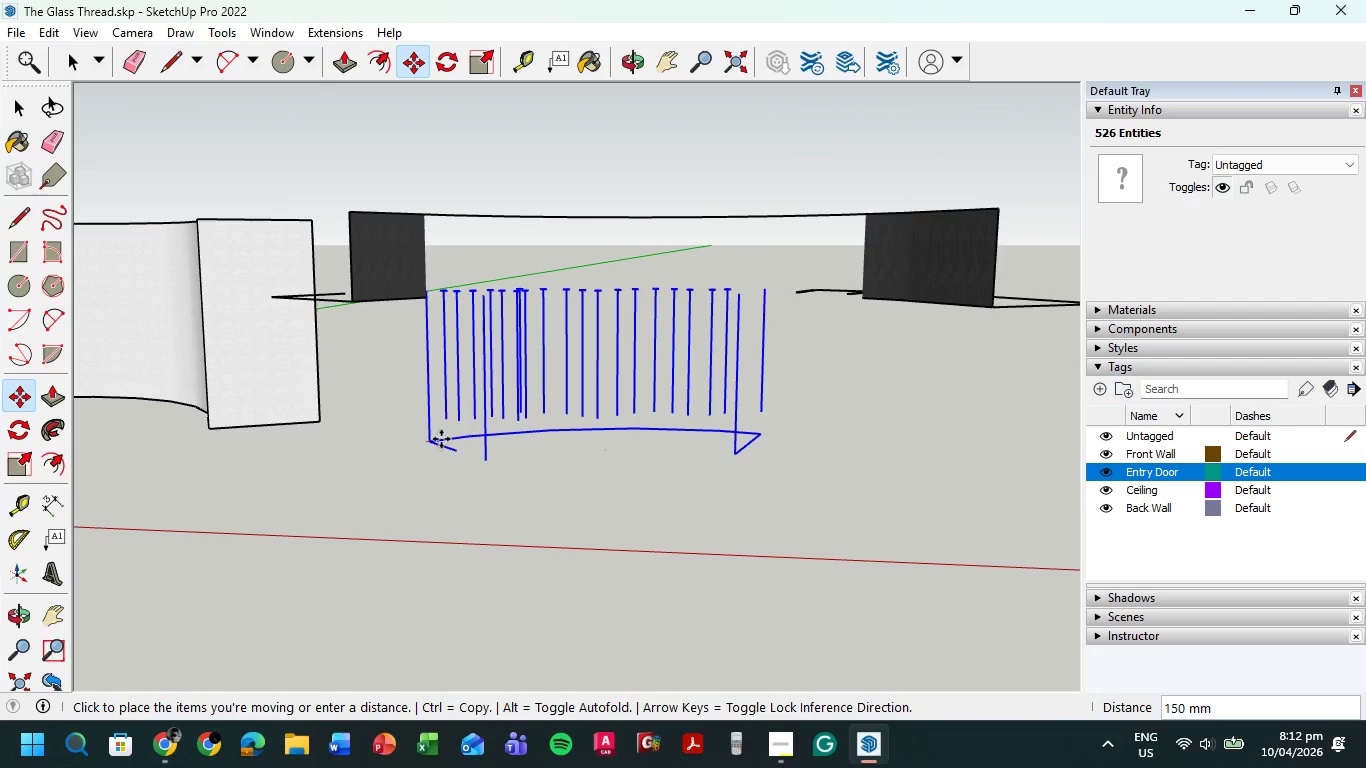 
left_click([464, 462])
 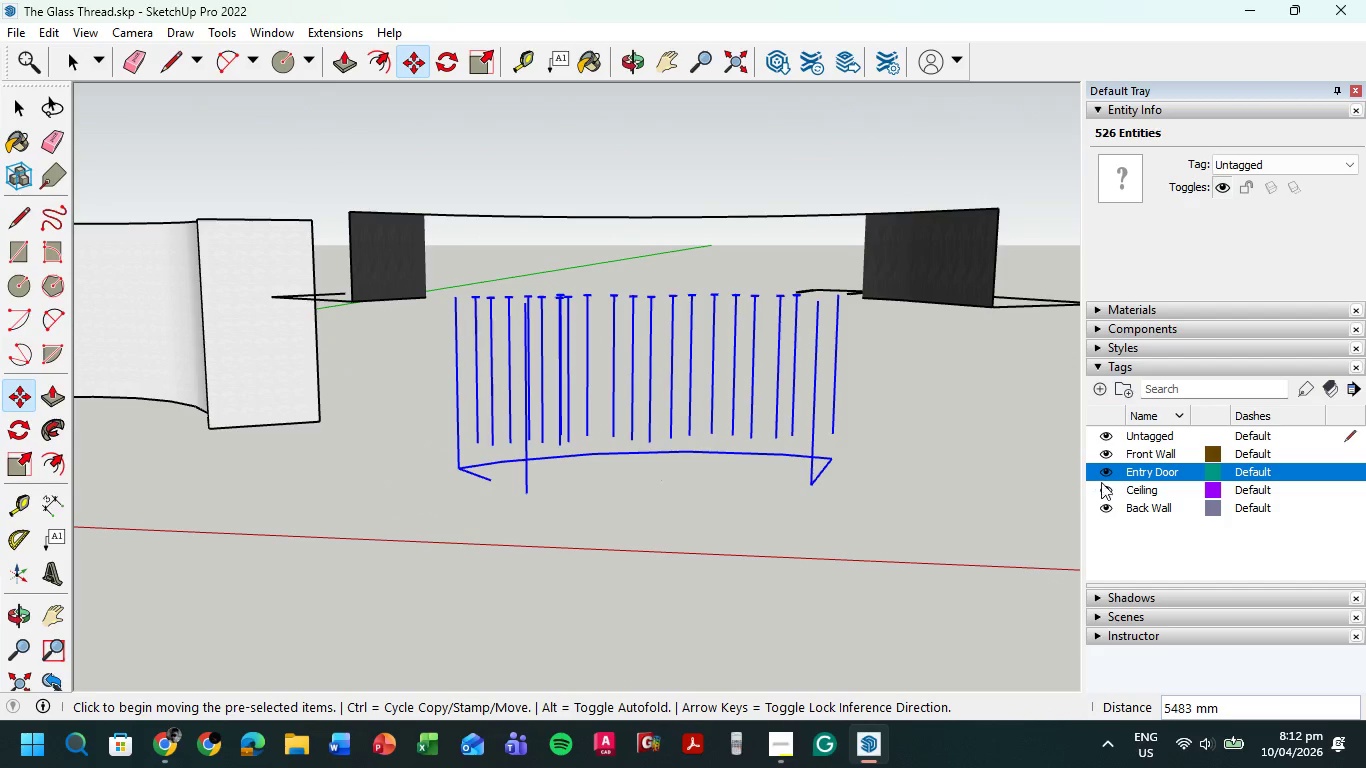 
left_click([1104, 452])
 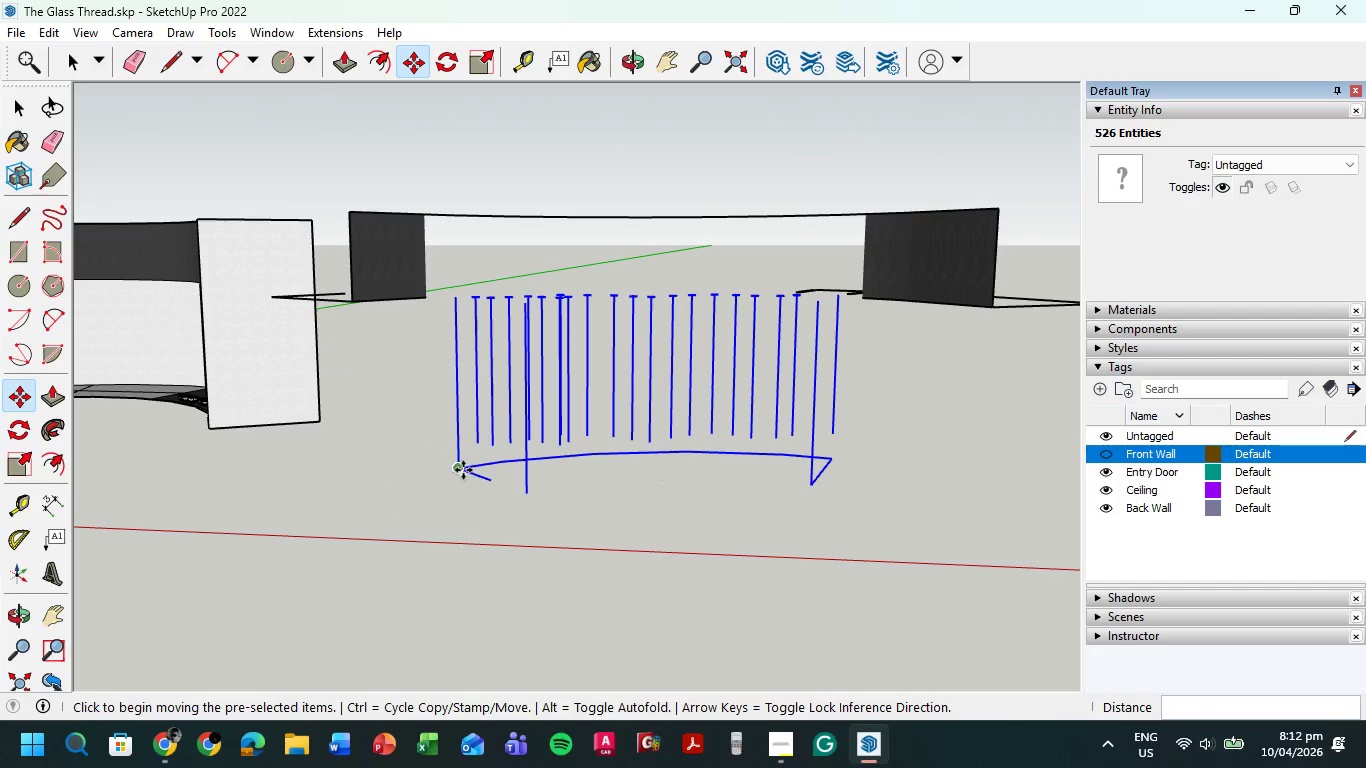 
left_click([461, 468])
 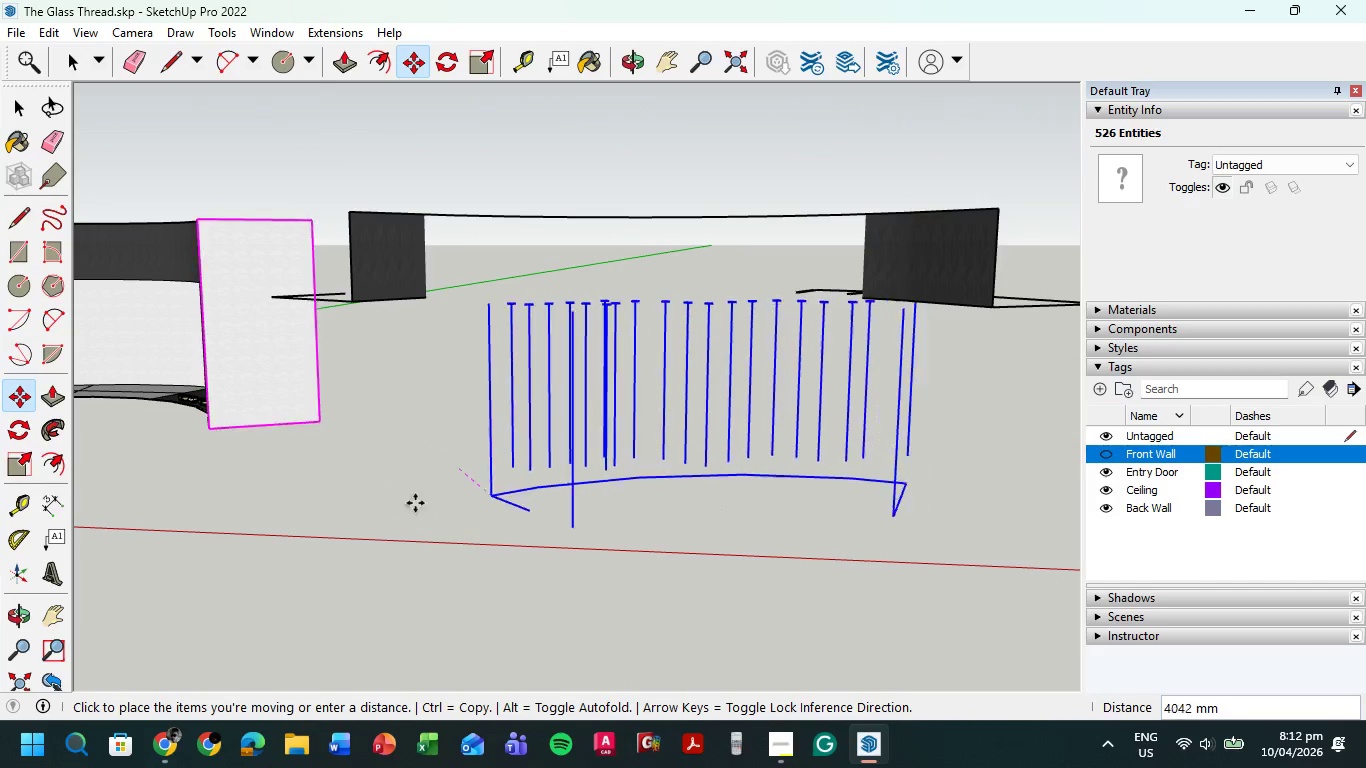 
hold_key(key=ShiftLeft, duration=0.41)
 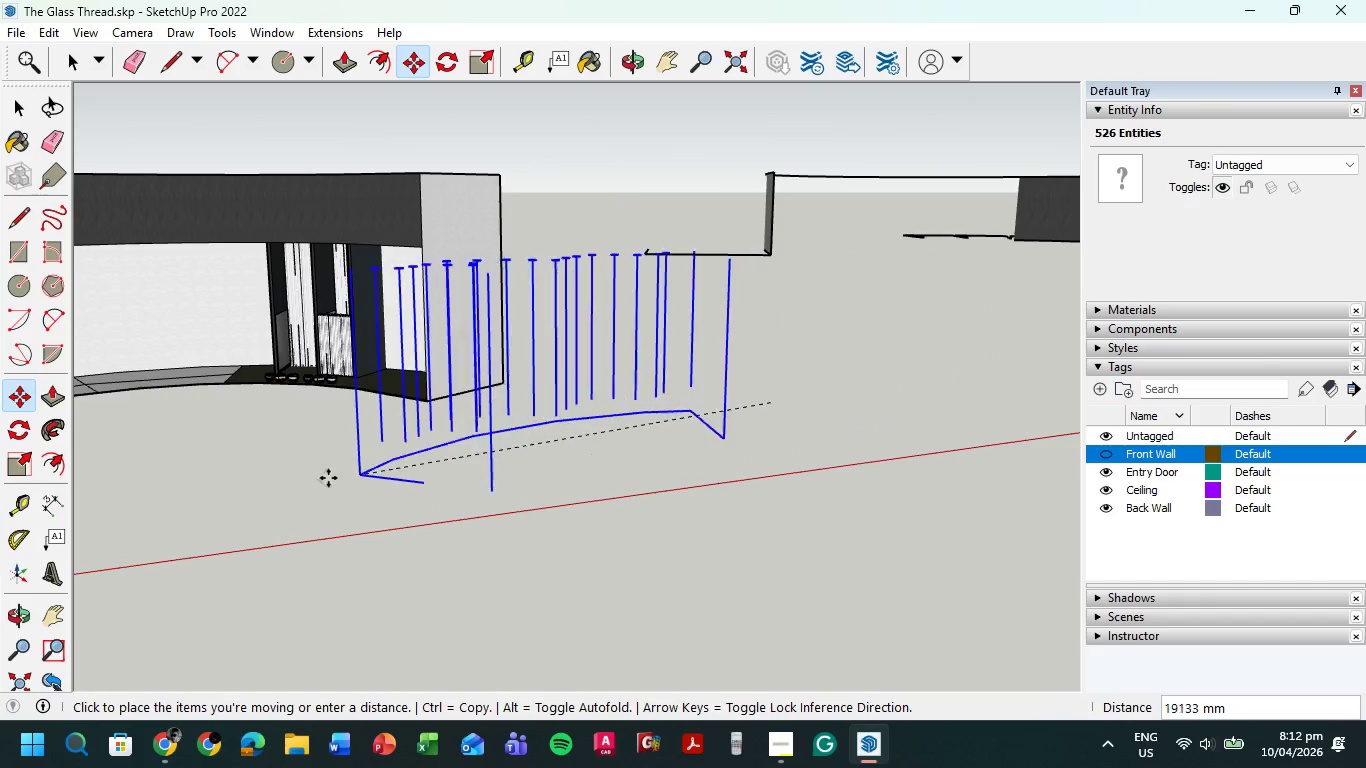 
hold_key(key=ShiftLeft, duration=0.84)
 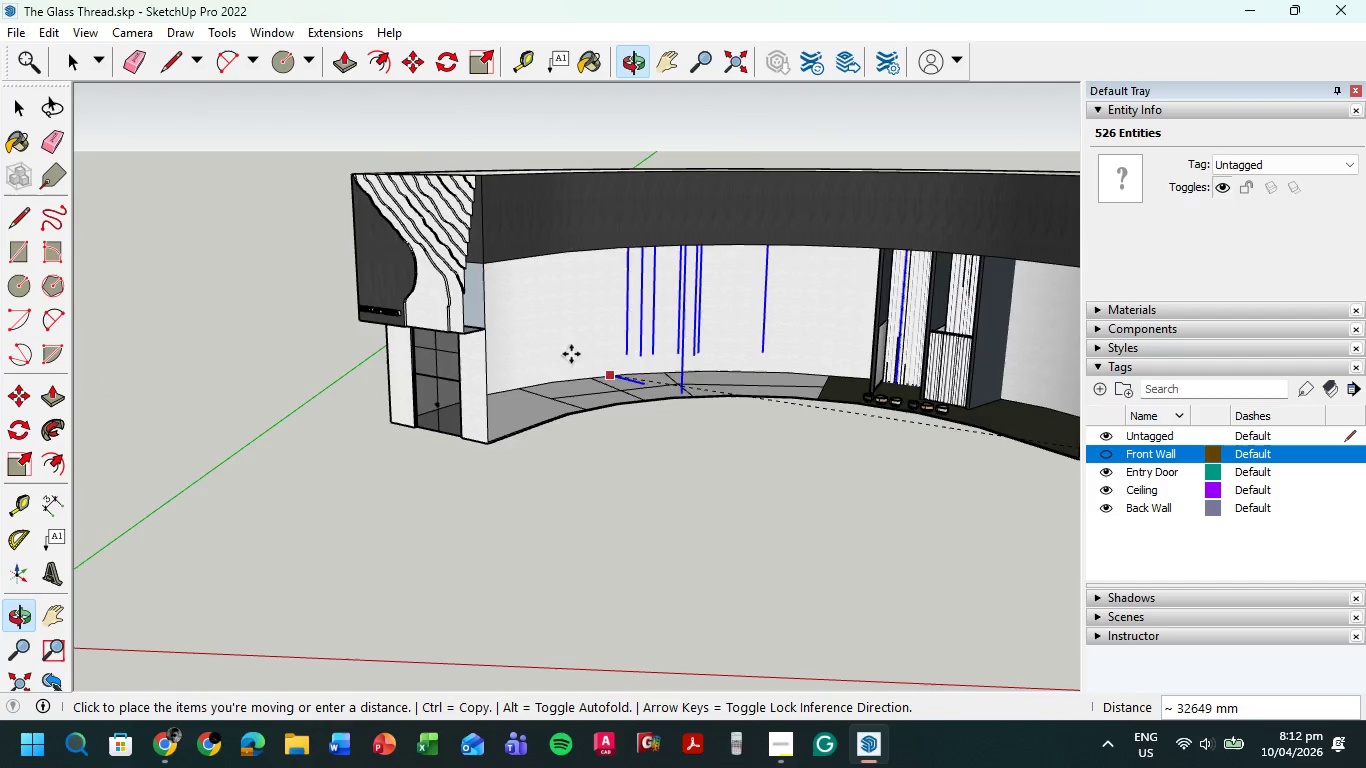 
scroll: coordinate [527, 379], scroll_direction: up, amount: 11.0
 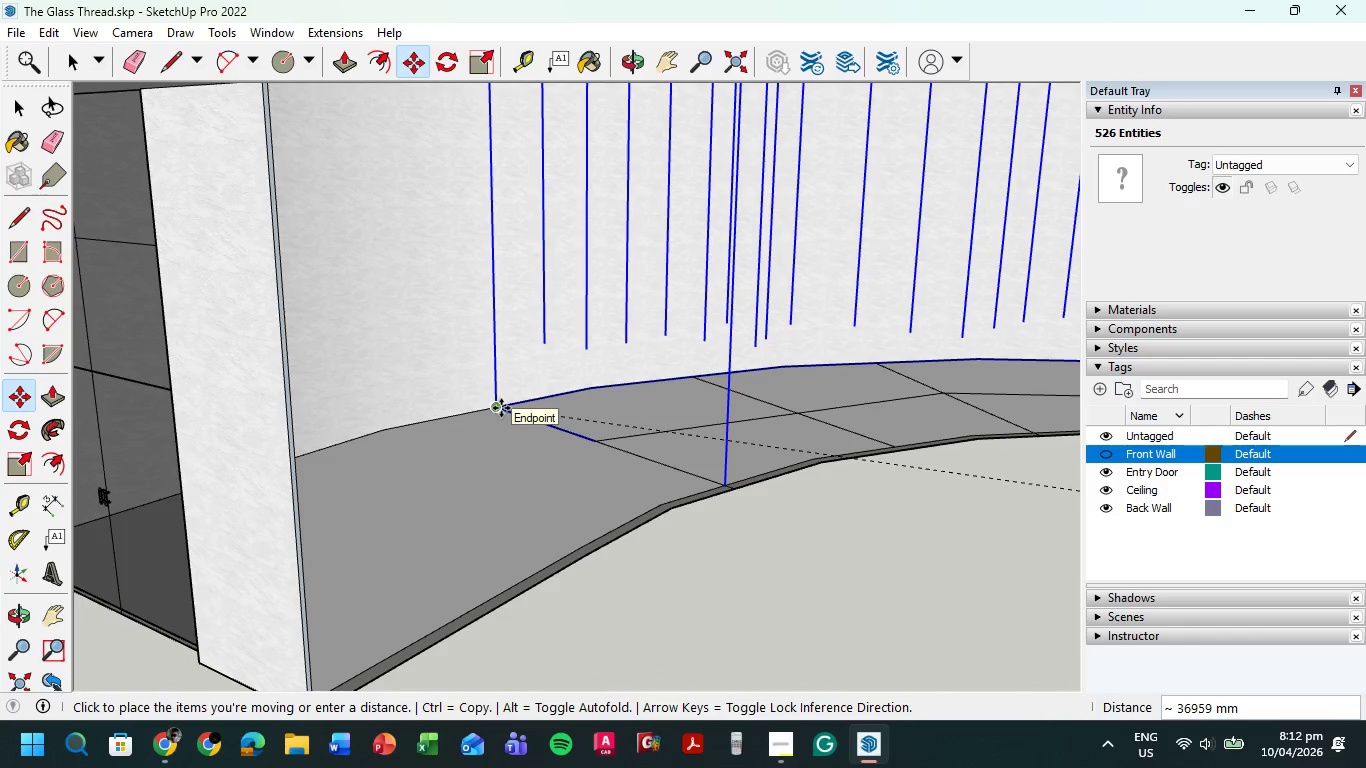 
left_click([501, 408])
 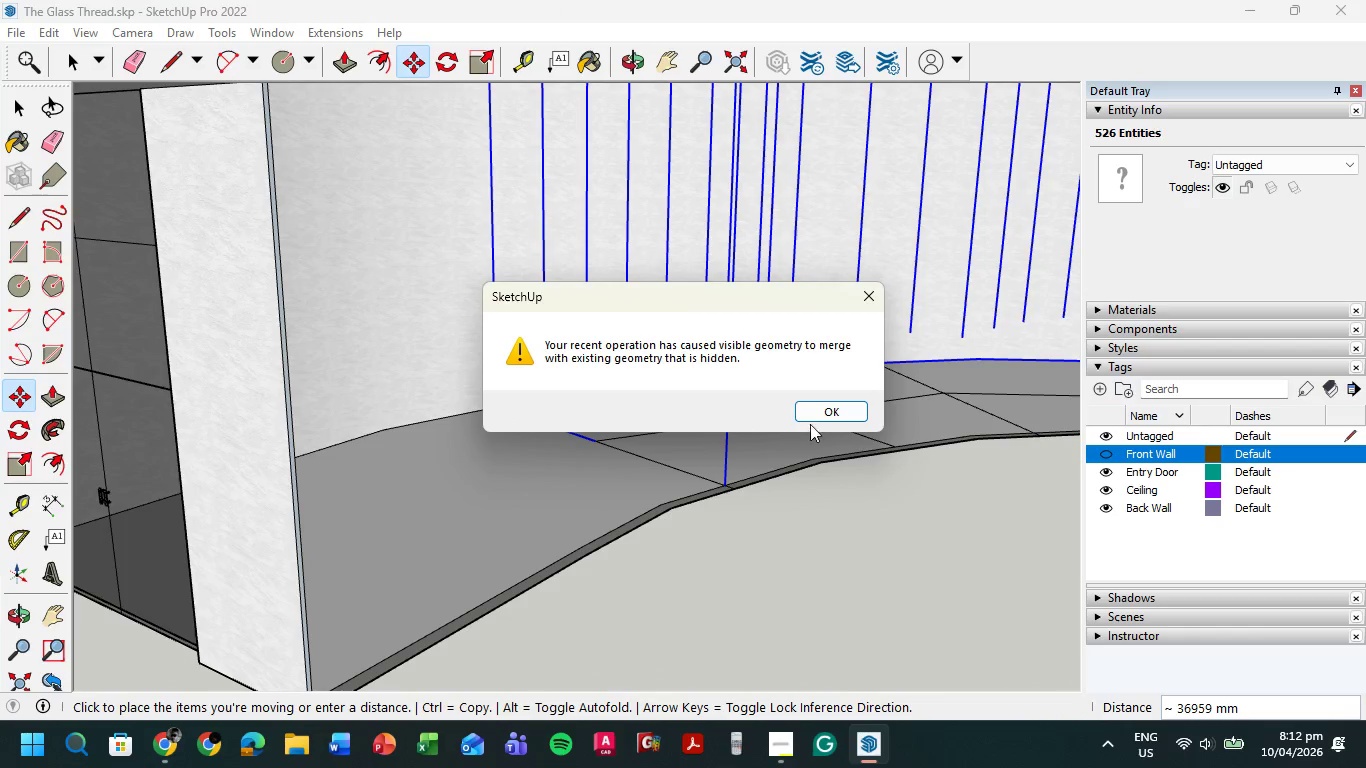 
left_click([823, 414])
 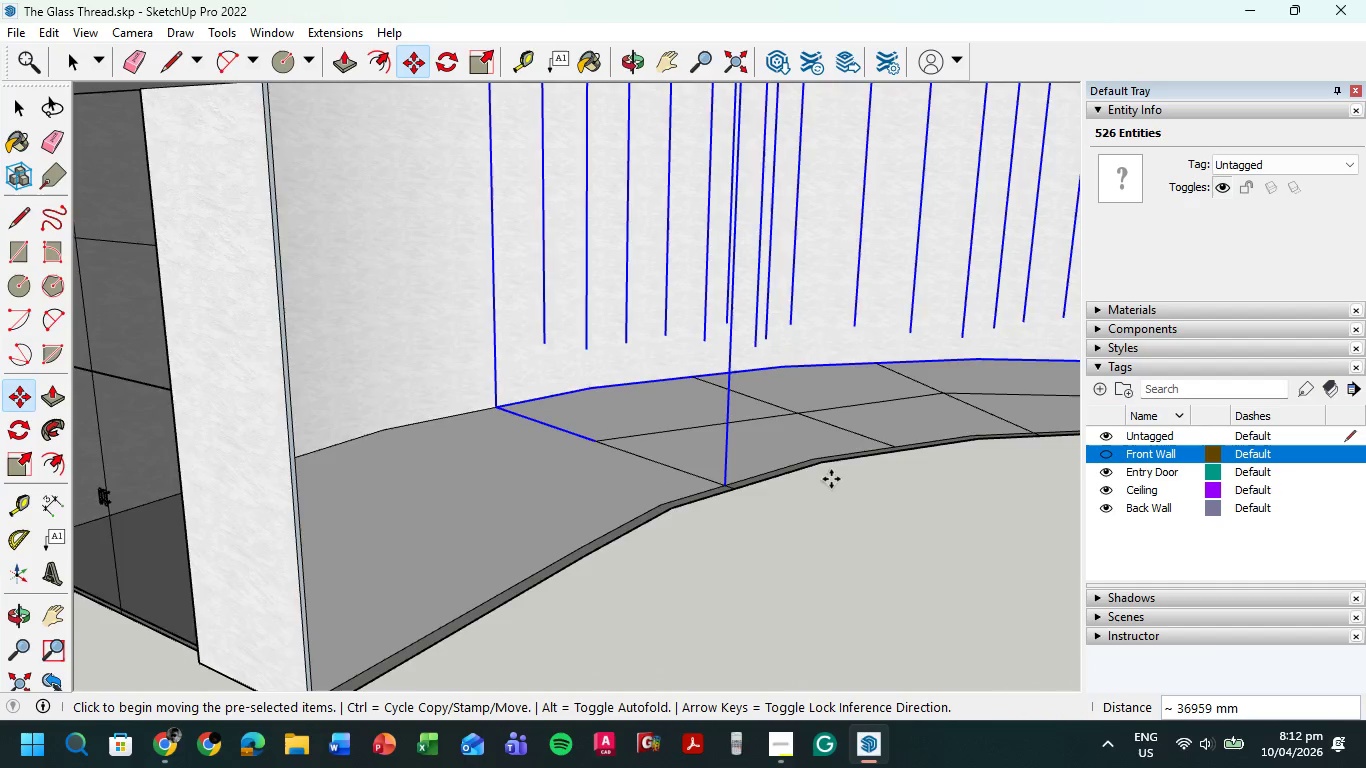 
scroll: coordinate [831, 518], scroll_direction: down, amount: 7.0
 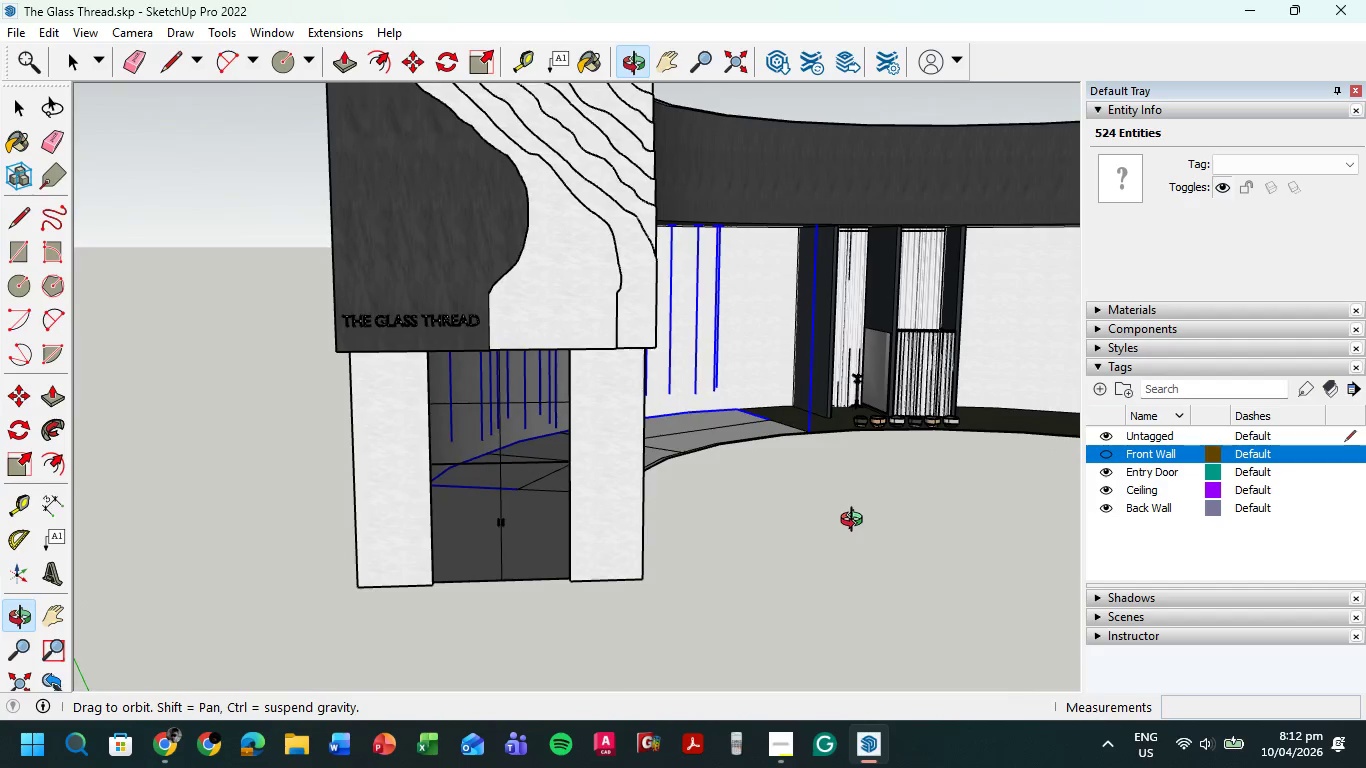 
wait(11.59)
 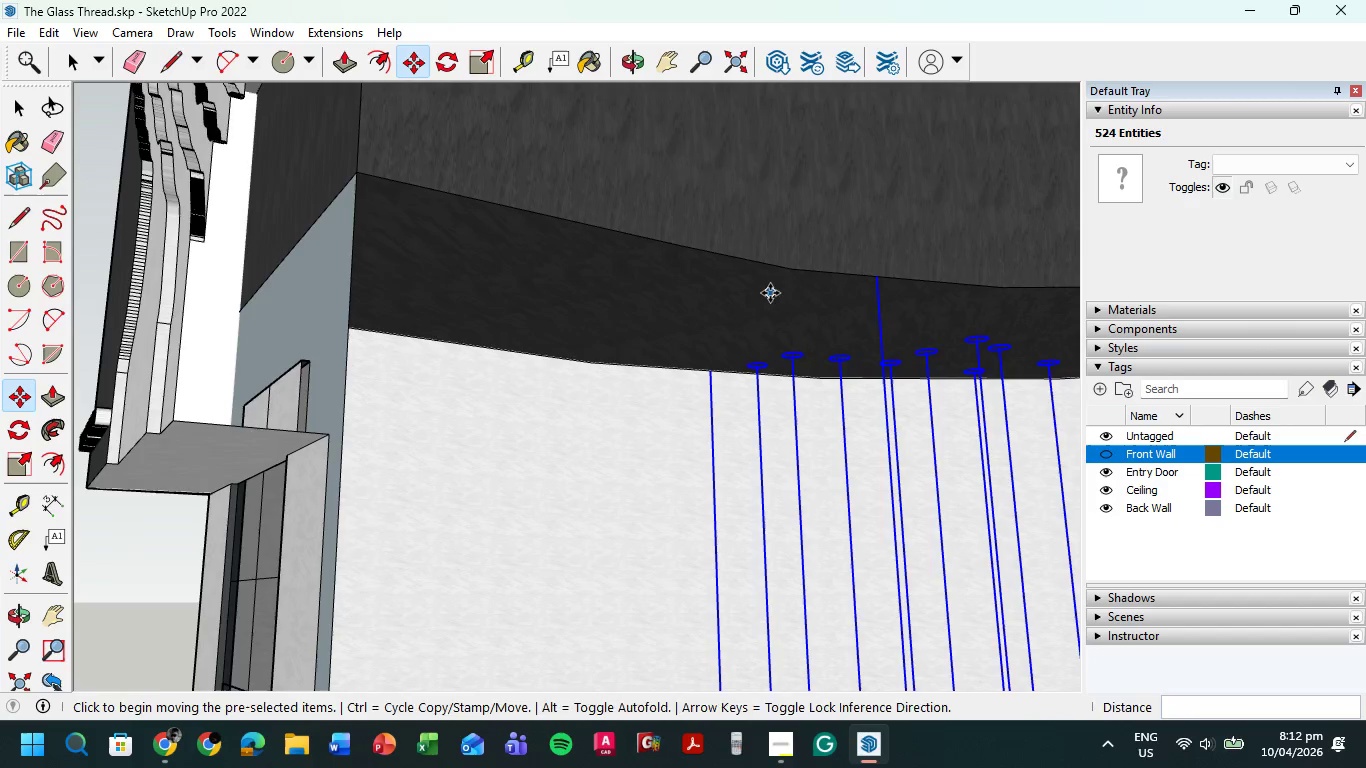 
key(L)
 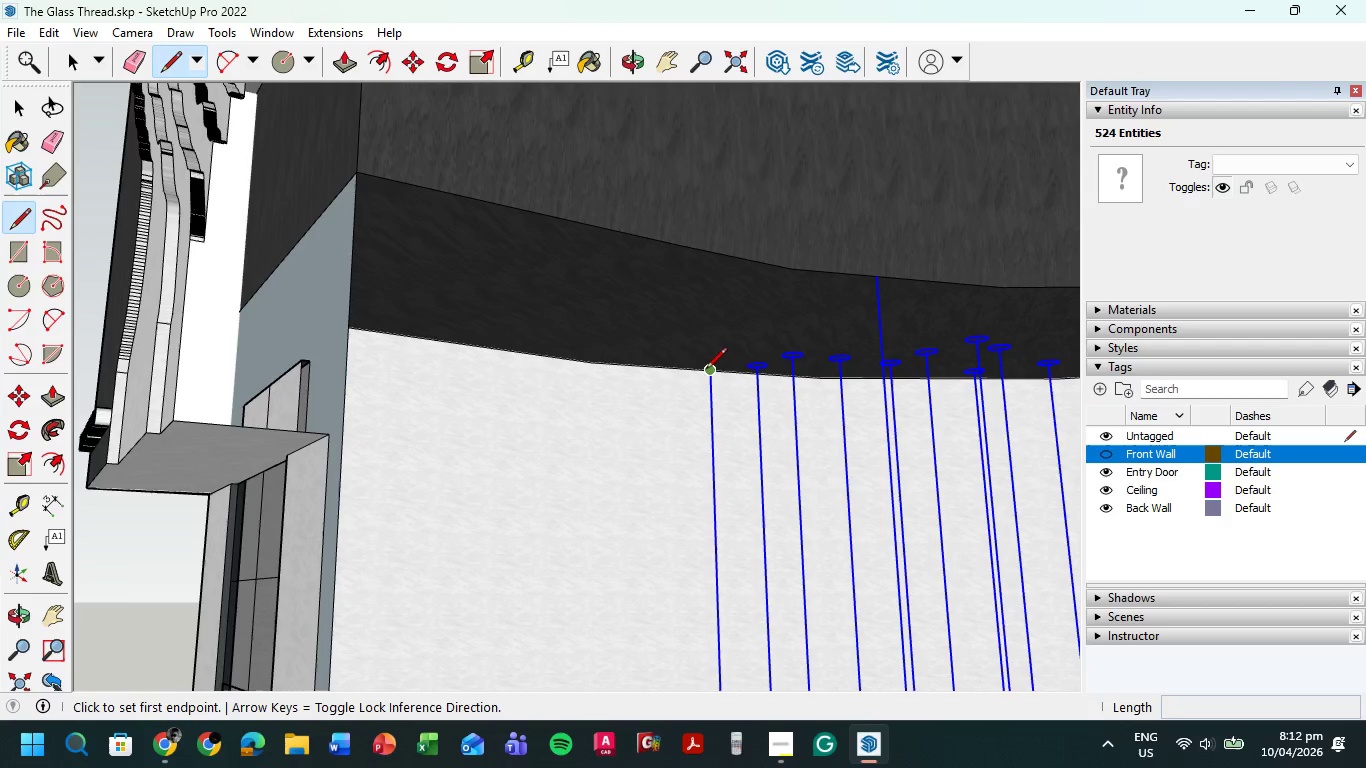 
scroll: coordinate [752, 259], scroll_direction: up, amount: 6.0
 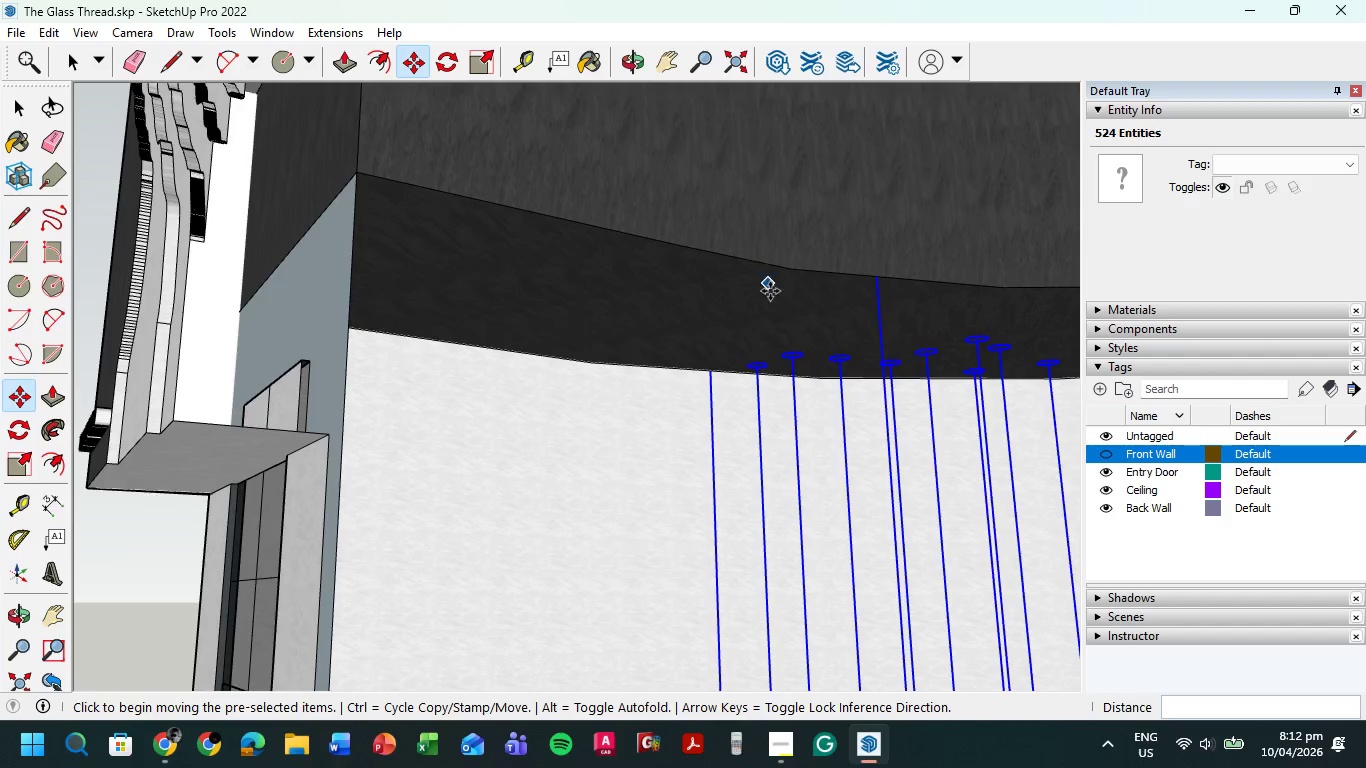 
left_click([707, 370])
 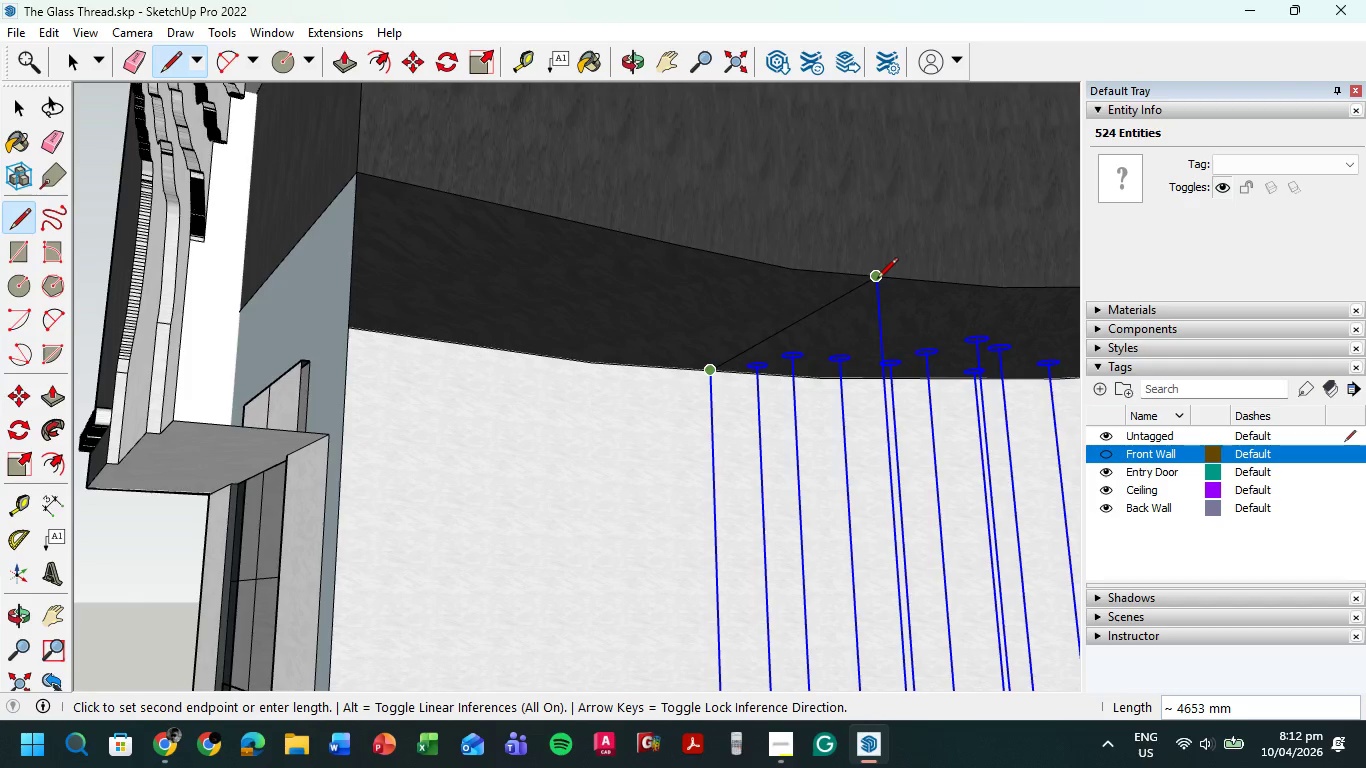 
left_click([877, 280])
 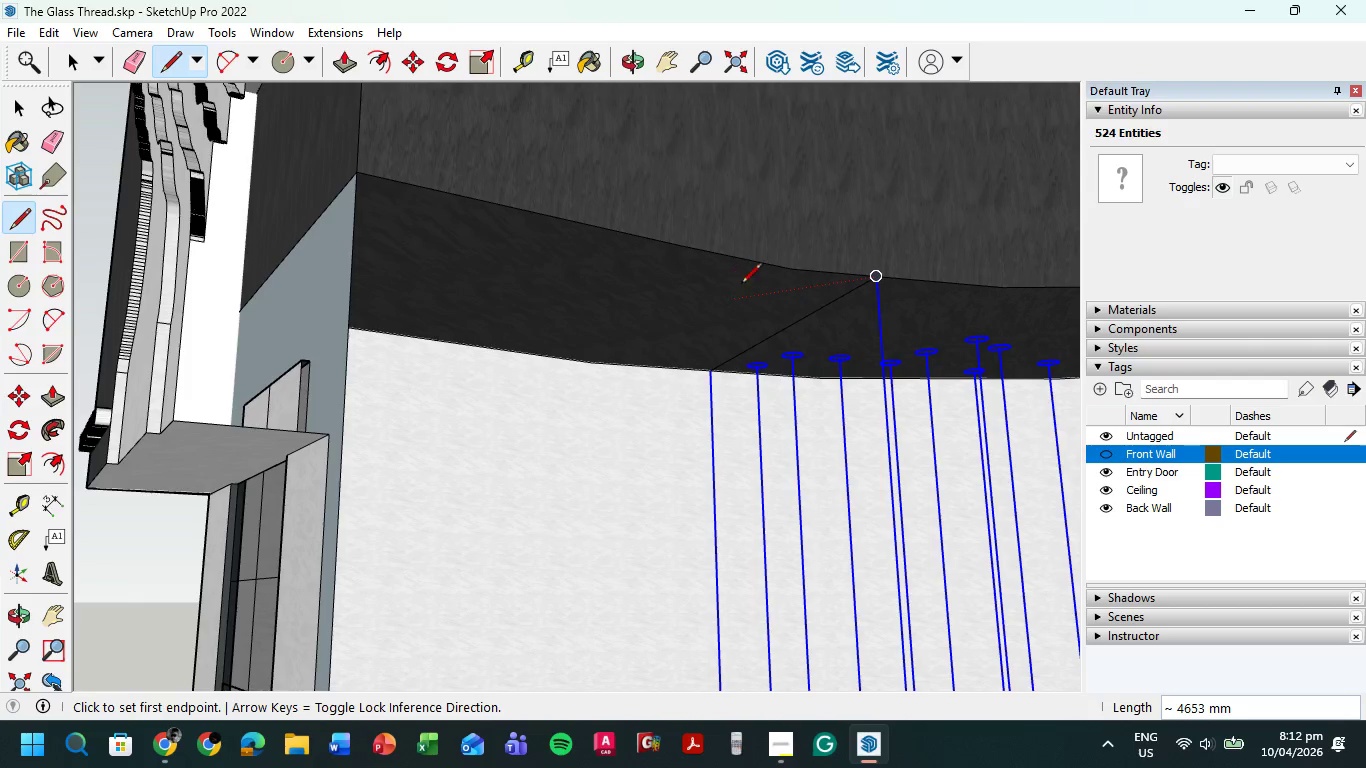 
scroll: coordinate [800, 305], scroll_direction: down, amount: 7.0
 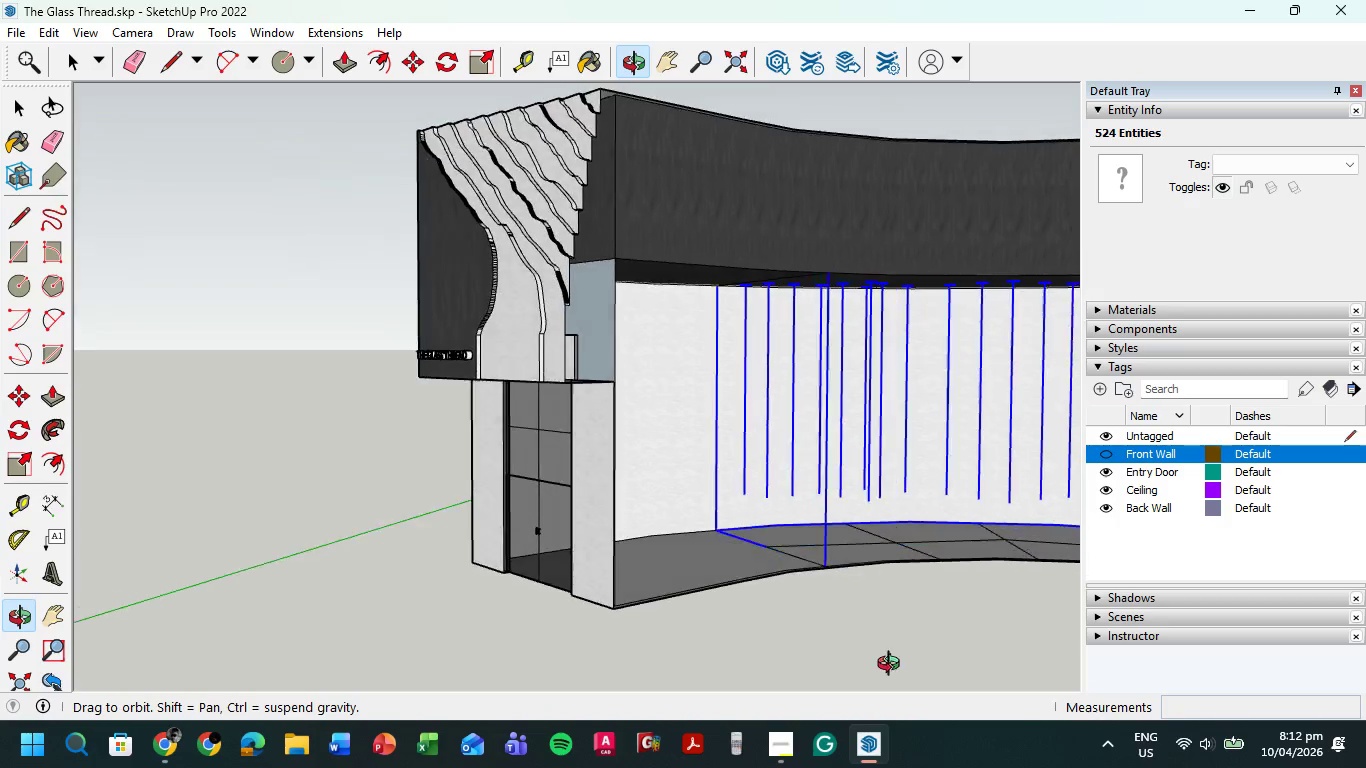 
key(Escape)
 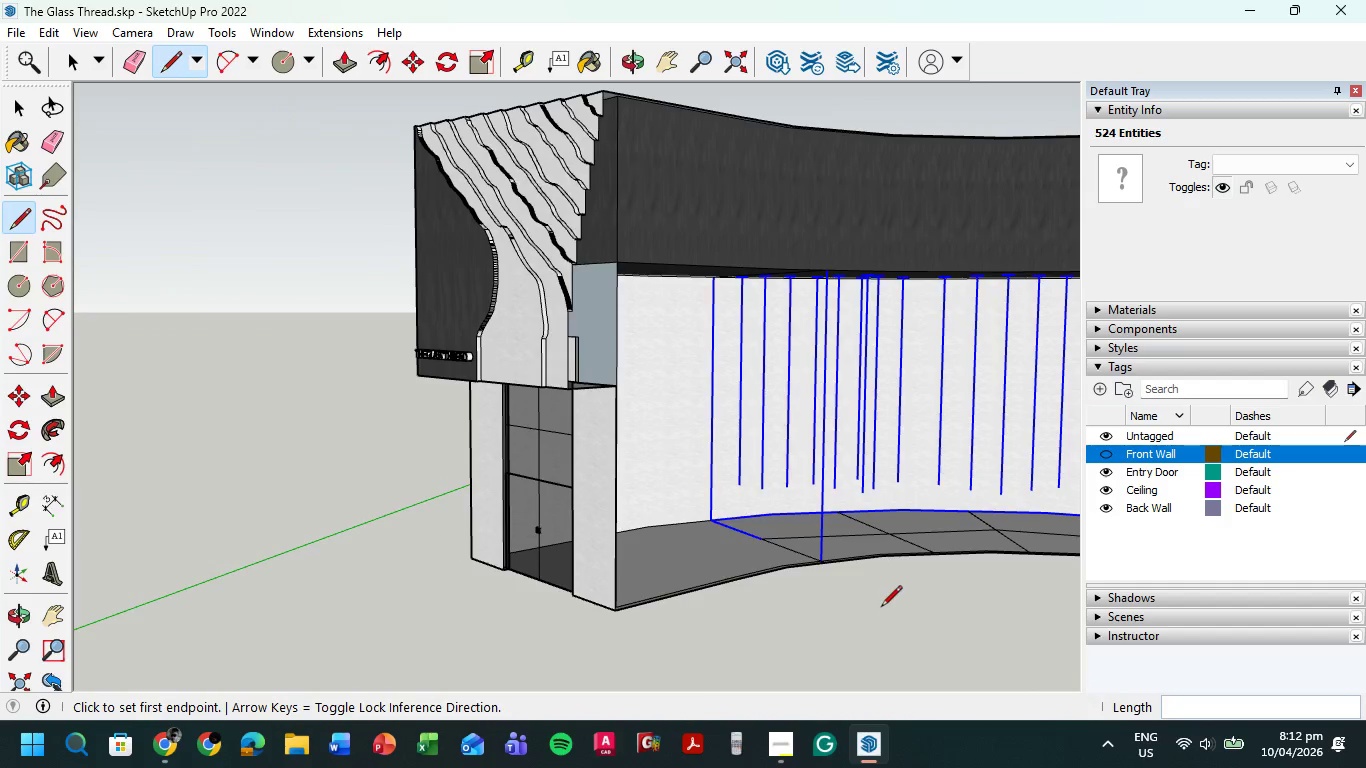 
key(Escape)
 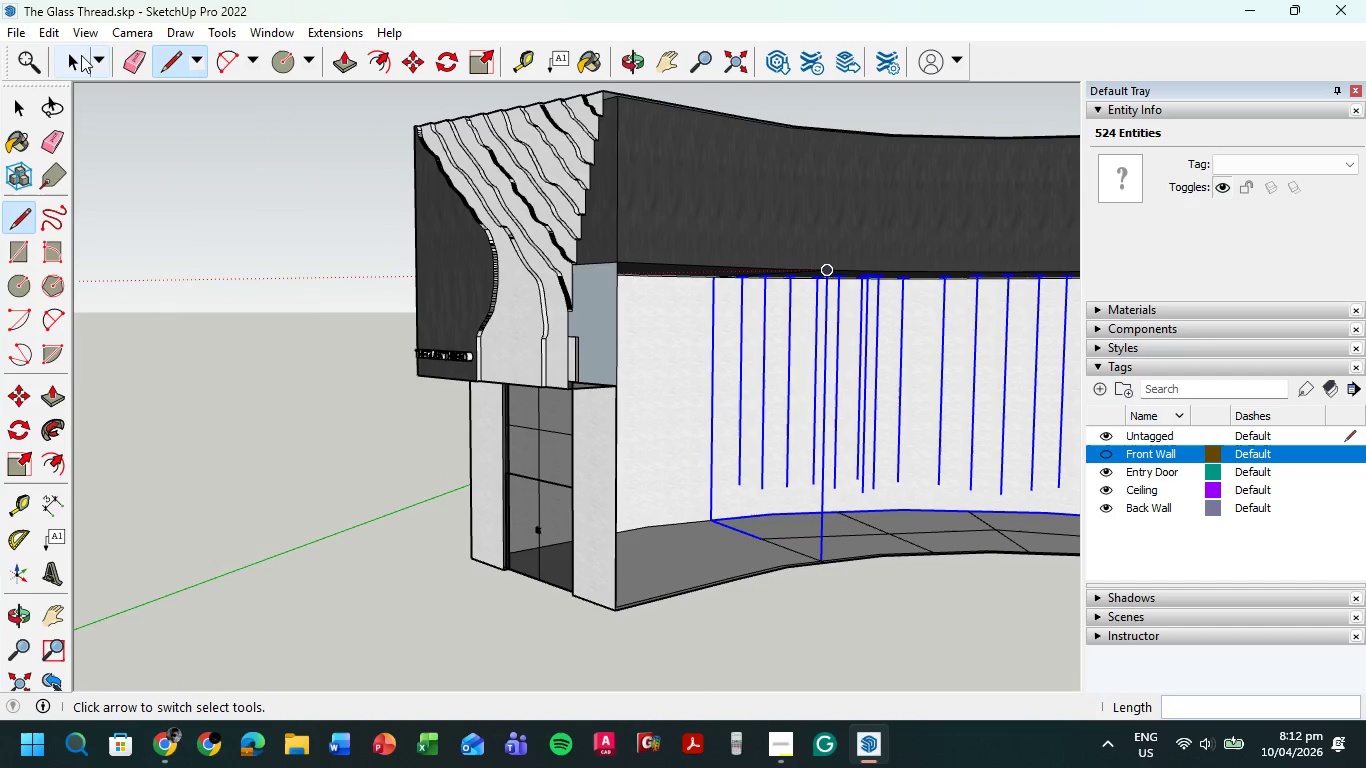 
double_click([226, 296])
 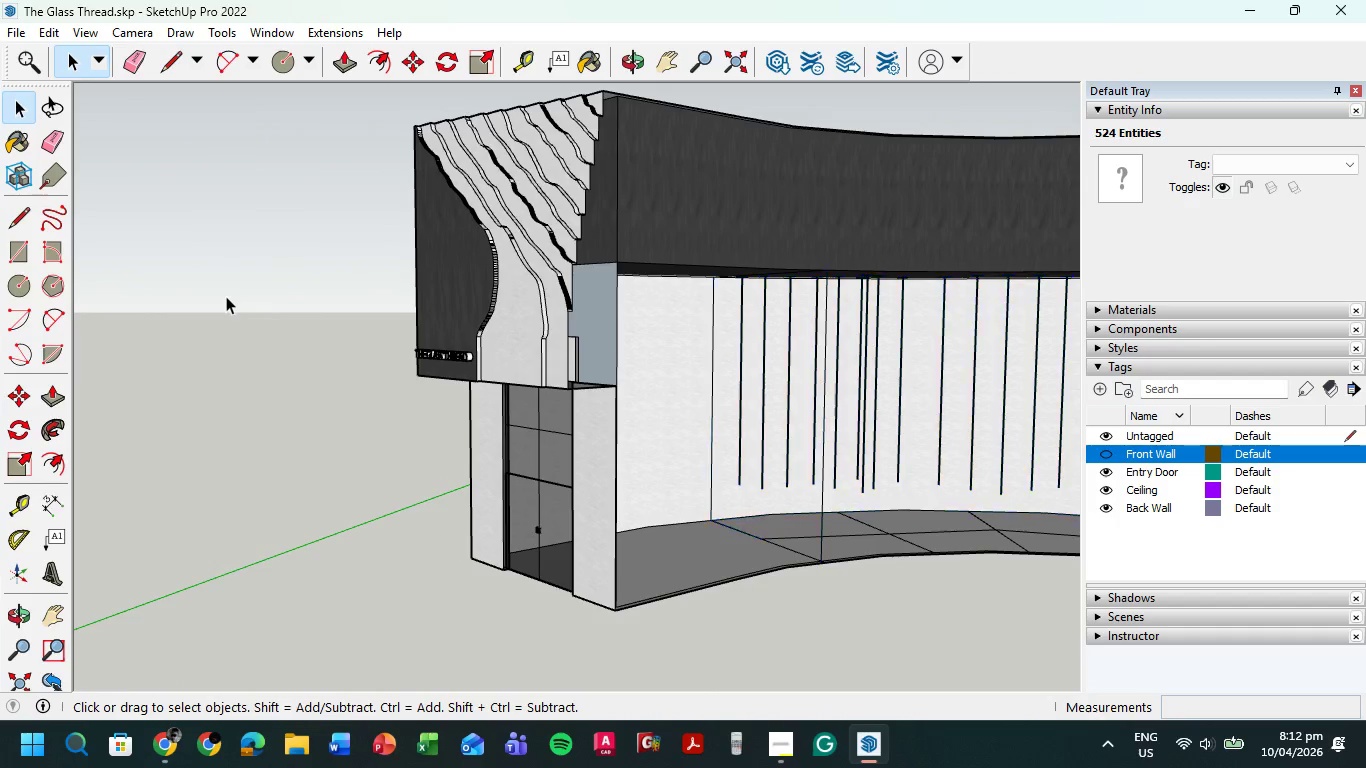 
triple_click([226, 296])
 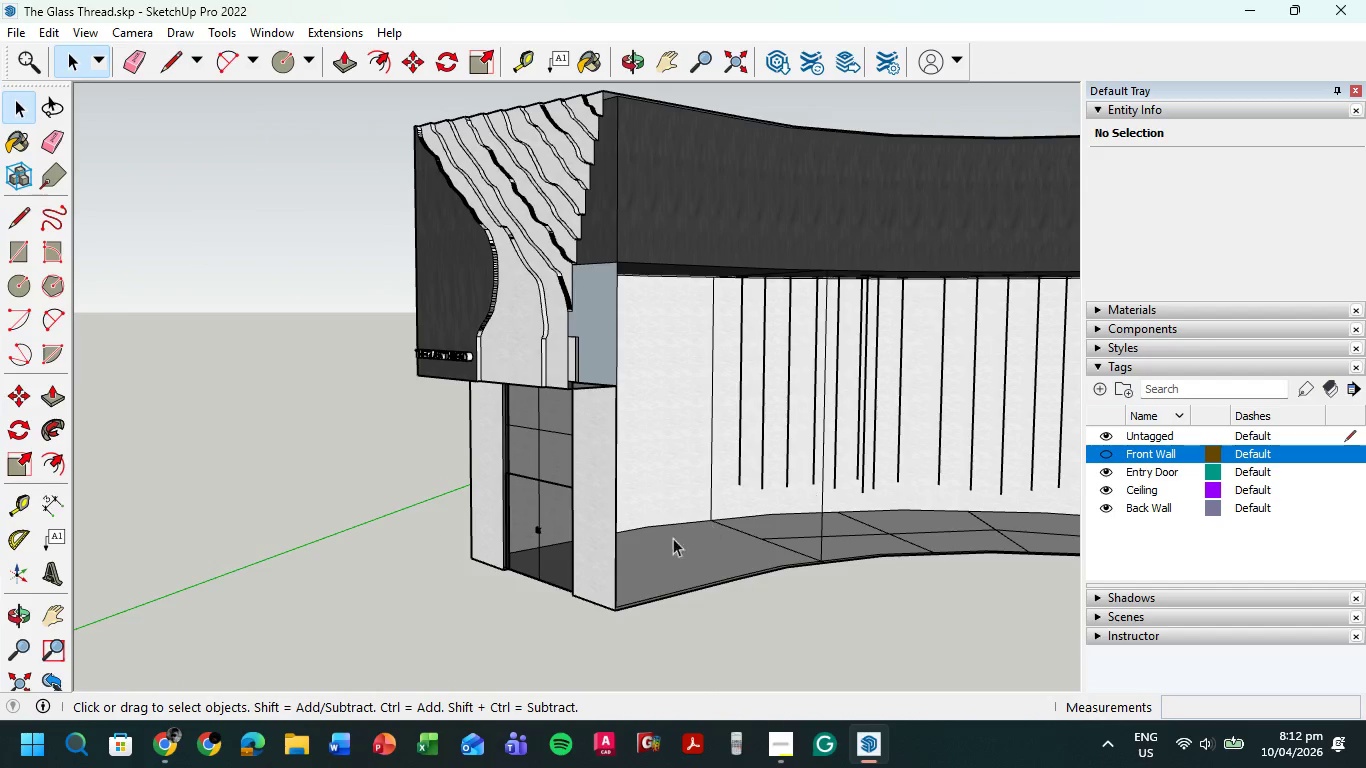 
scroll: coordinate [791, 556], scroll_direction: up, amount: 2.0
 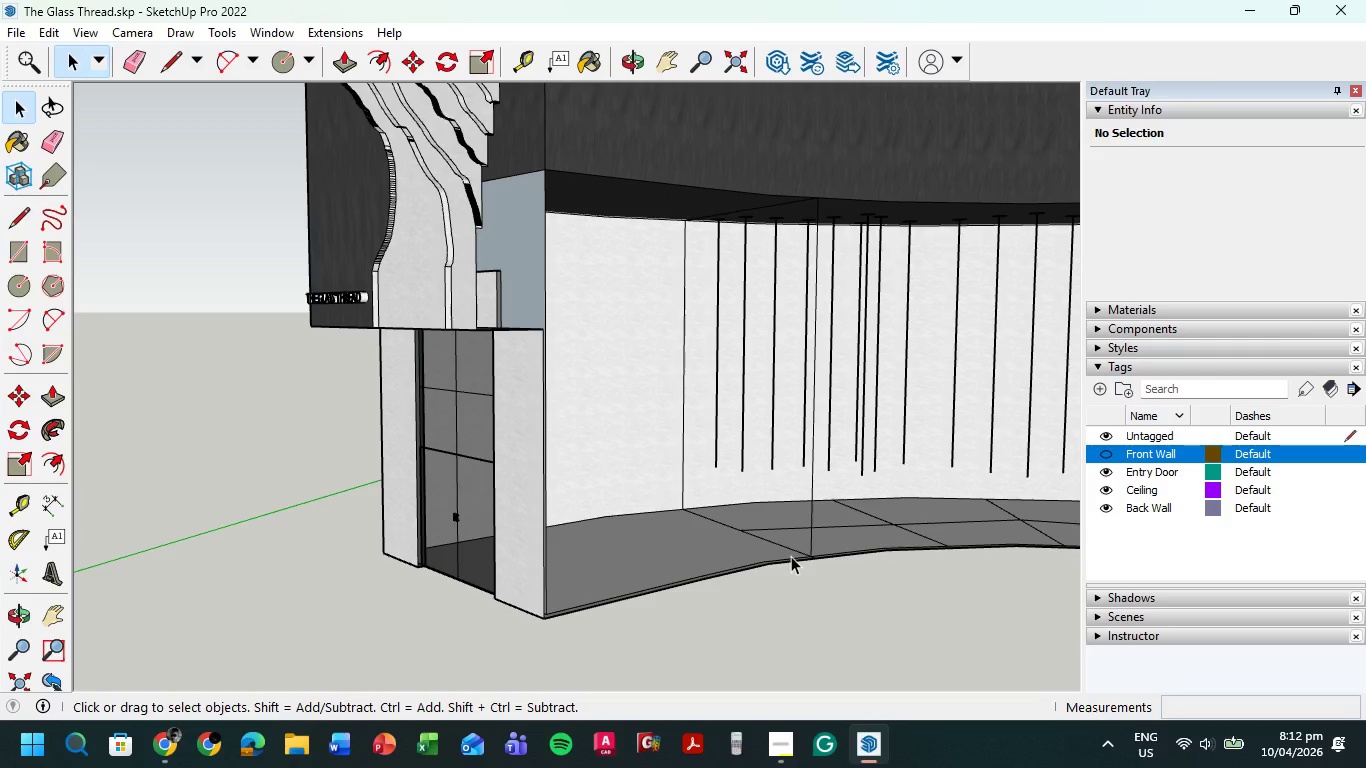 
hold_key(key=ShiftLeft, duration=0.66)
 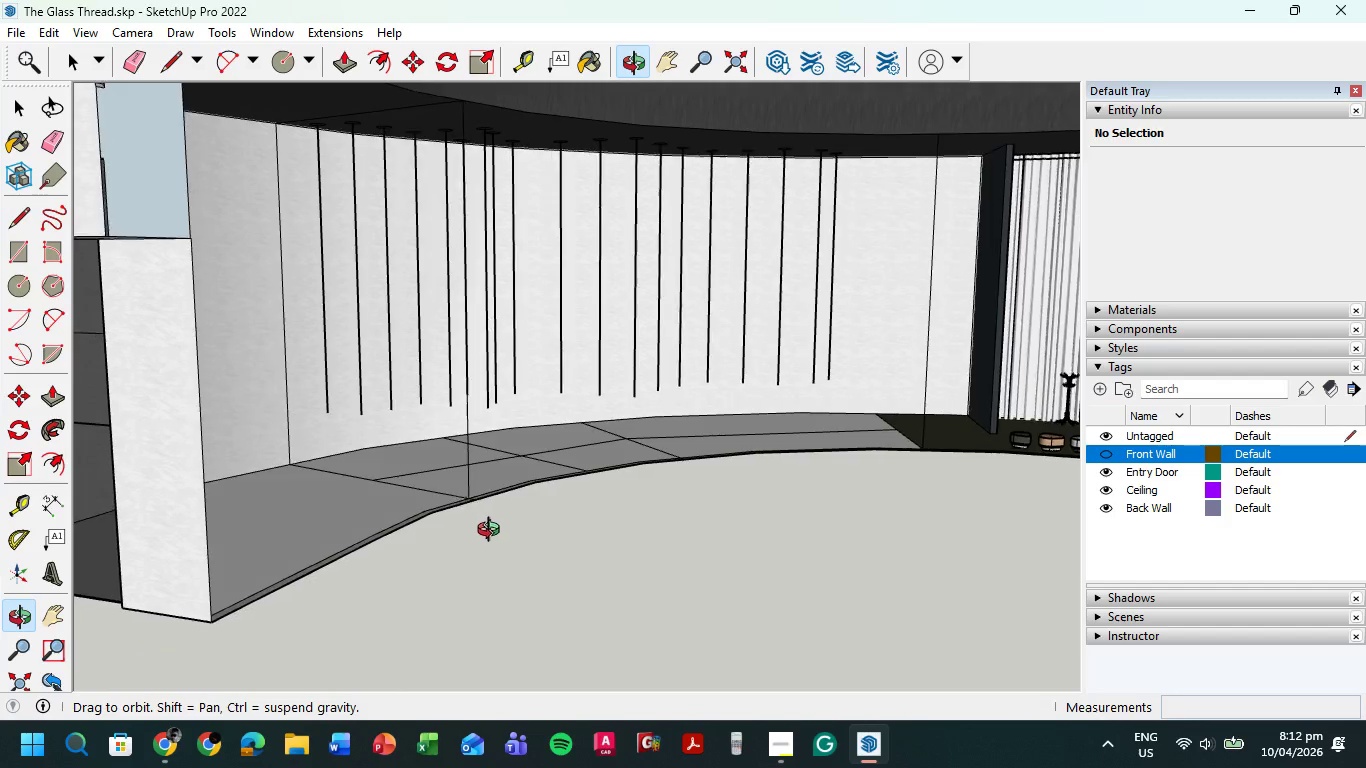 
scroll: coordinate [544, 388], scroll_direction: up, amount: 5.0
 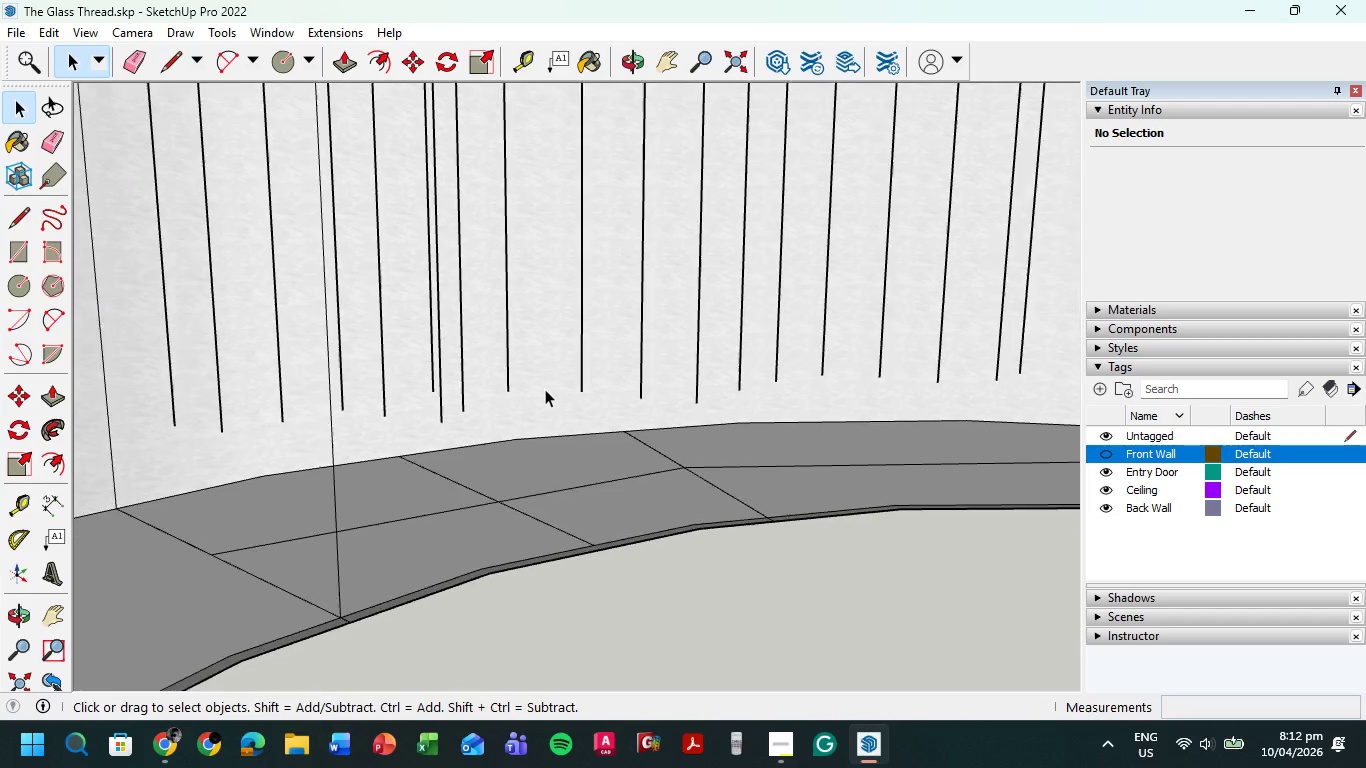 
left_click([521, 464])
 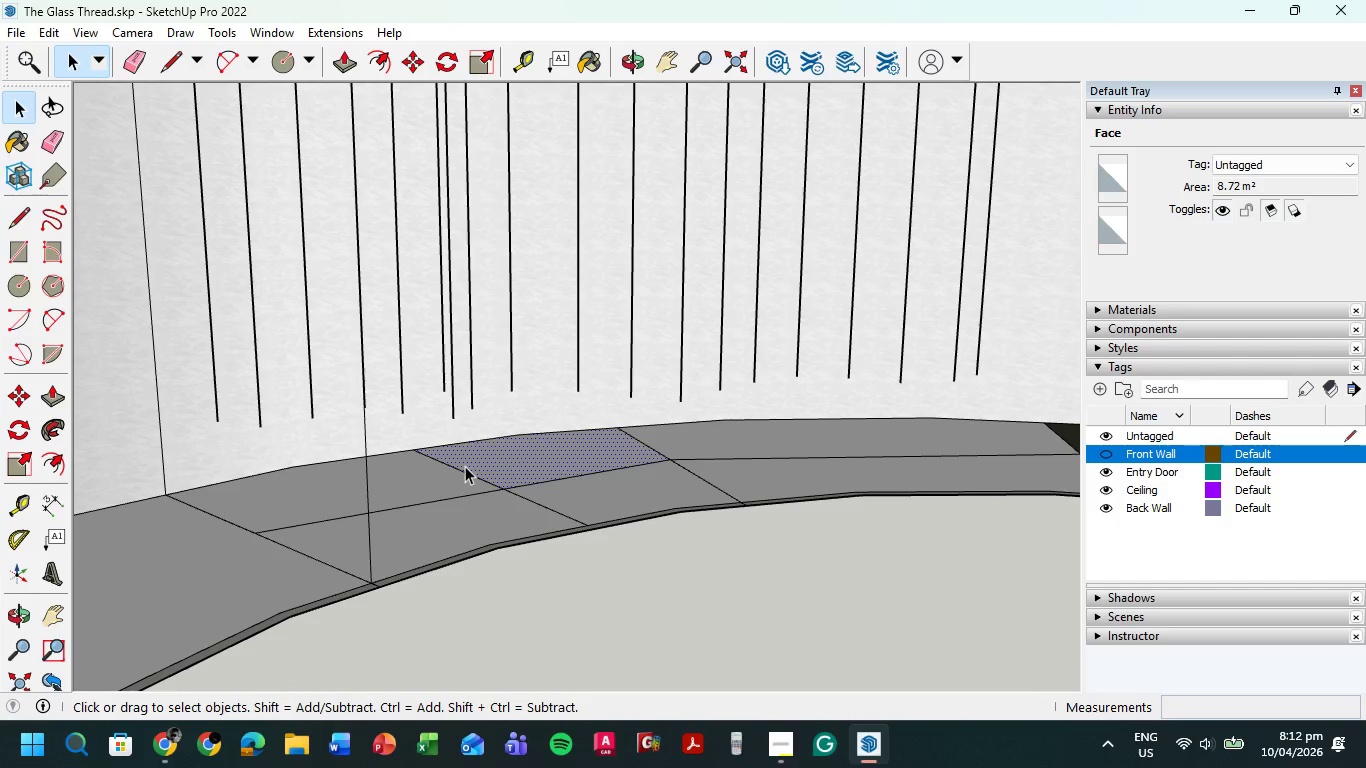 
scroll: coordinate [545, 389], scroll_direction: down, amount: 2.0
 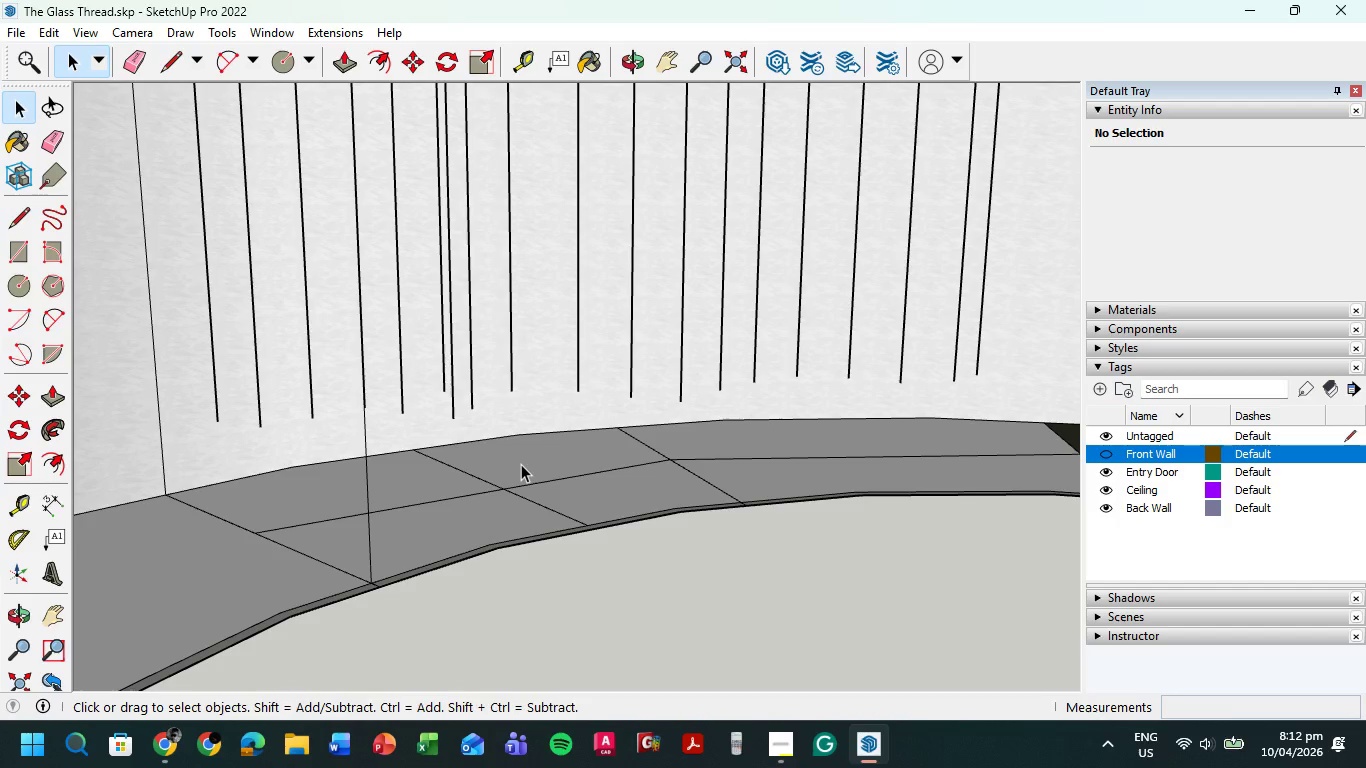 
left_click([463, 471])
 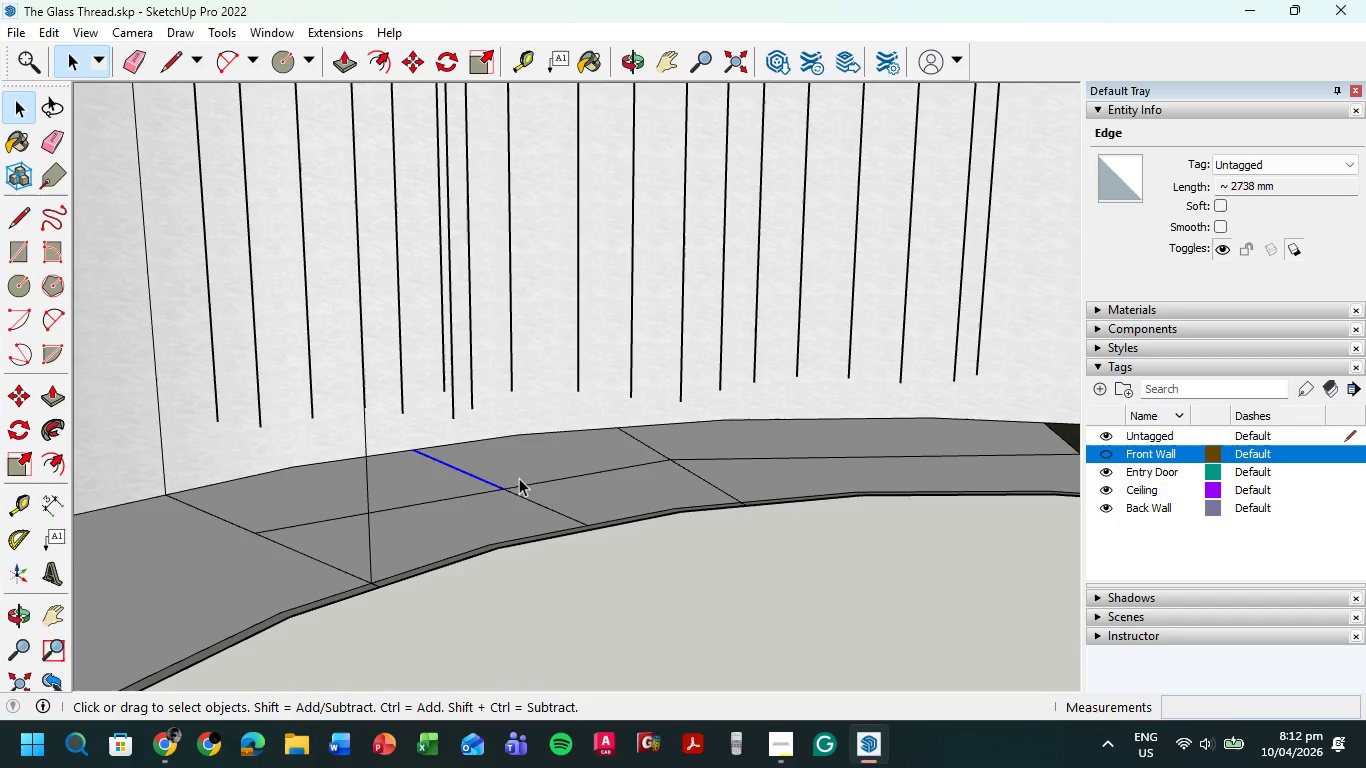 
key(Delete)
 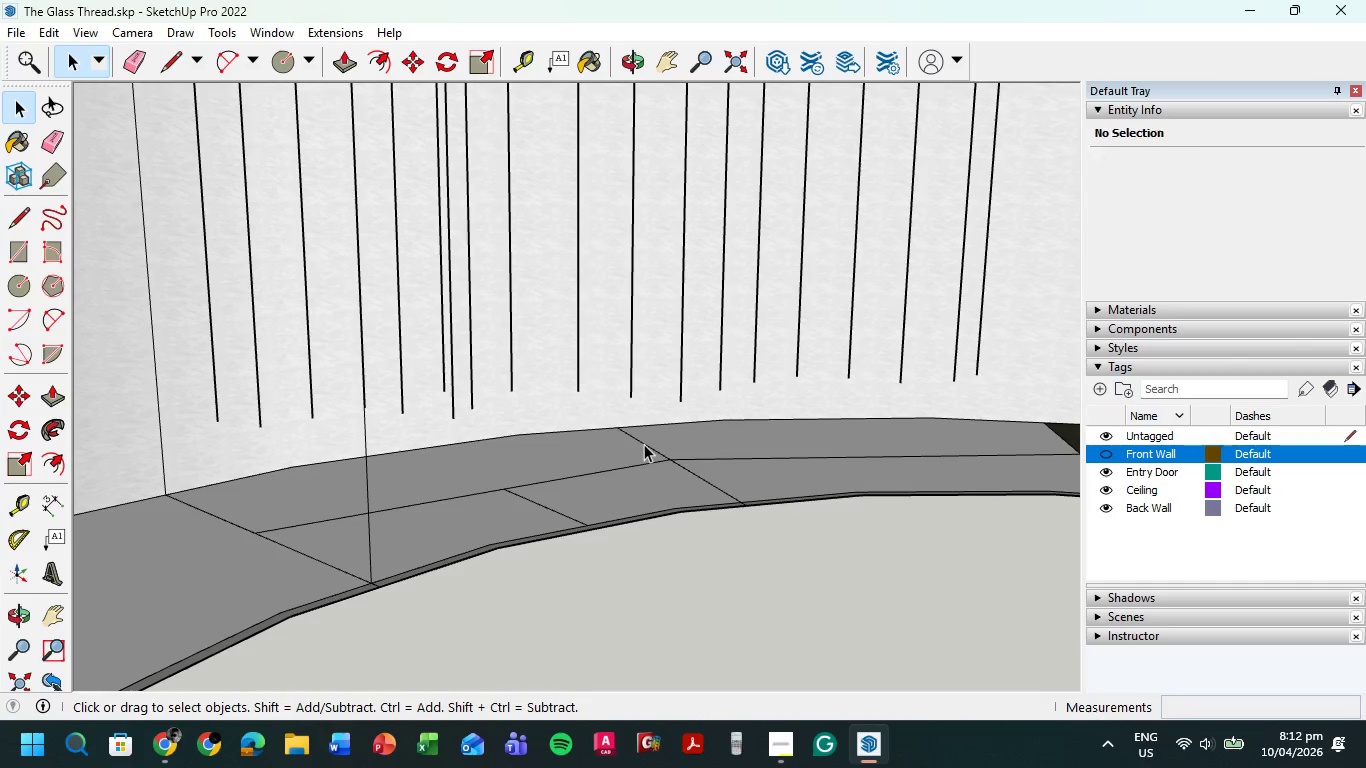 
left_click([644, 444])
 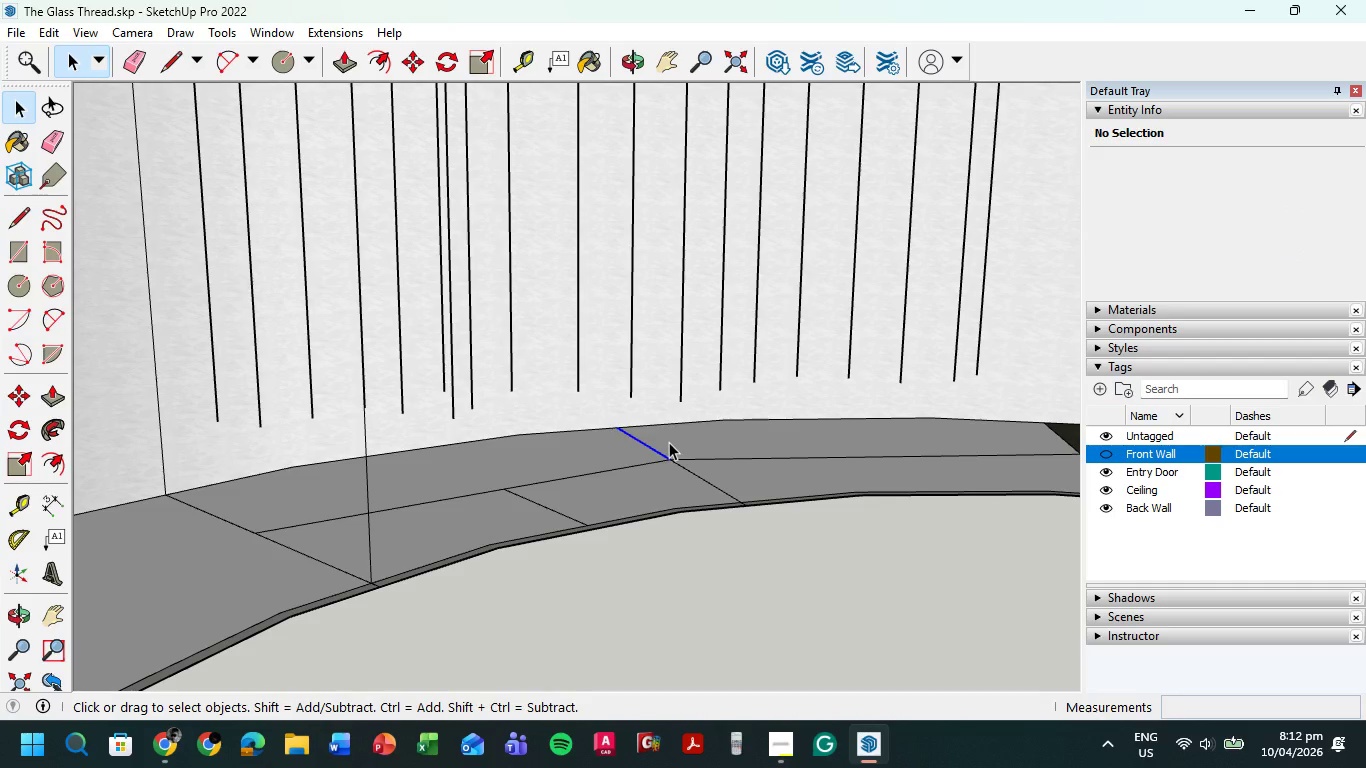 
key(Delete)
 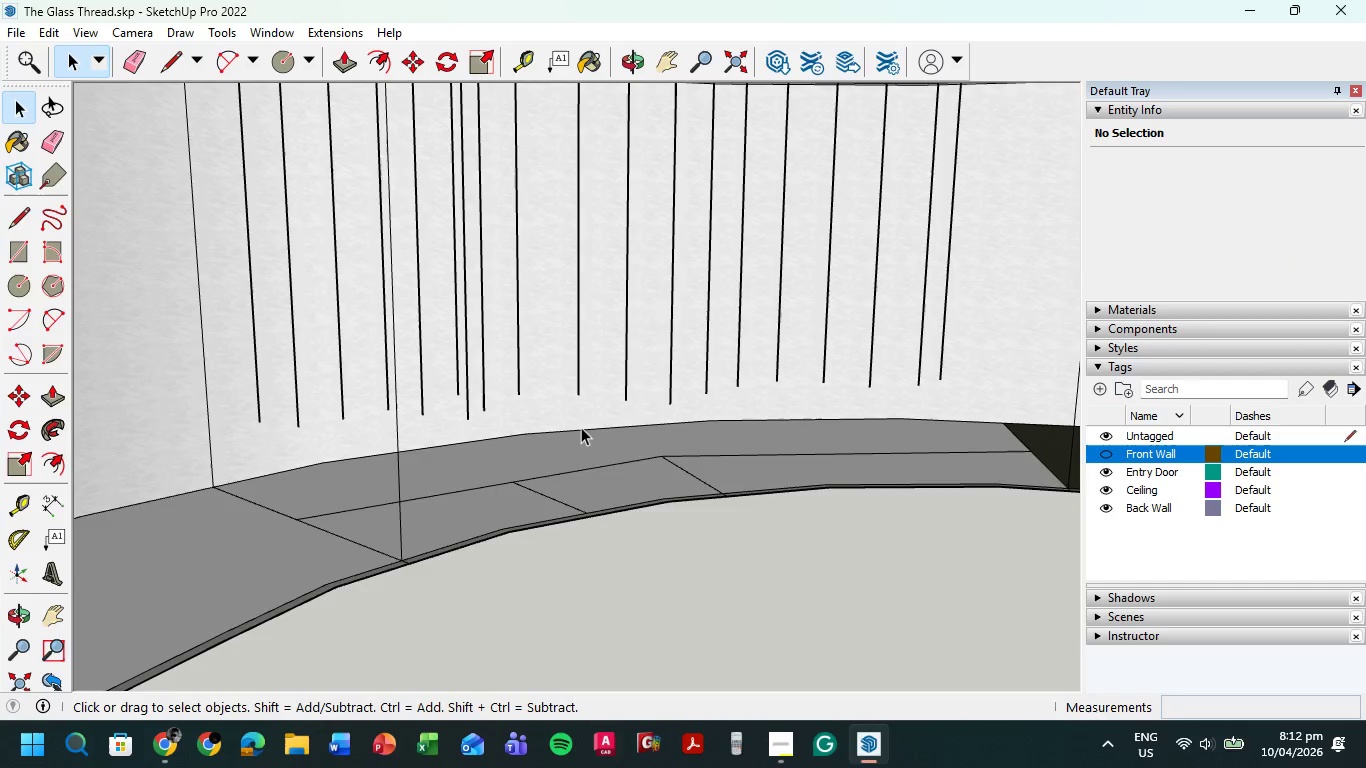 
scroll: coordinate [574, 429], scroll_direction: down, amount: 7.0
 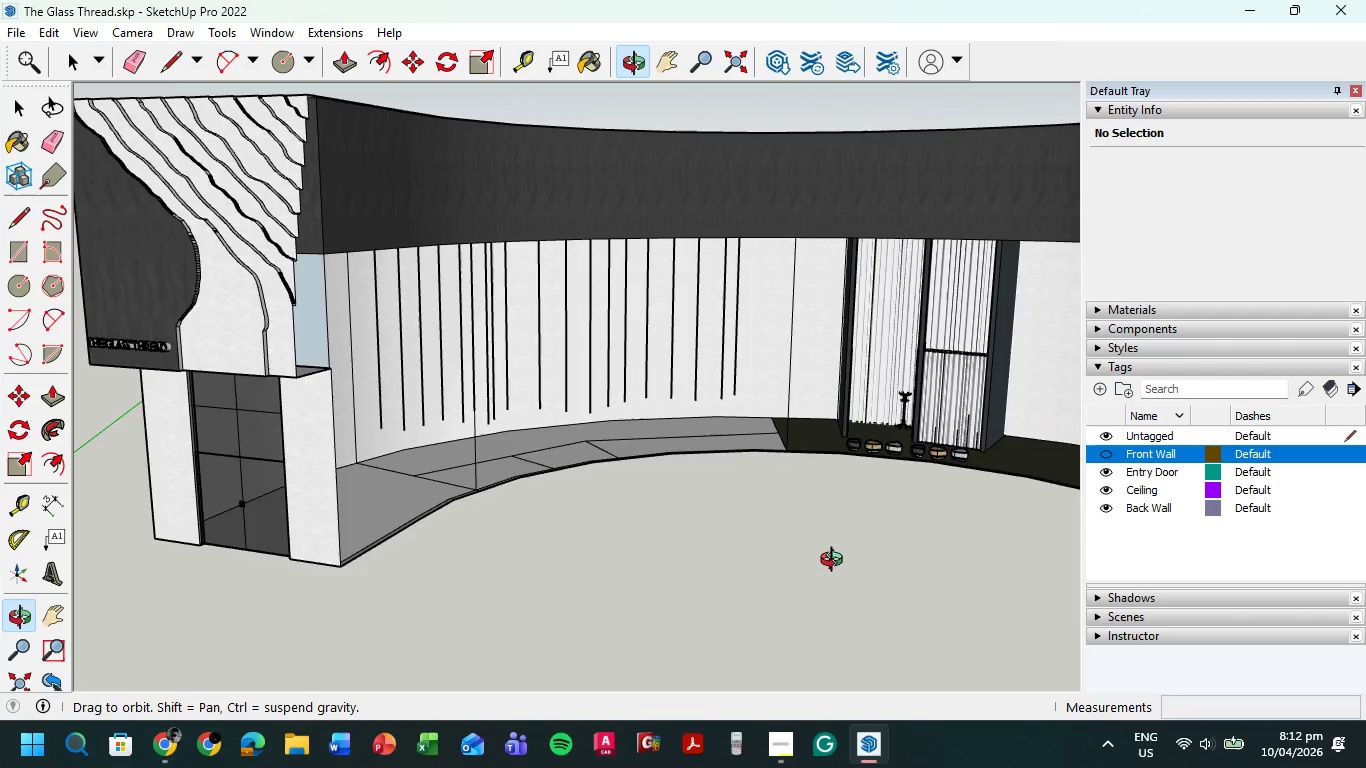 
scroll: coordinate [721, 167], scroll_direction: up, amount: 11.0
 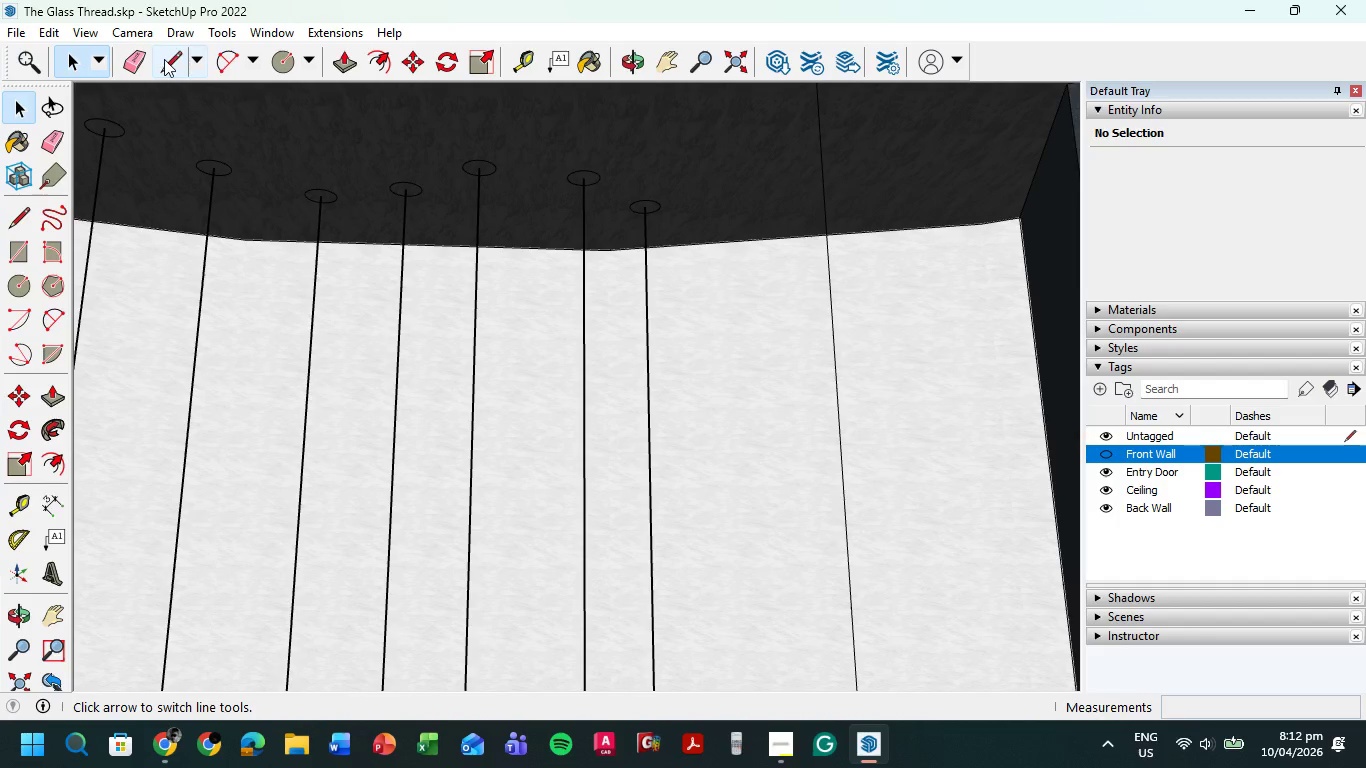 
left_click([170, 59])
 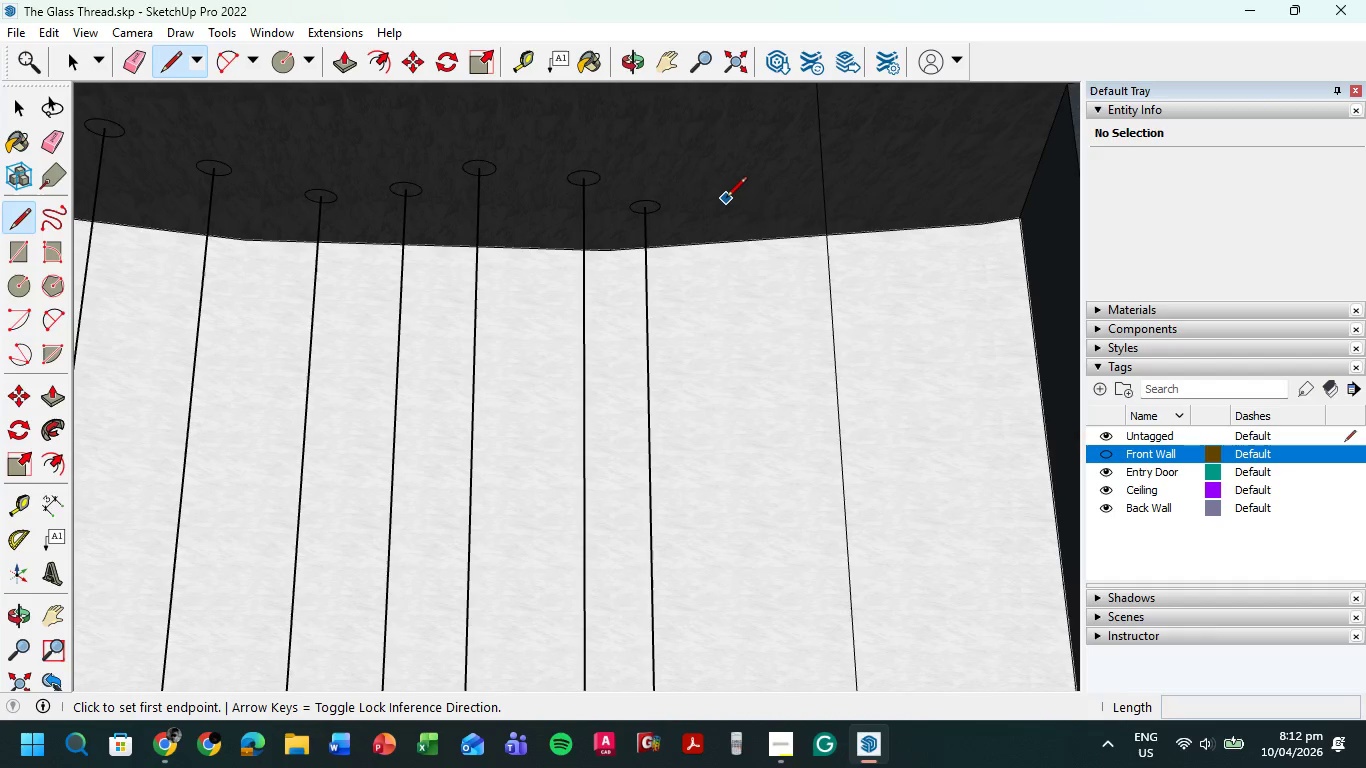 
left_click([726, 199])
 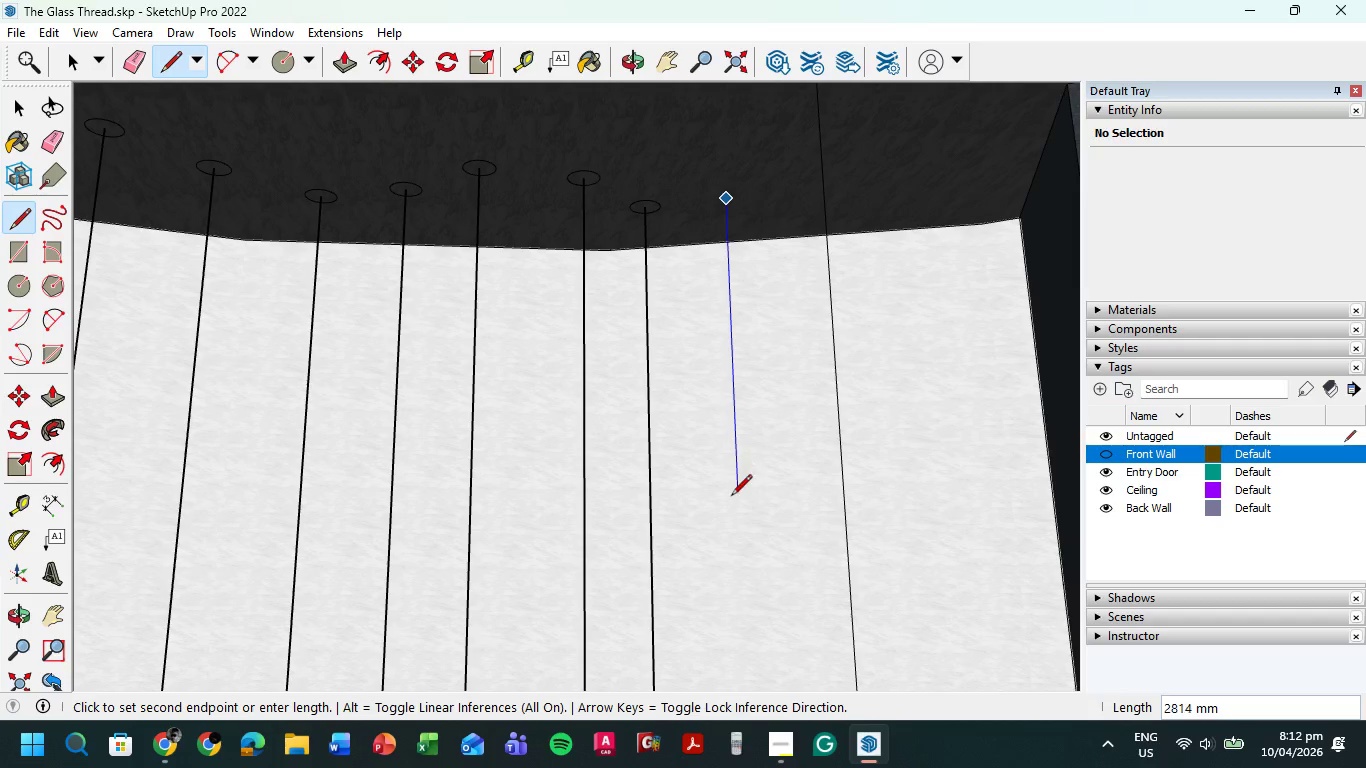 
hold_key(key=ShiftLeft, duration=0.47)
 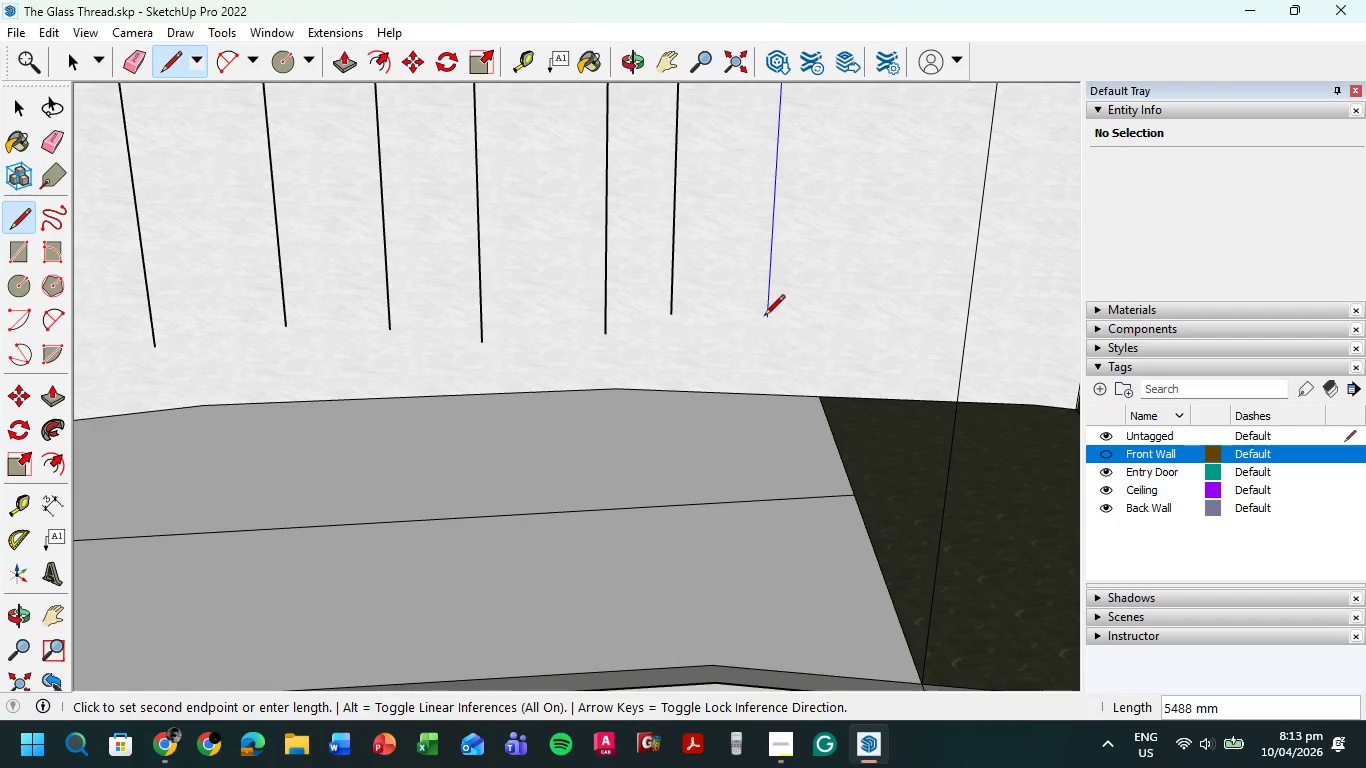 
wait(6.25)
 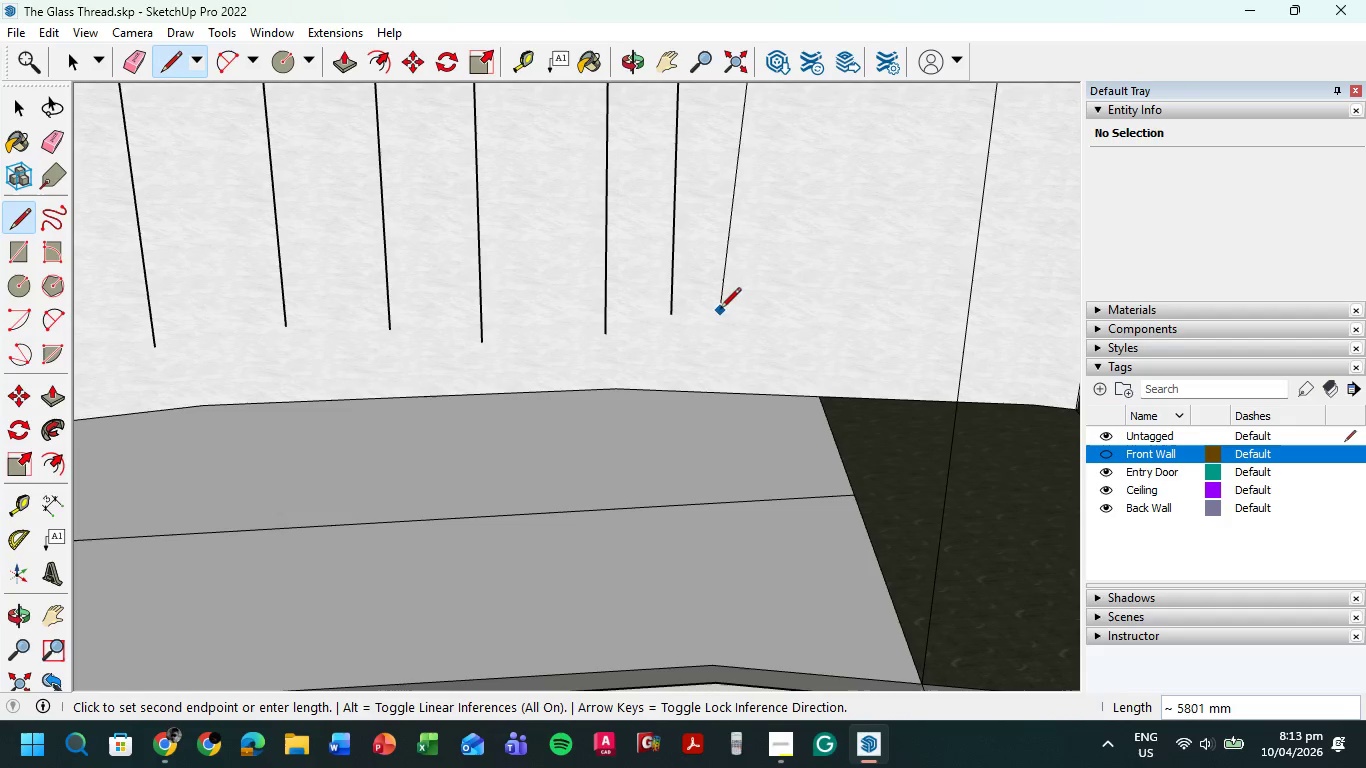 
key(Escape)
 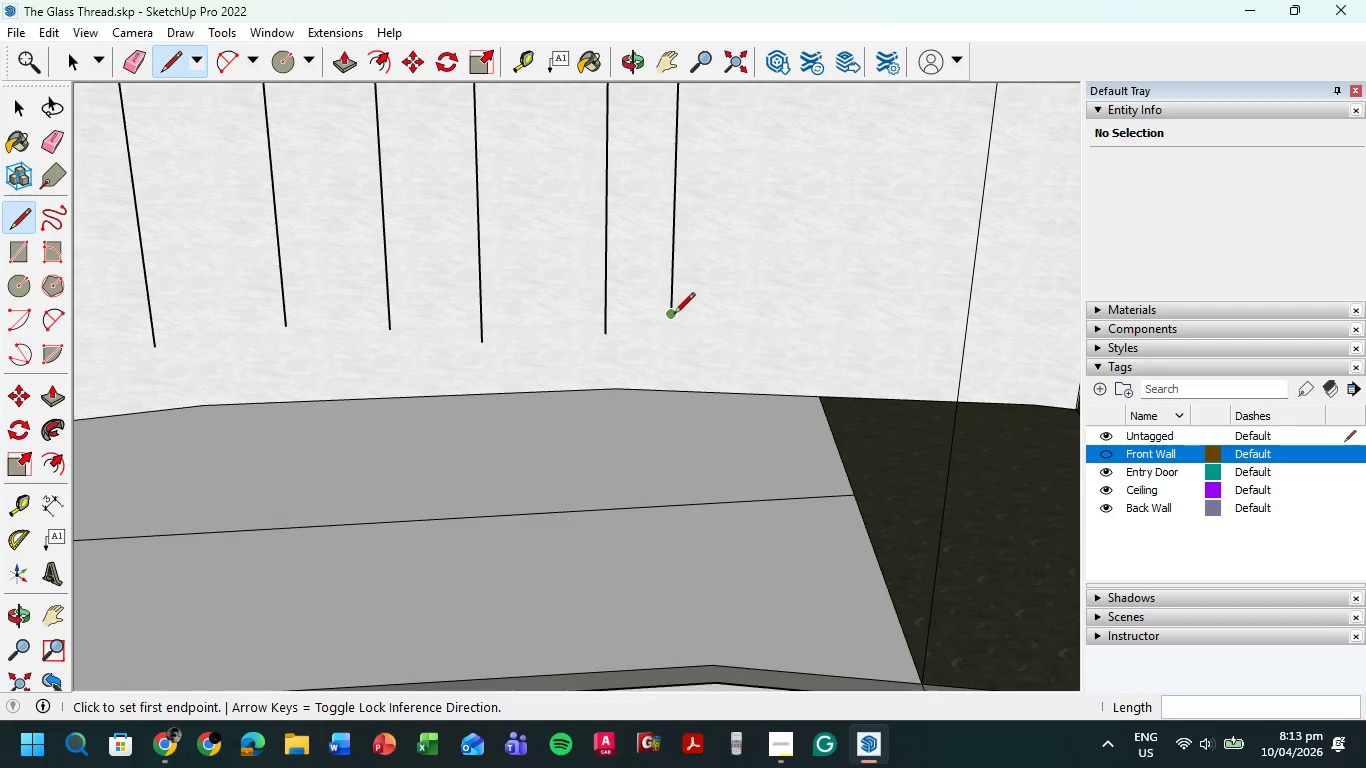 
left_click([674, 315])
 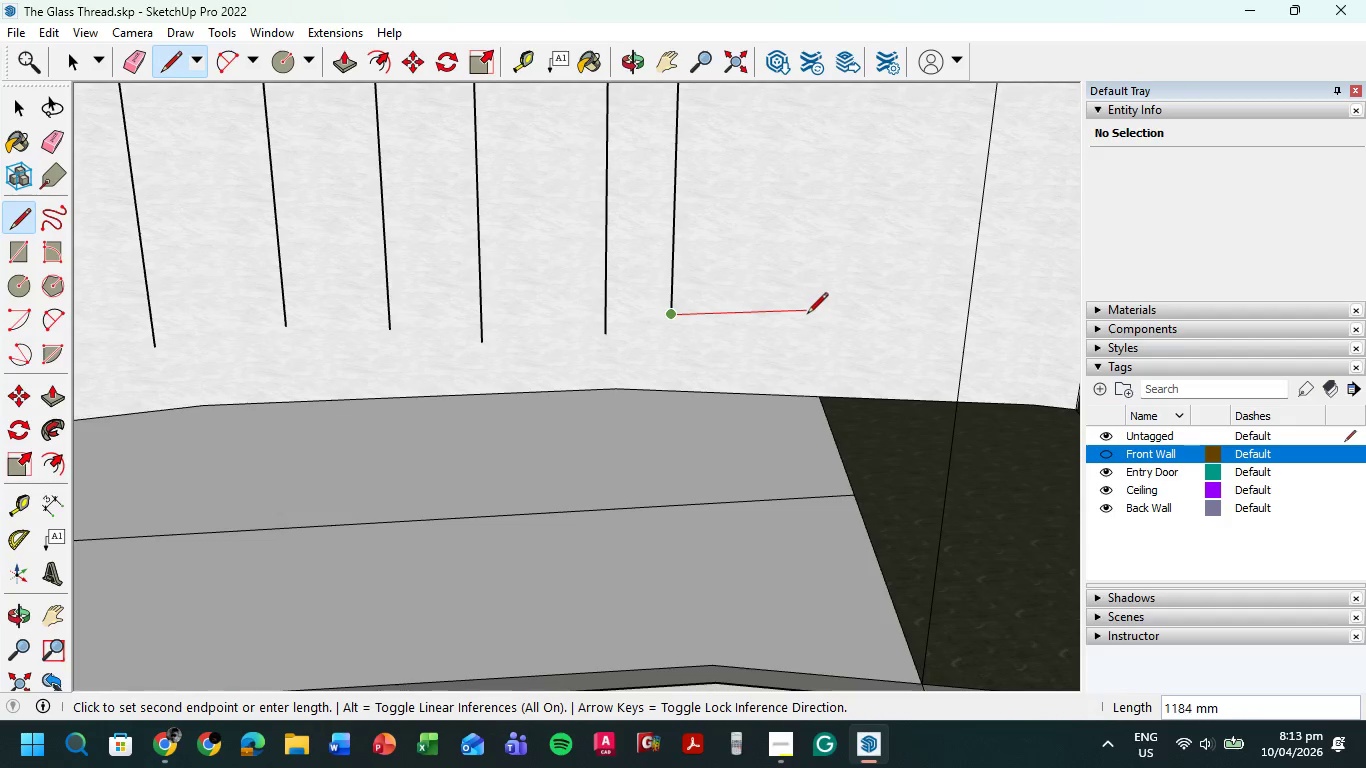 
left_click([809, 314])
 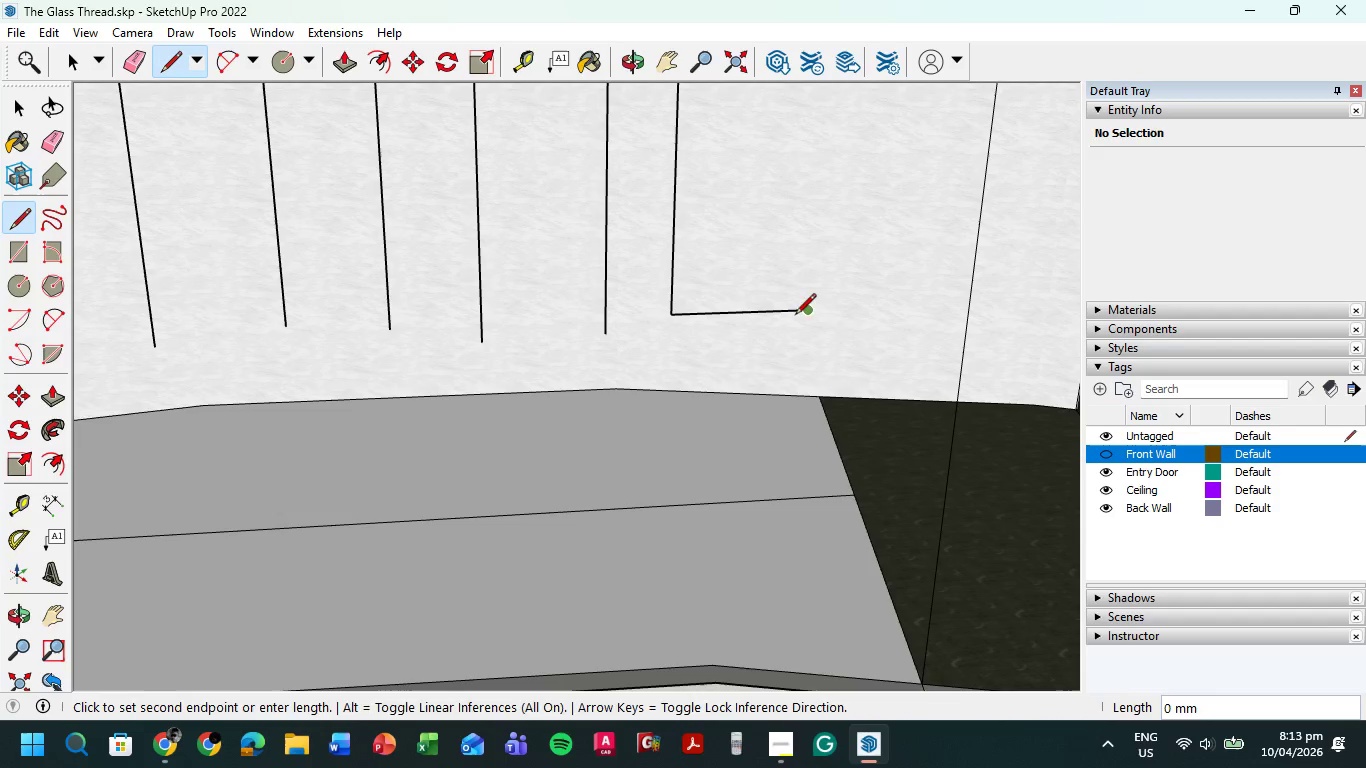 
key(Escape)
 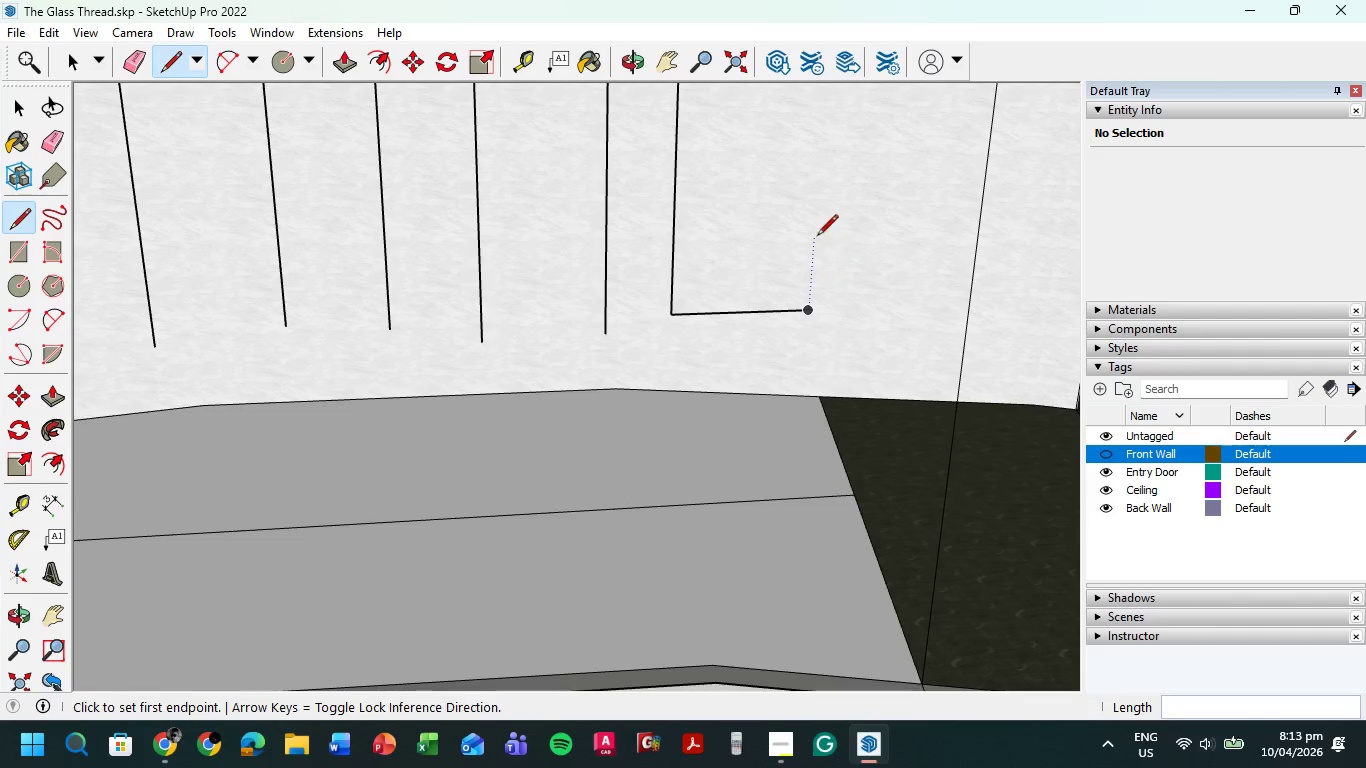 
hold_key(key=ShiftLeft, duration=0.45)
 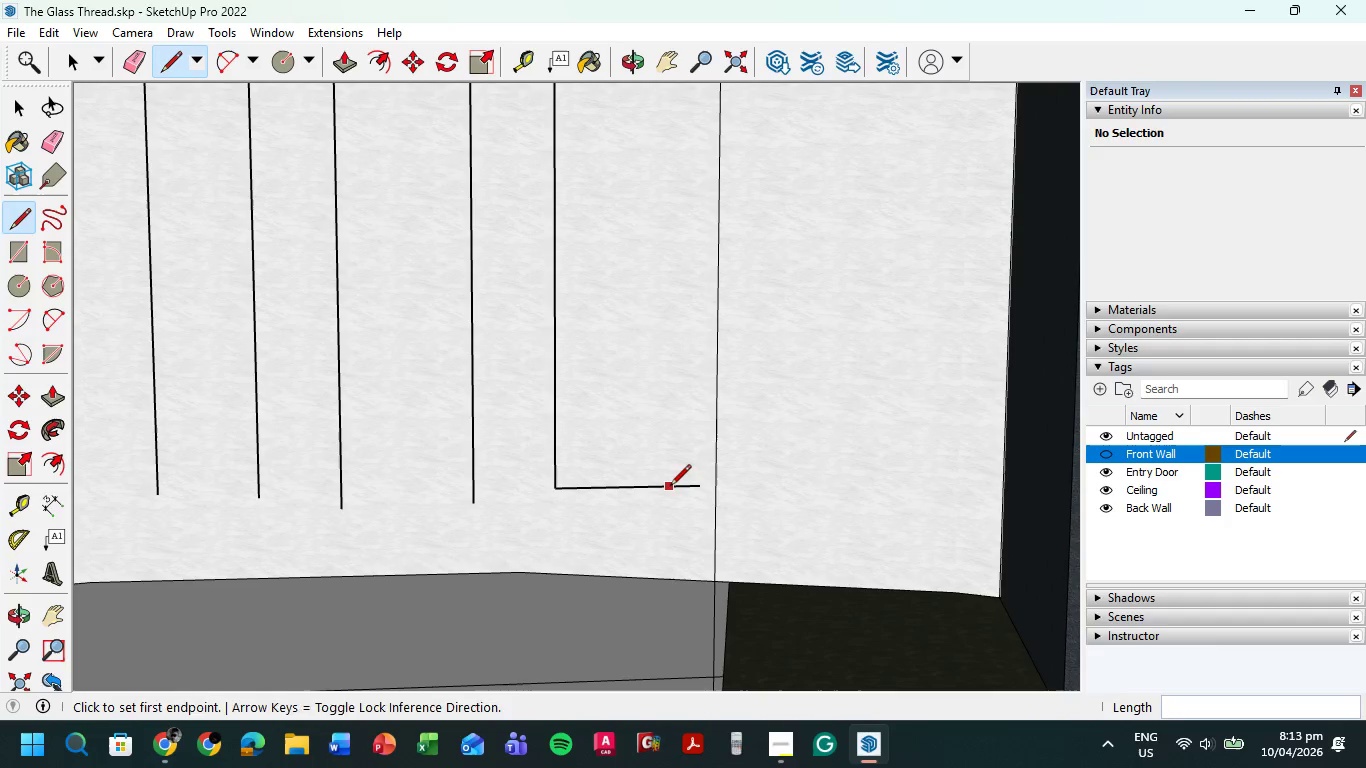 
hold_key(key=ShiftLeft, duration=0.59)
 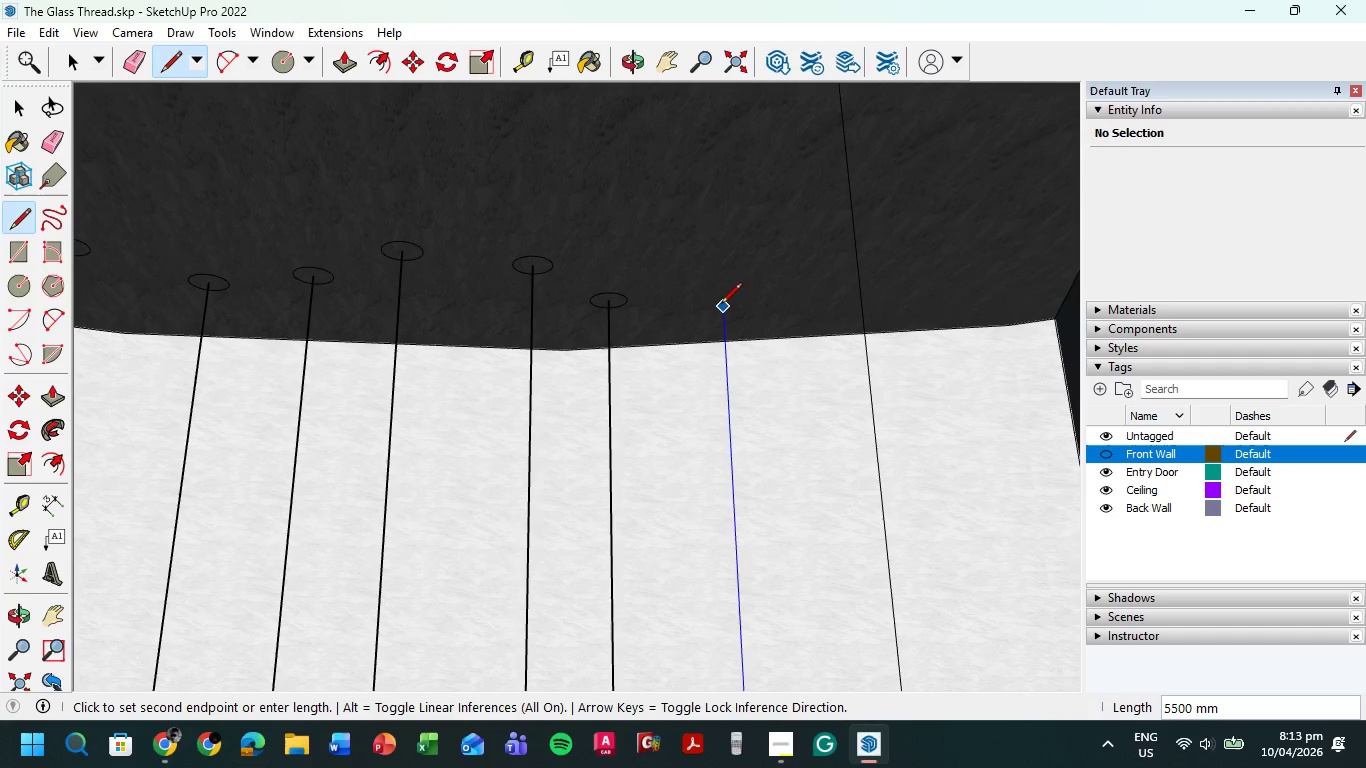 
left_click([721, 307])
 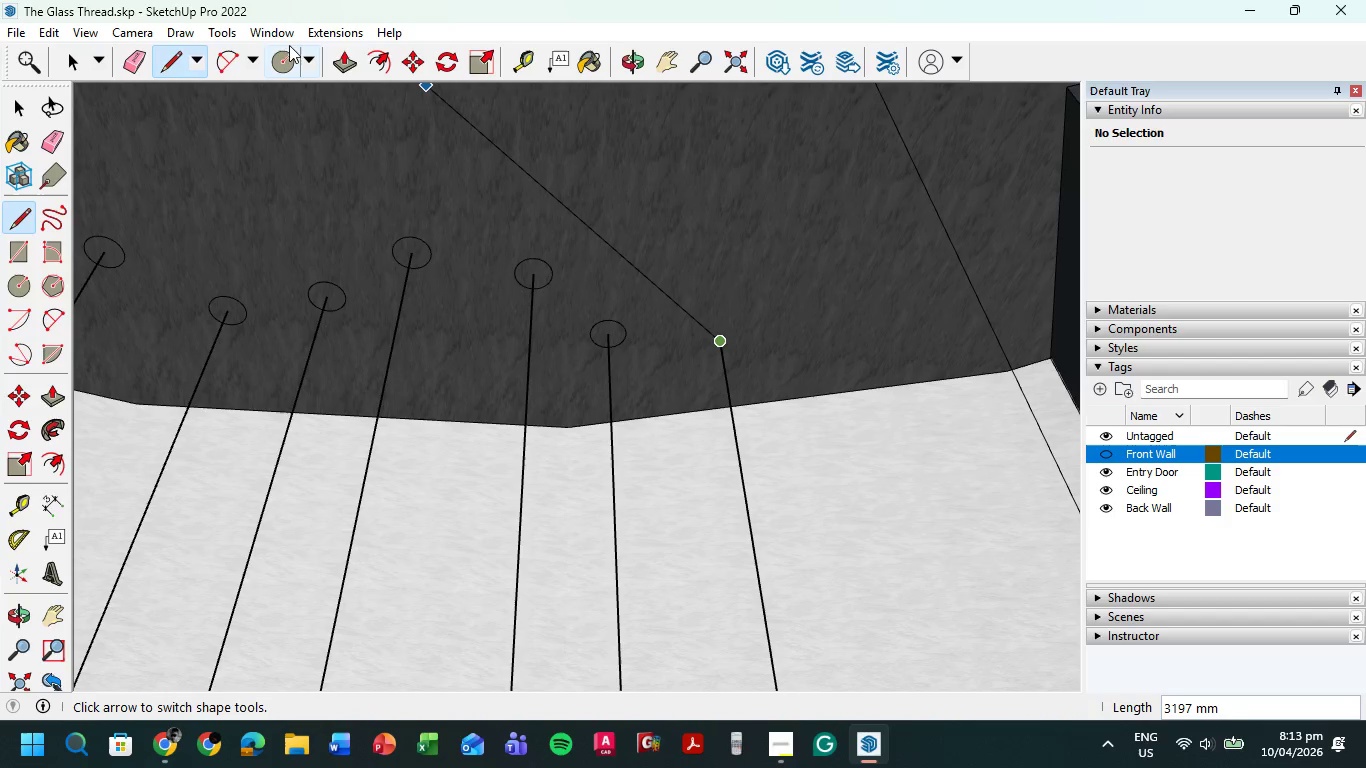 
left_click([283, 61])
 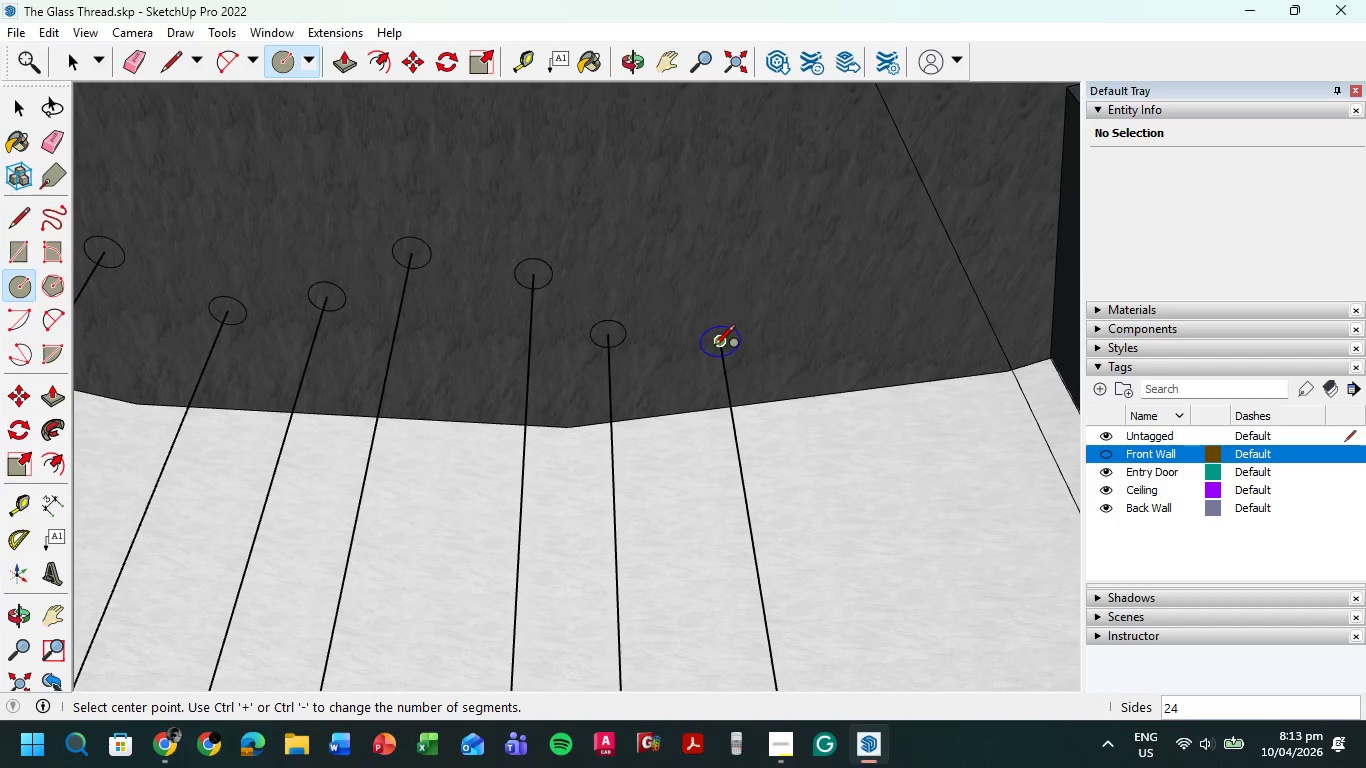 
left_click([714, 347])
 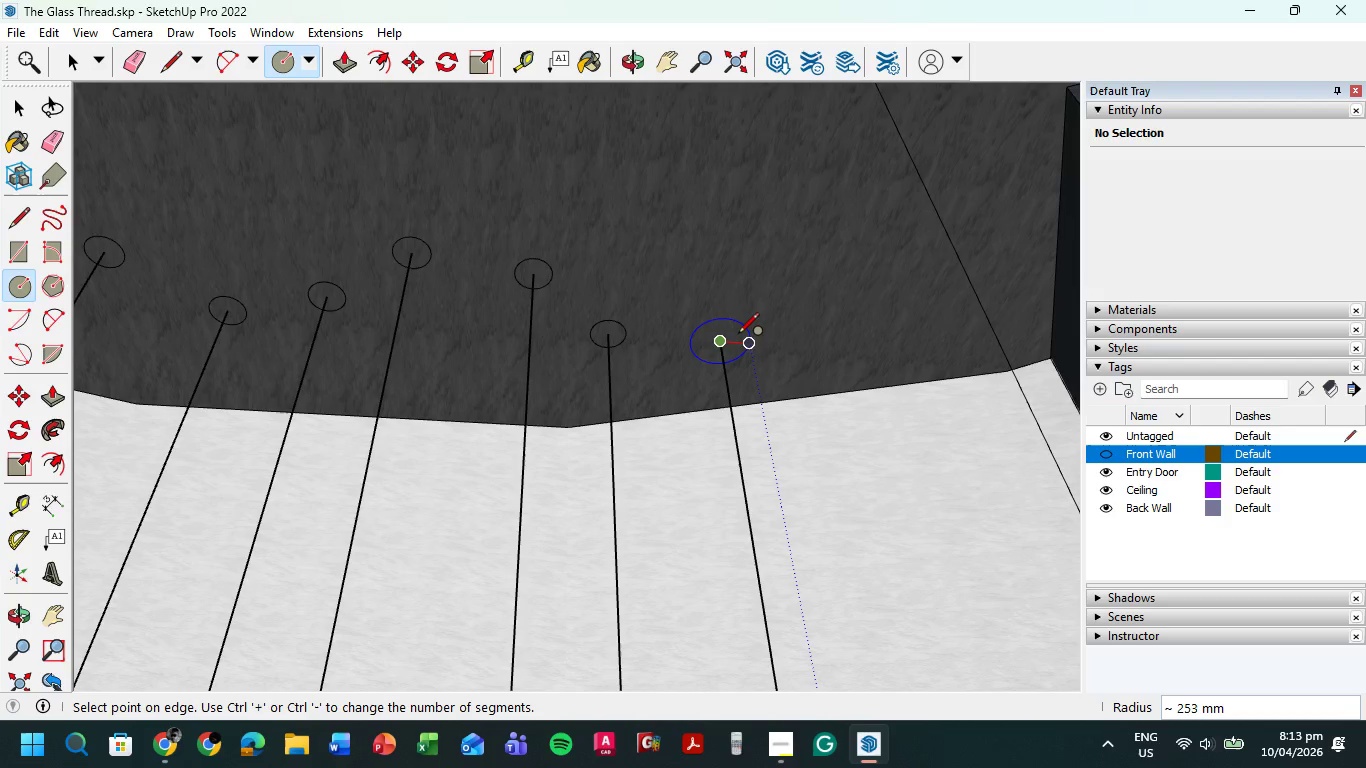 
key(Numpad1)
 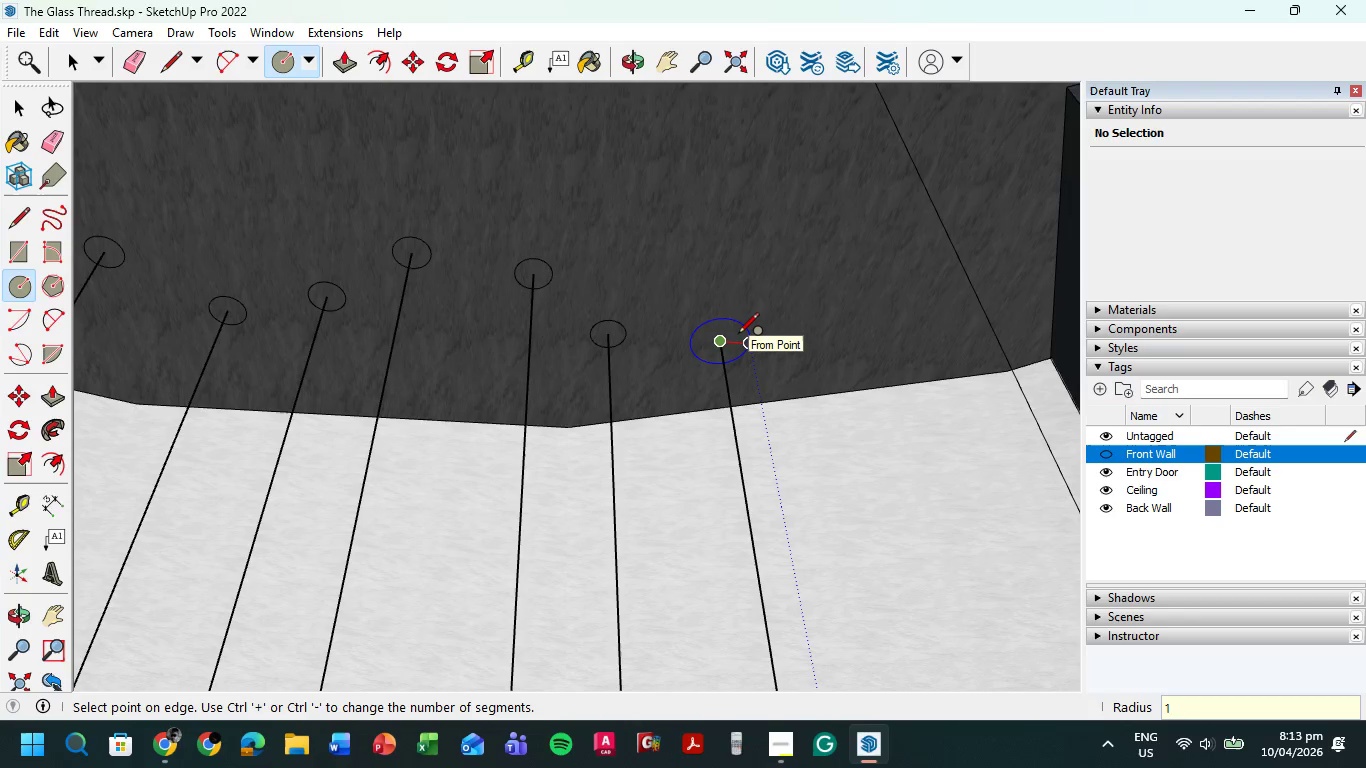 
key(Numpad5)
 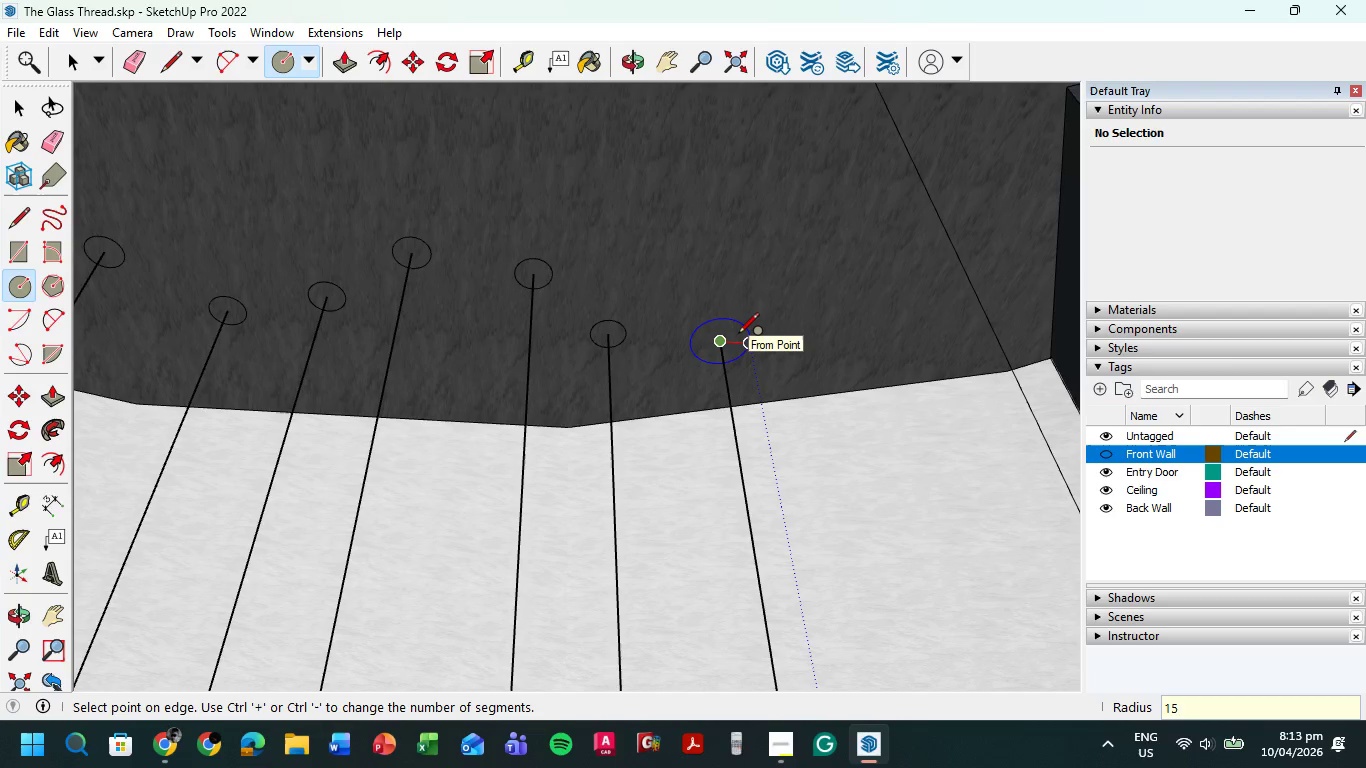 
key(Numpad0)
 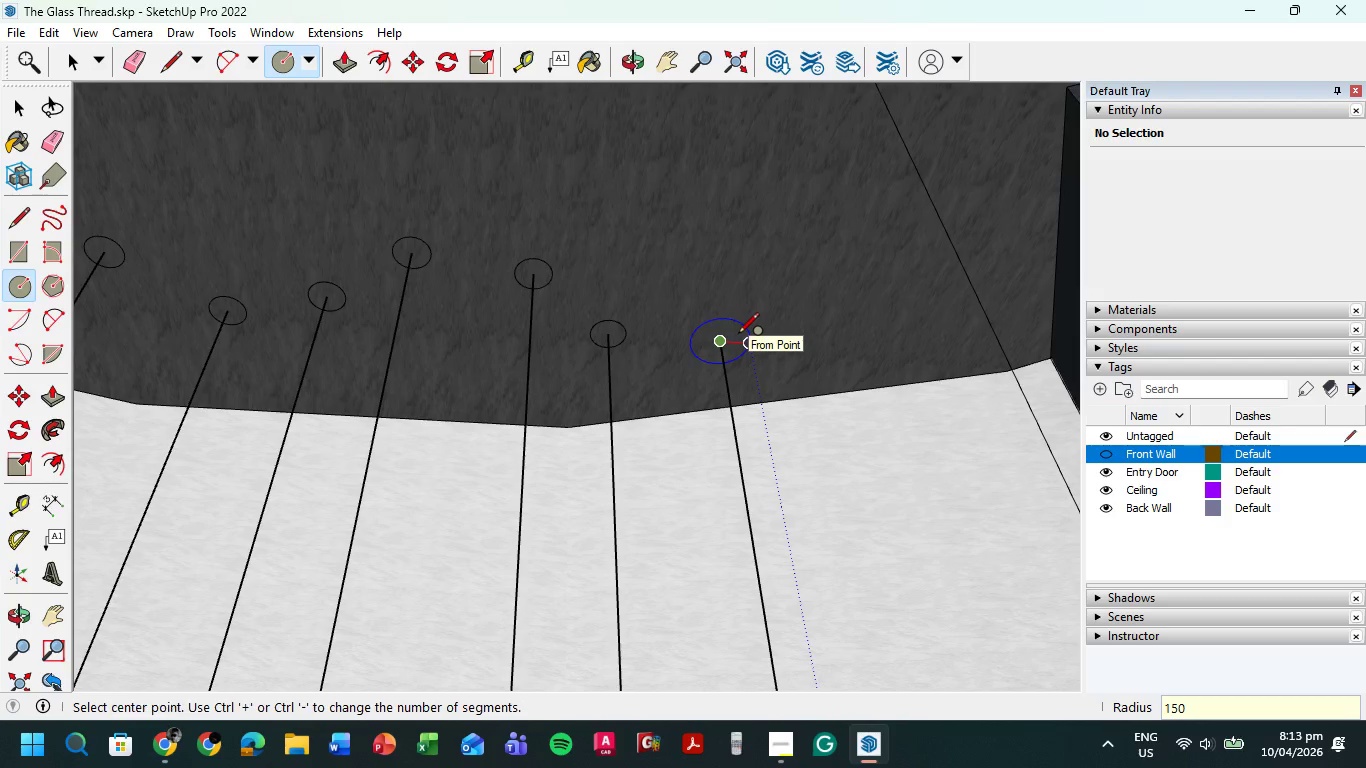 
key(NumpadEnter)
 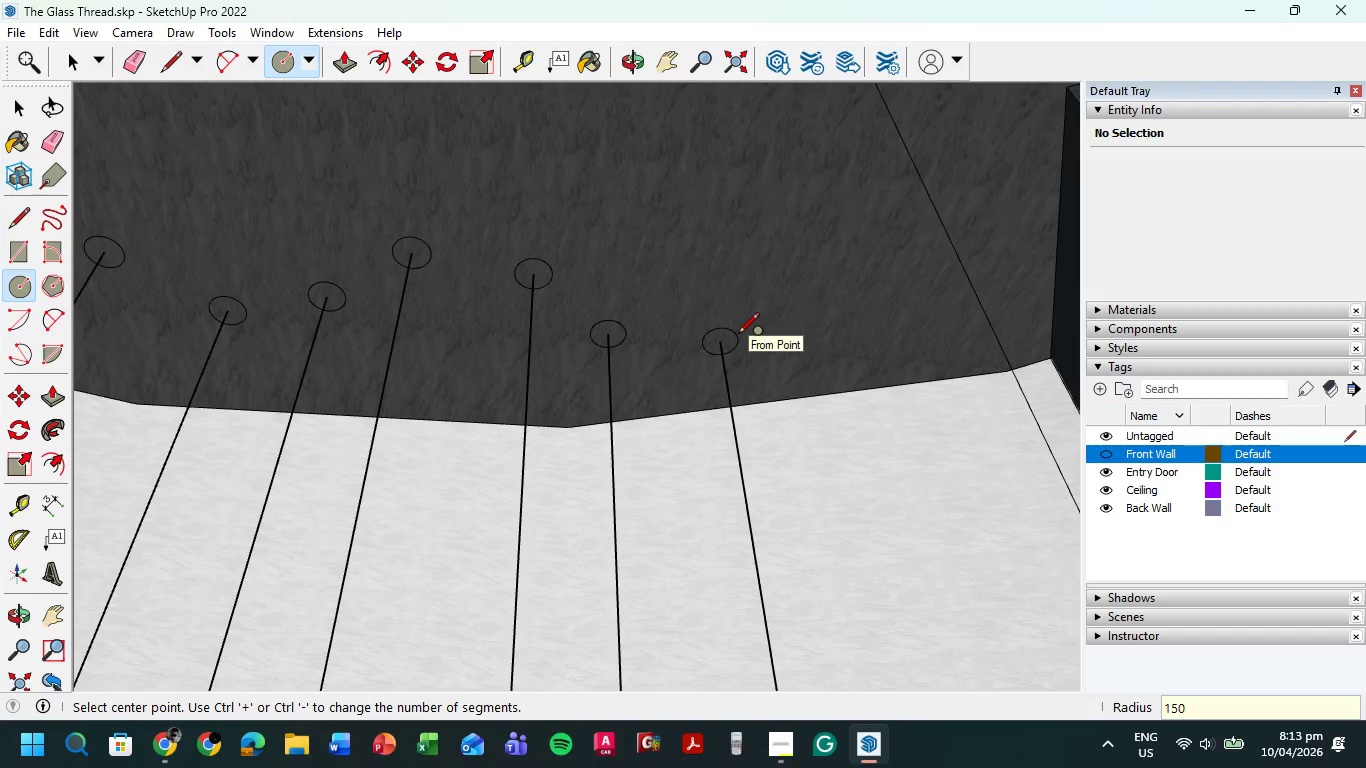 
key(Escape)
 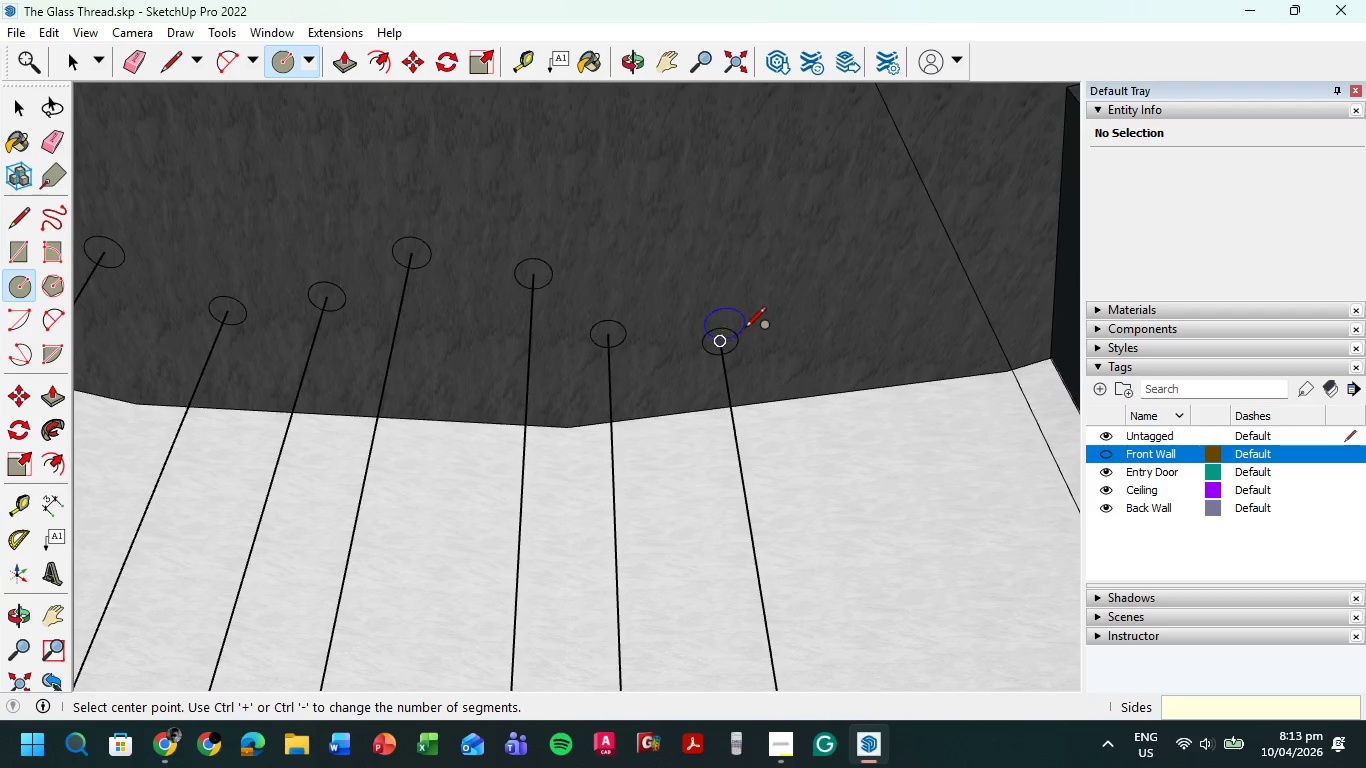 
scroll: coordinate [757, 339], scroll_direction: down, amount: 5.0
 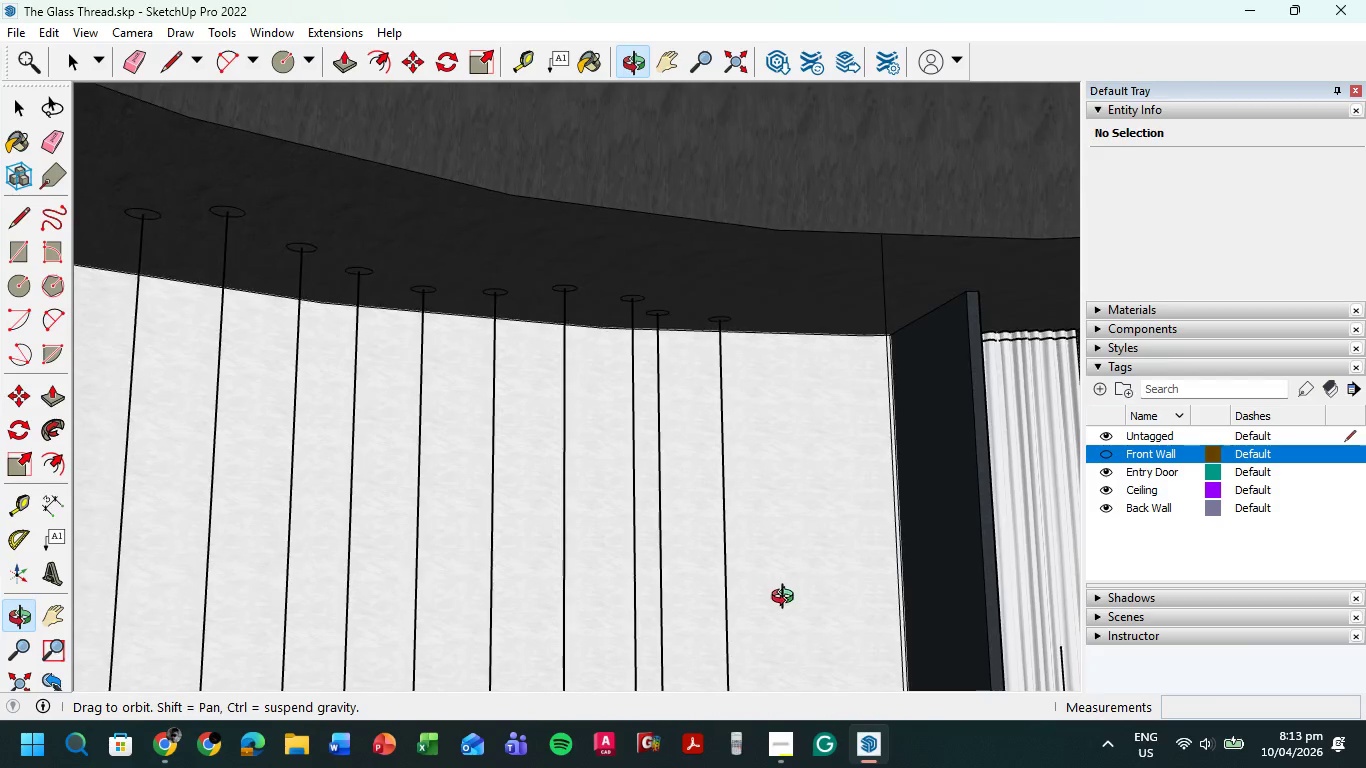 
hold_key(key=ShiftLeft, duration=0.66)
 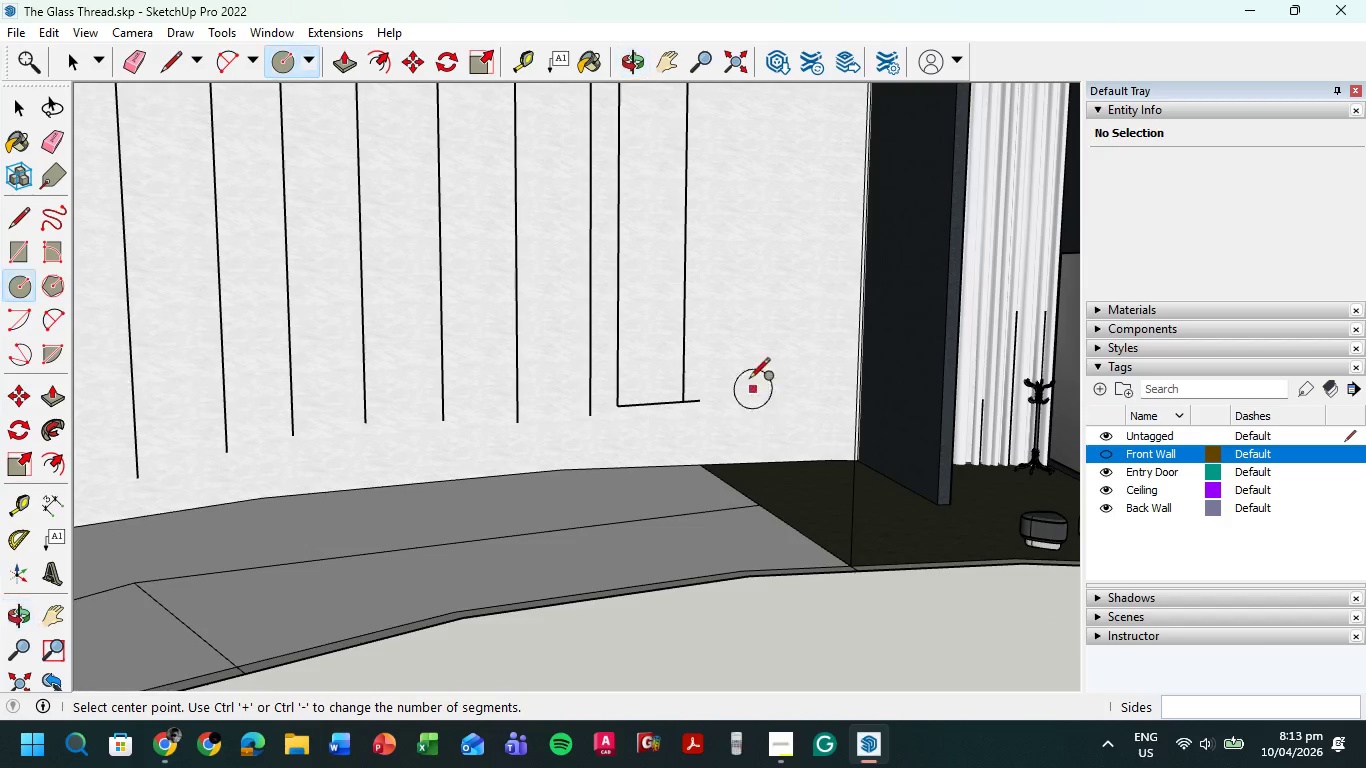 
scroll: coordinate [711, 379], scroll_direction: up, amount: 4.0
 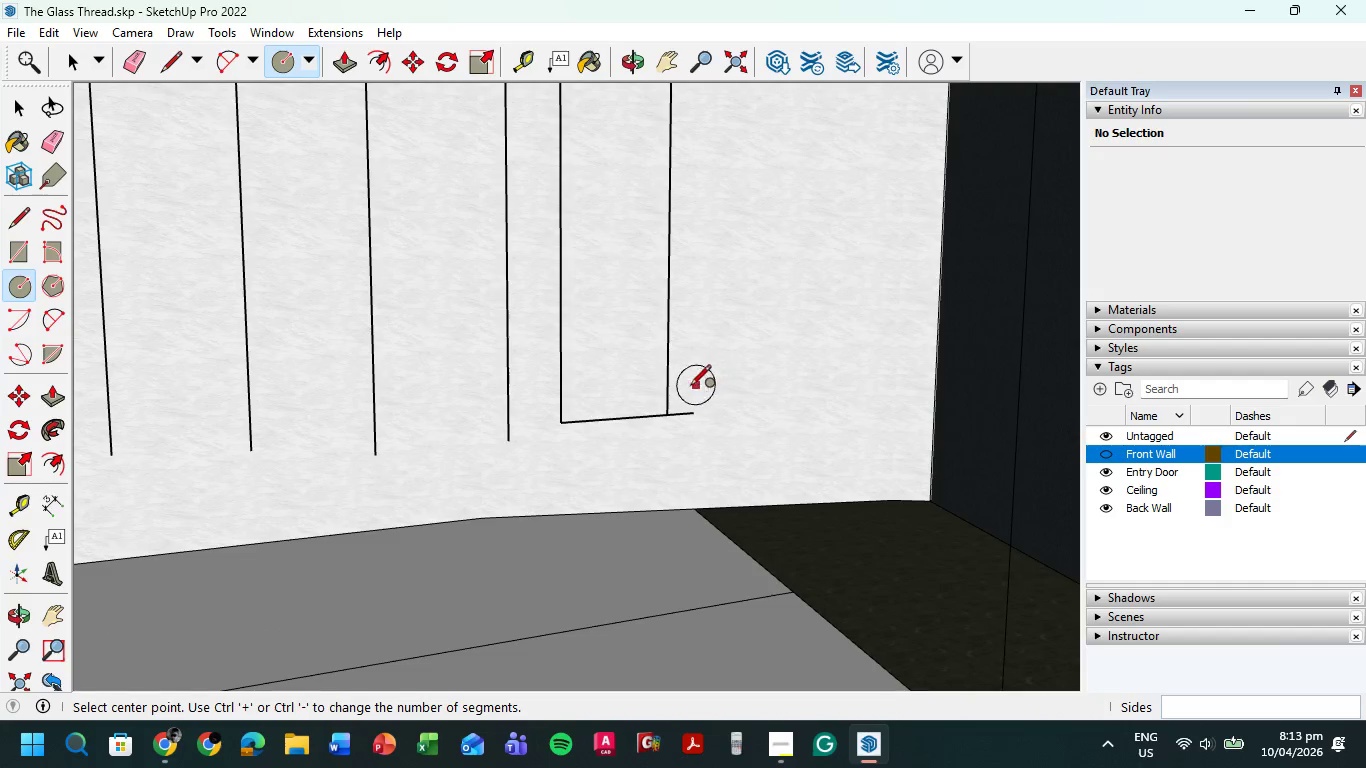 
key(E)
 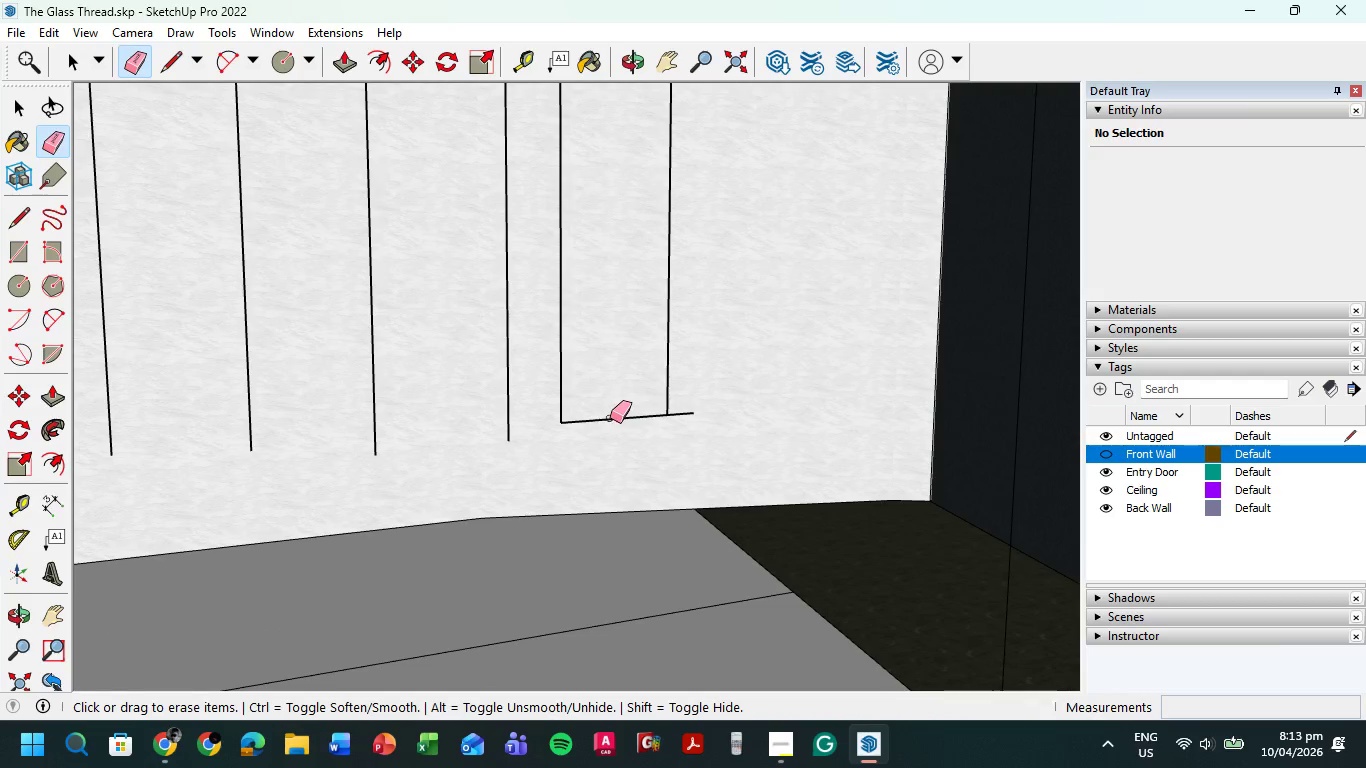 
left_click([608, 419])
 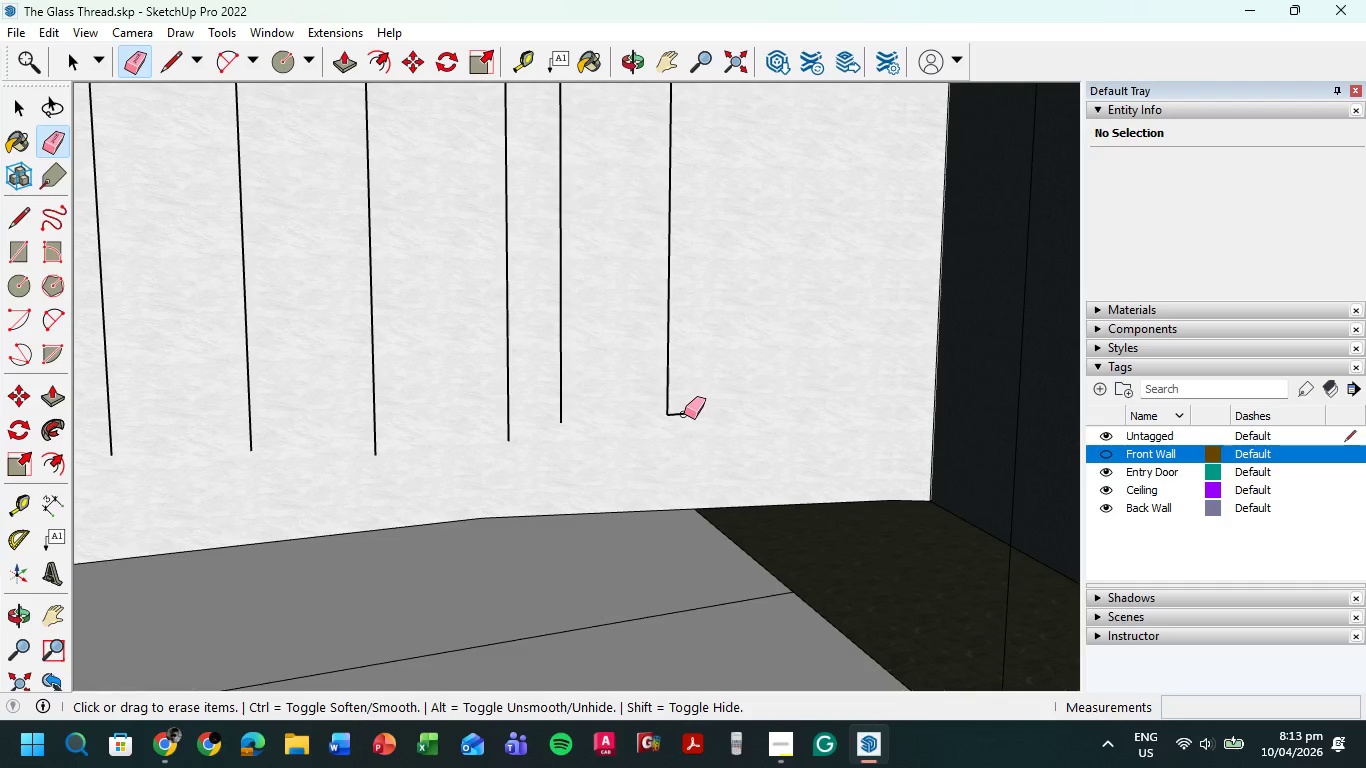 
left_click([681, 412])
 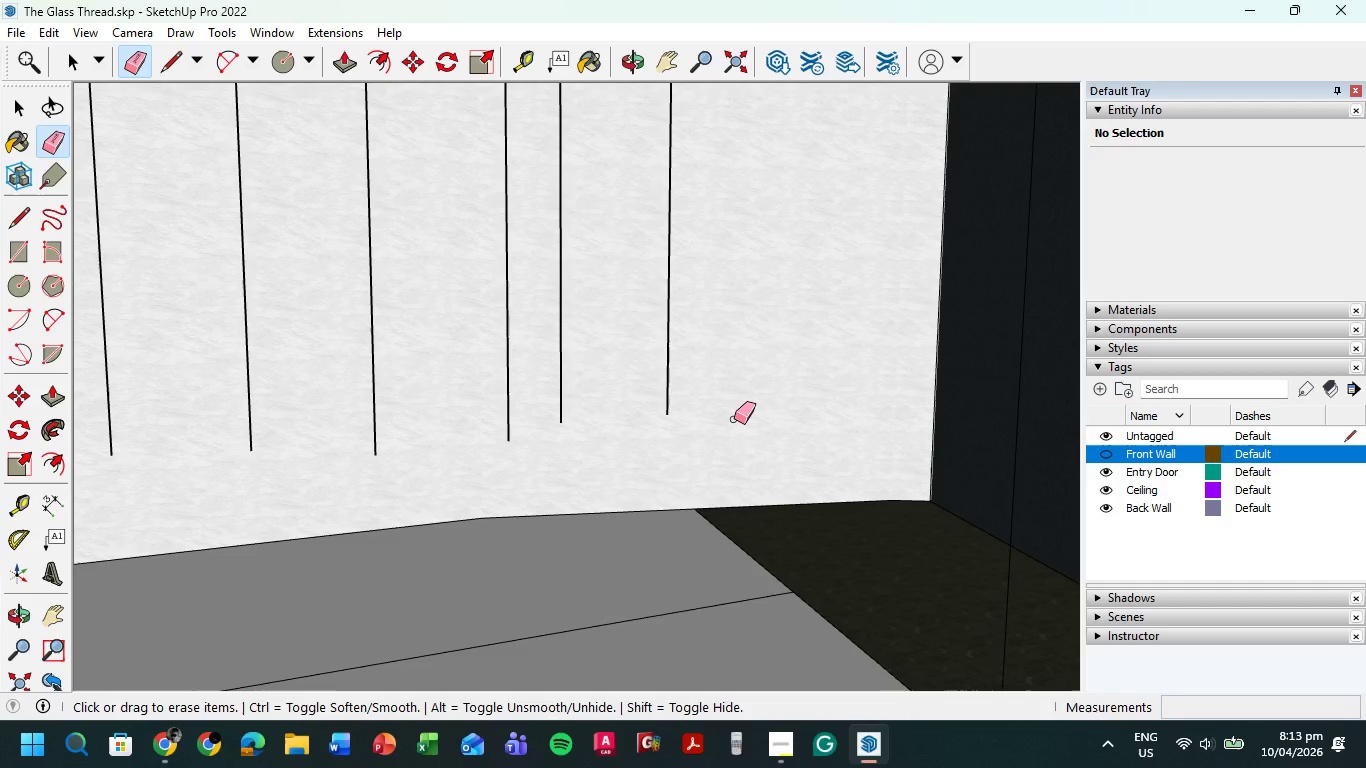 
scroll: coordinate [734, 419], scroll_direction: down, amount: 9.0
 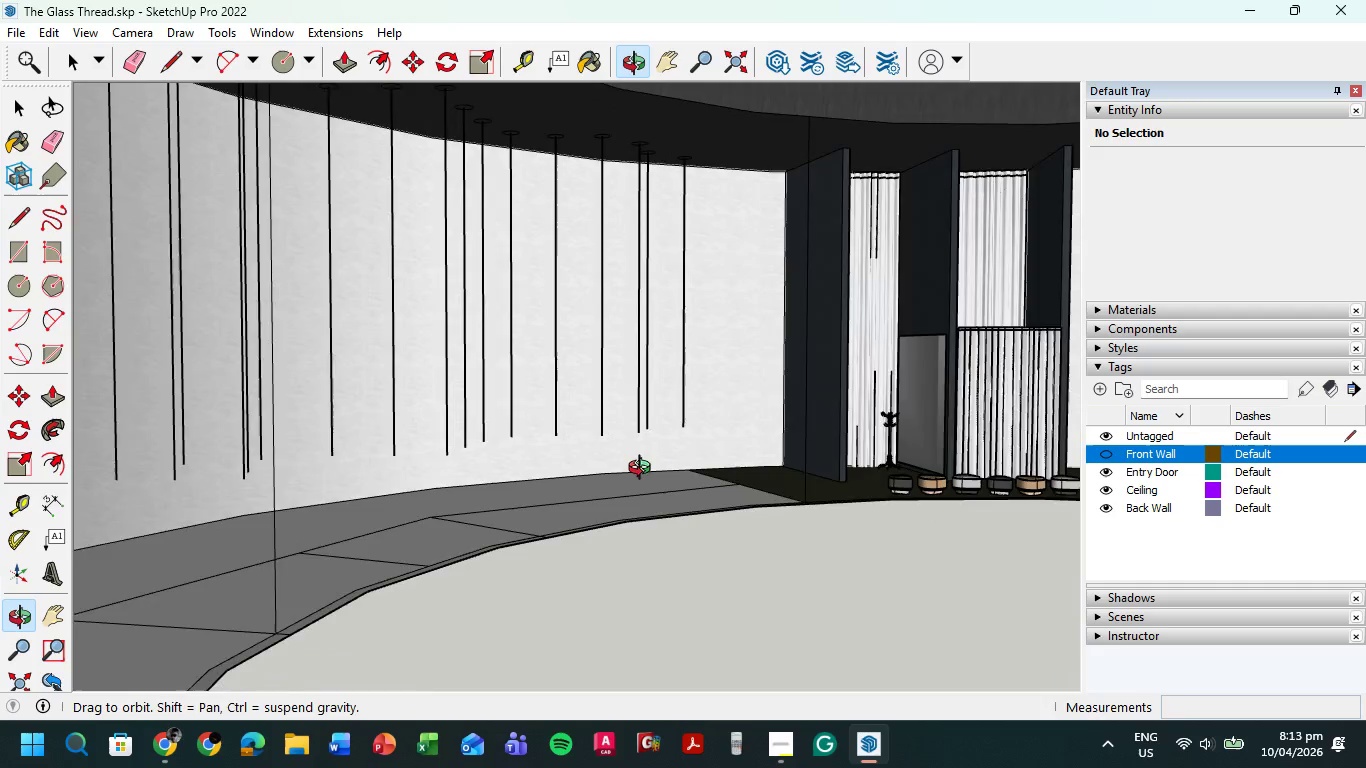 
hold_key(key=ShiftLeft, duration=0.36)
 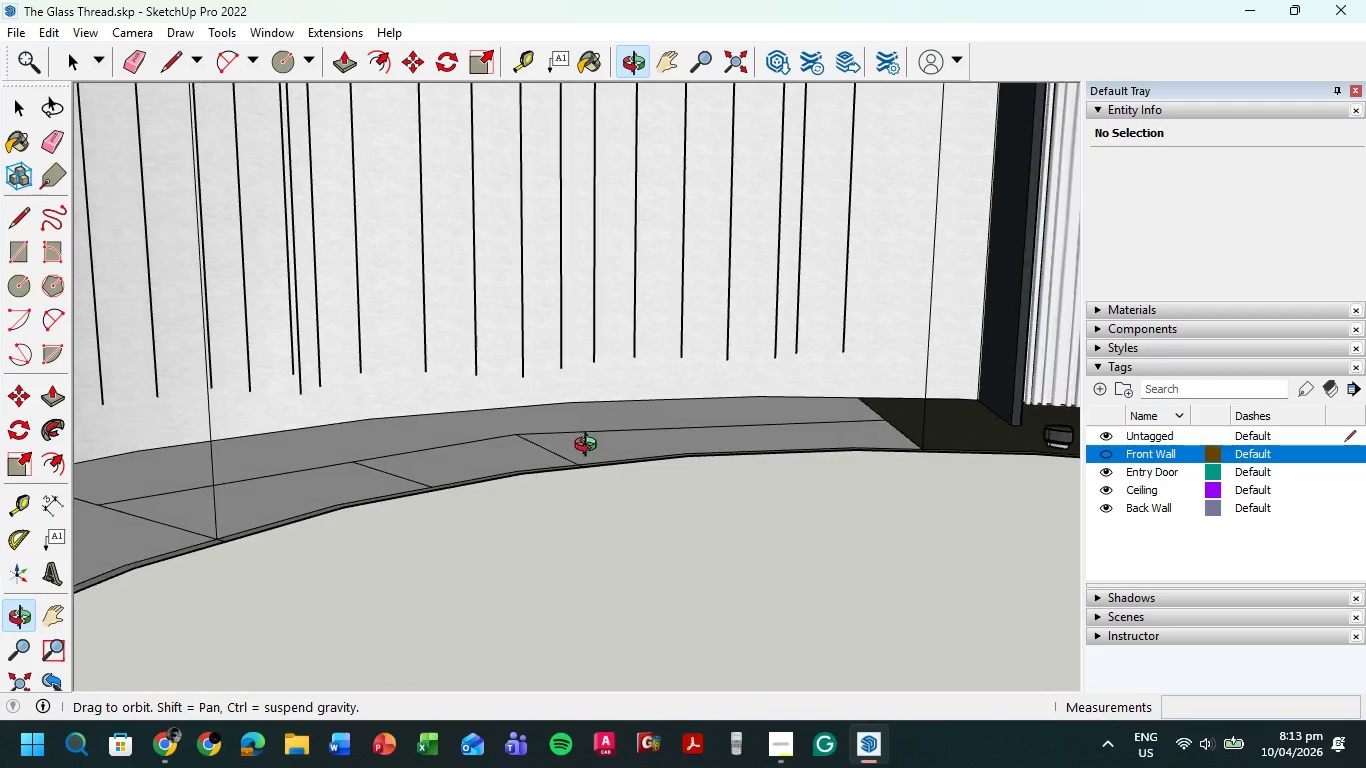 
hold_key(key=ShiftLeft, duration=0.48)
 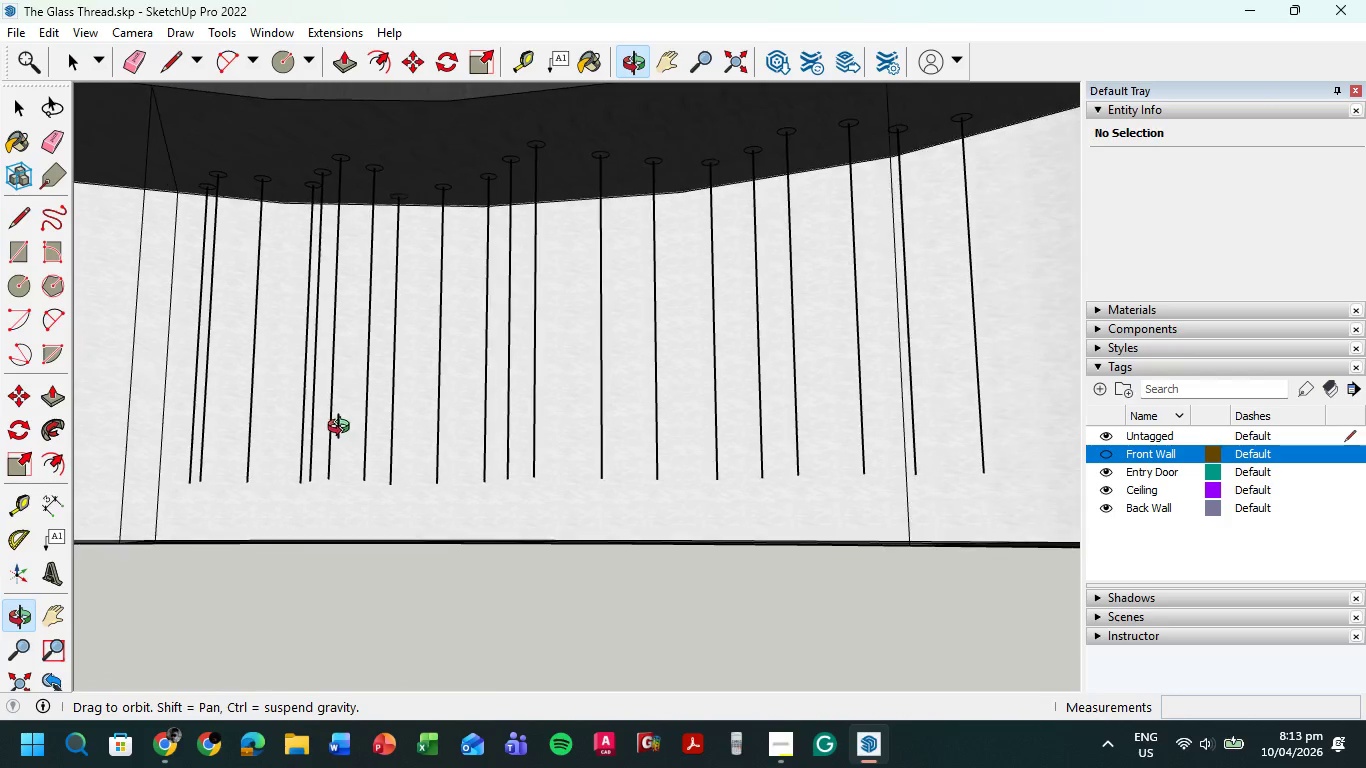 
scroll: coordinate [428, 215], scroll_direction: up, amount: 3.0
 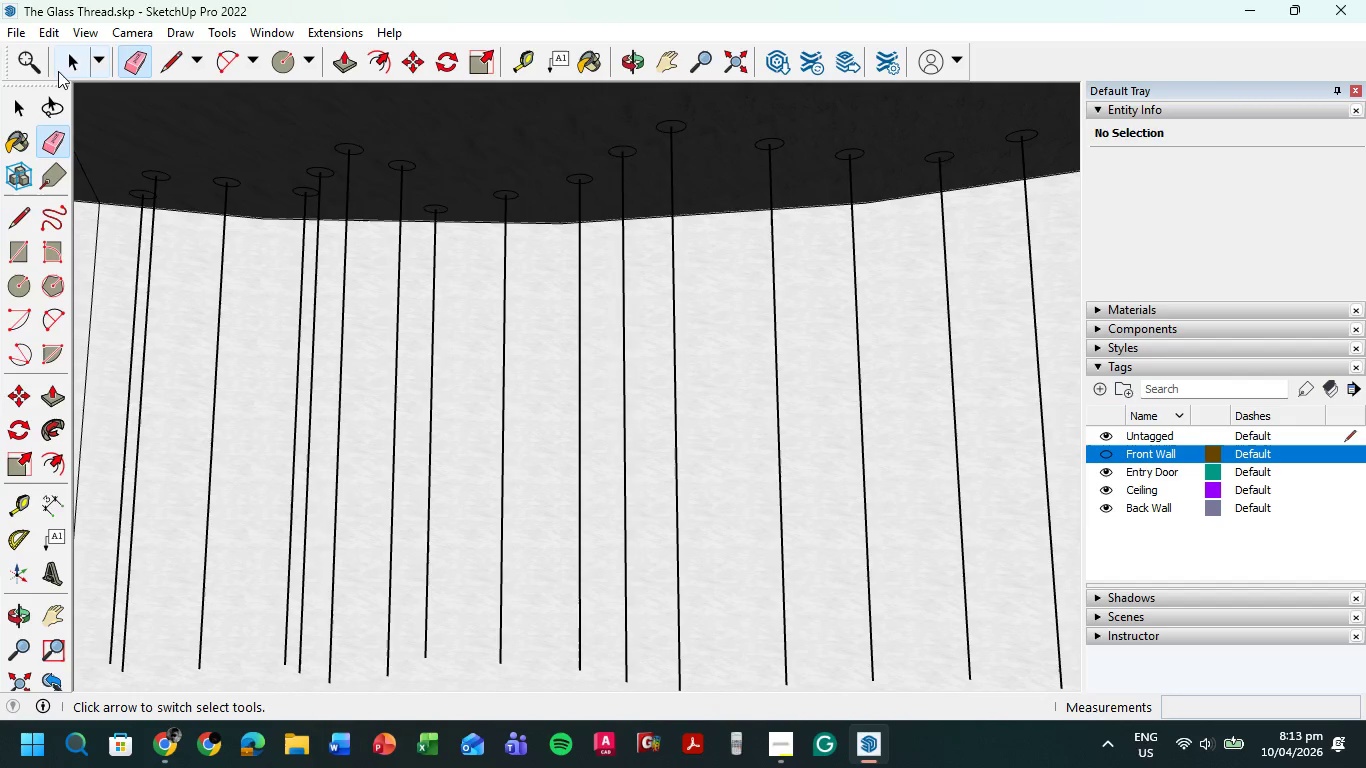 
left_click([68, 65])
 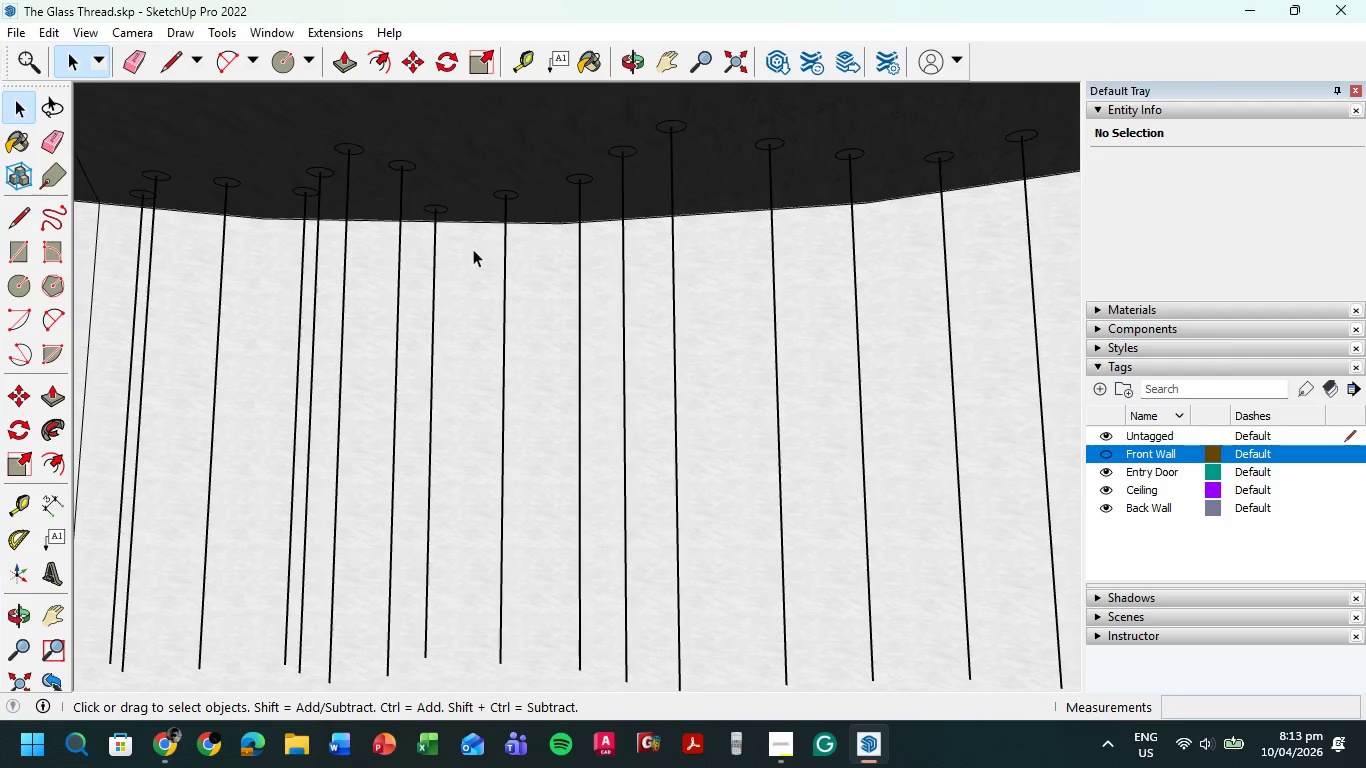 
hold_key(key=ShiftLeft, duration=0.56)
 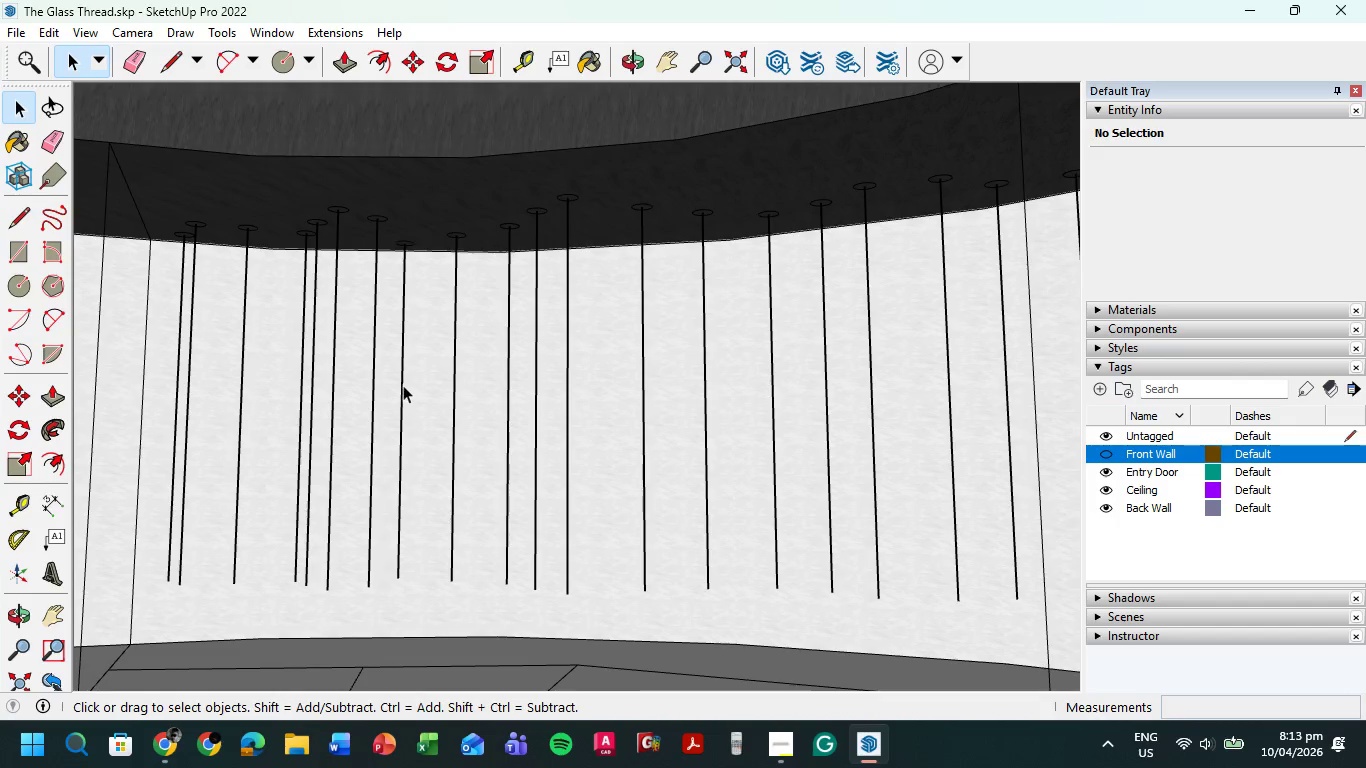 
scroll: coordinate [510, 305], scroll_direction: down, amount: 3.0
 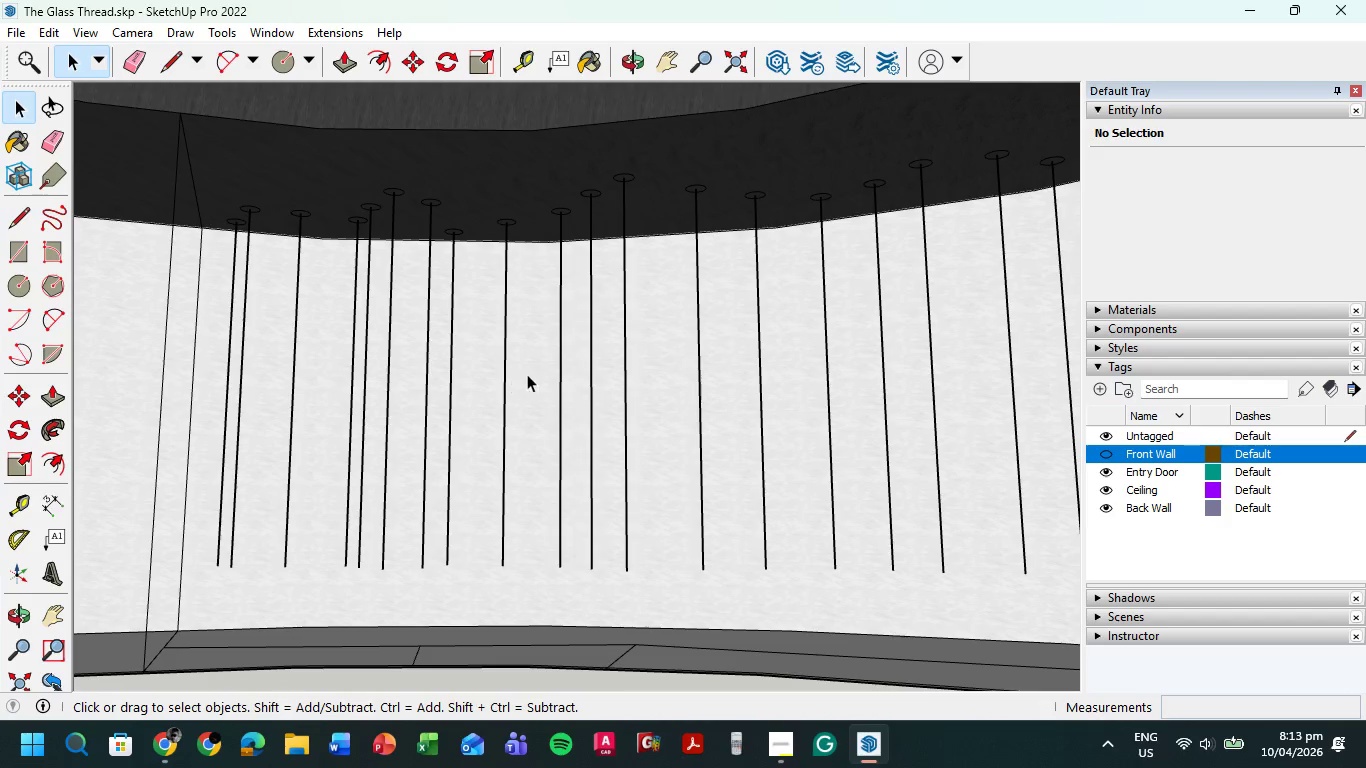 
left_click([400, 385])
 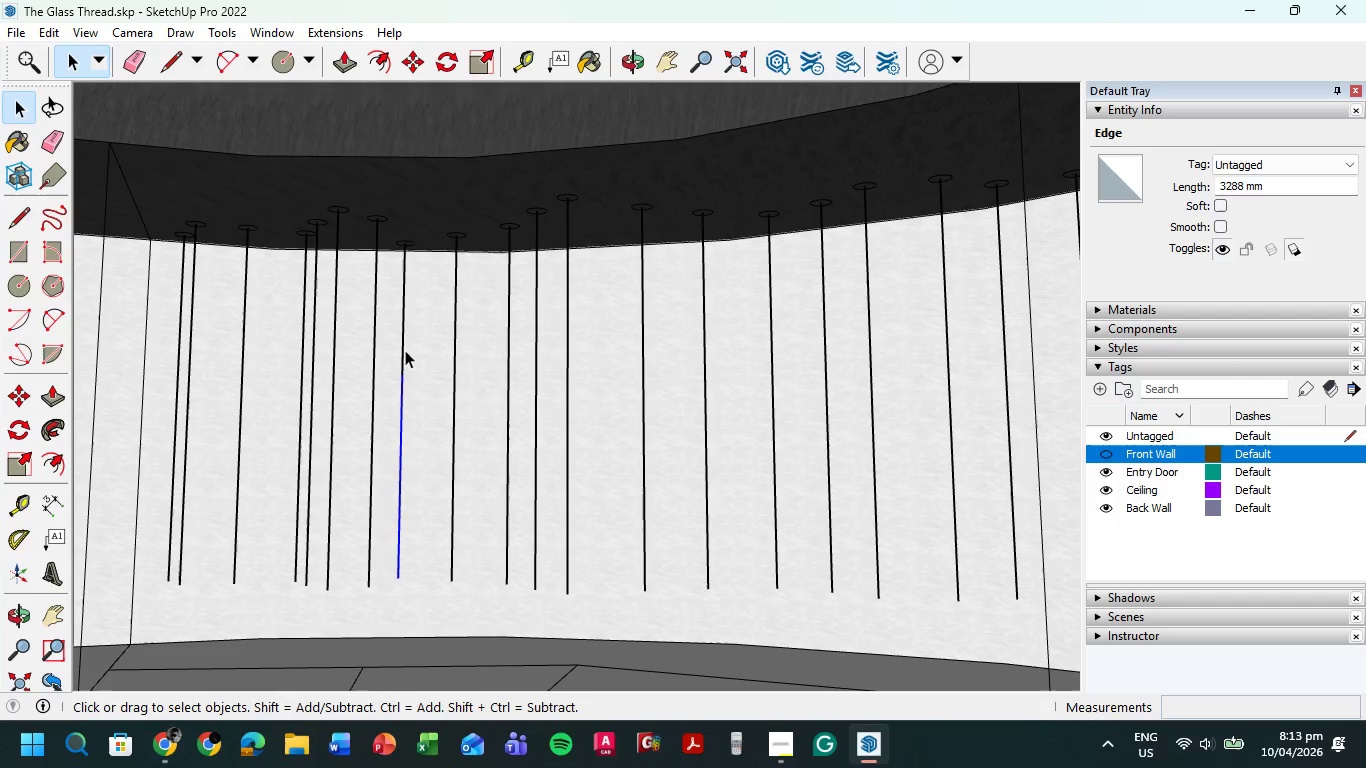 
hold_key(key=ShiftLeft, duration=0.72)
left_click([403, 341])
 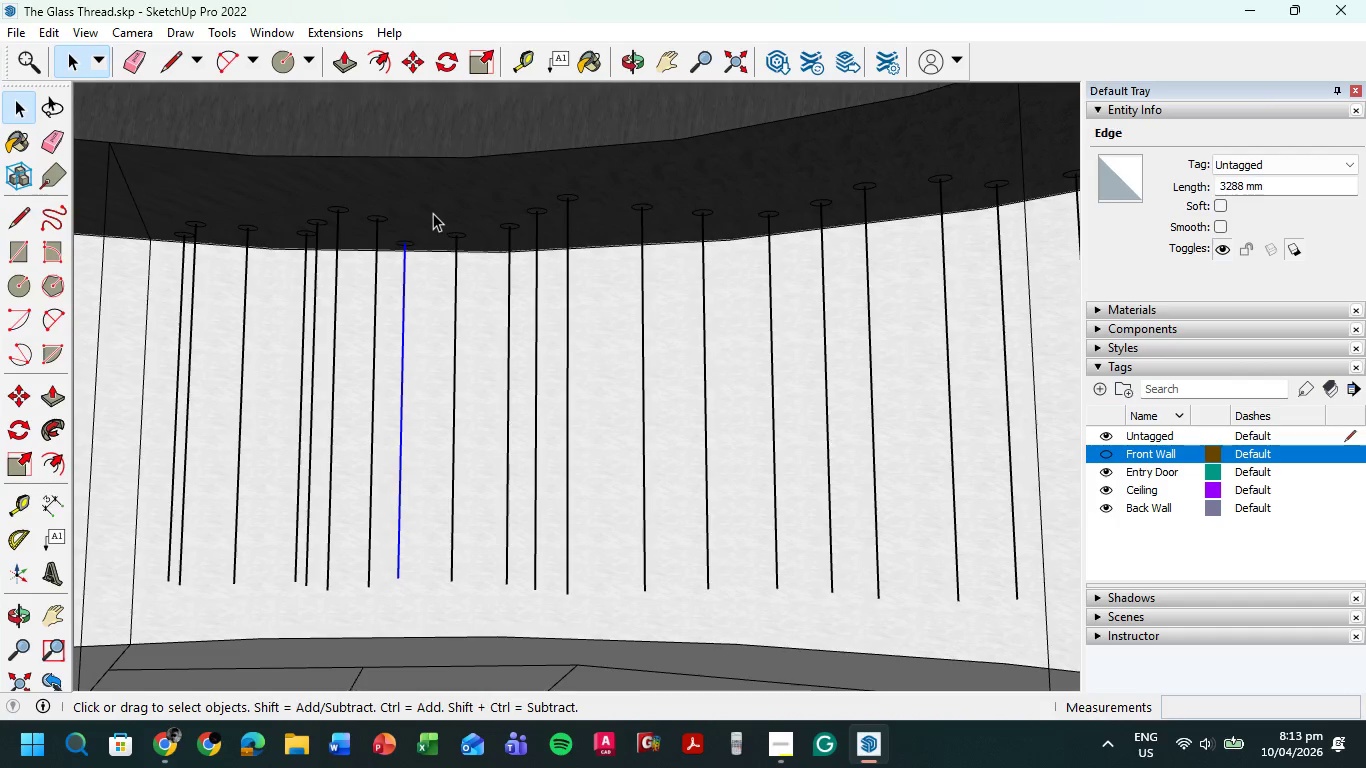 
scroll: coordinate [421, 230], scroll_direction: up, amount: 9.0
 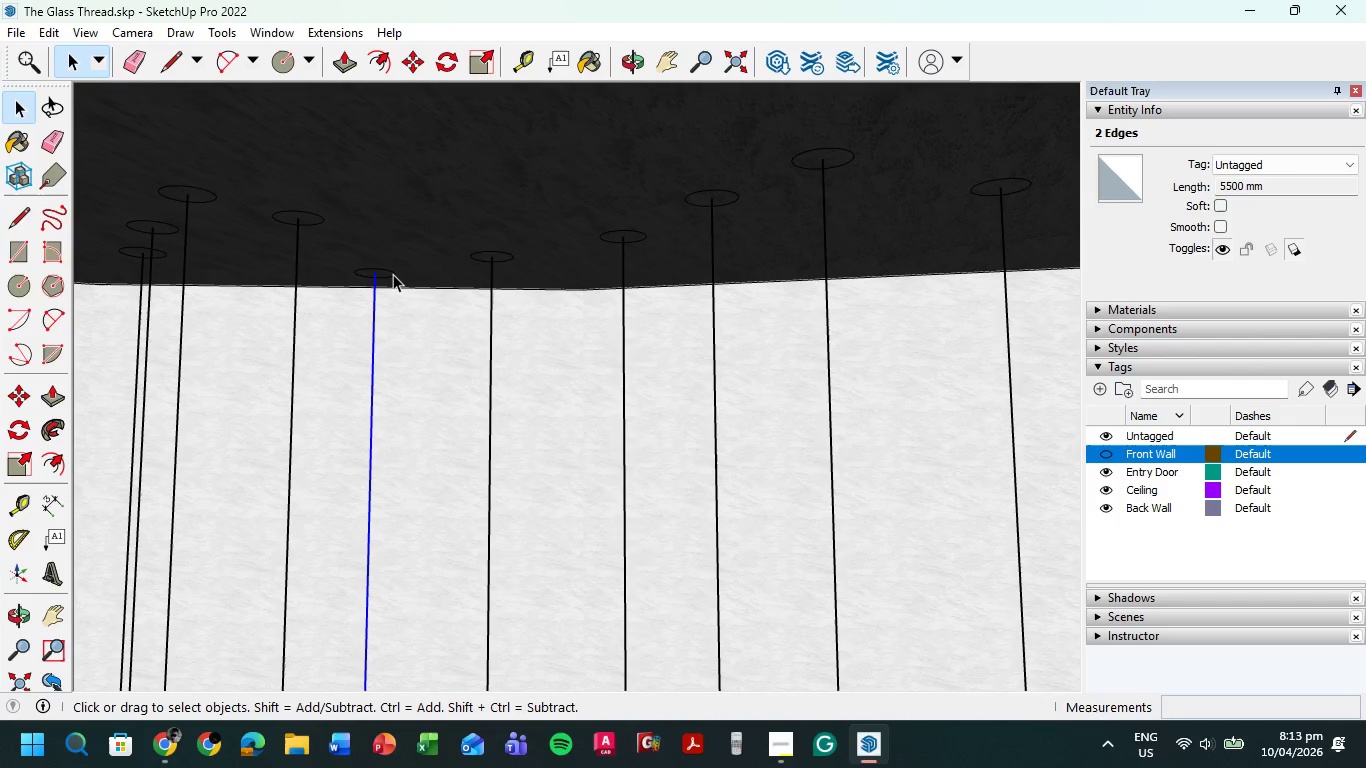 
hold_key(key=ShiftLeft, duration=0.33)
left_click([393, 274])
 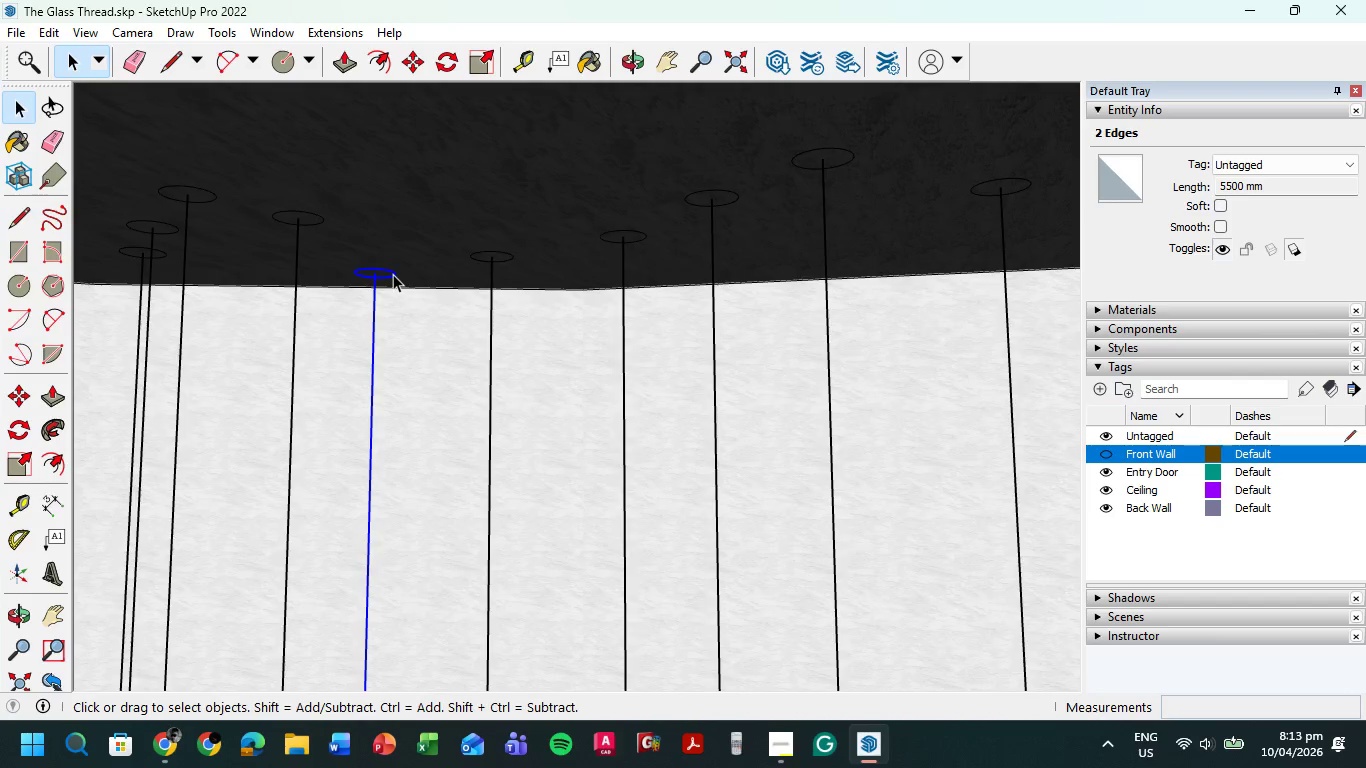 
key(M)
 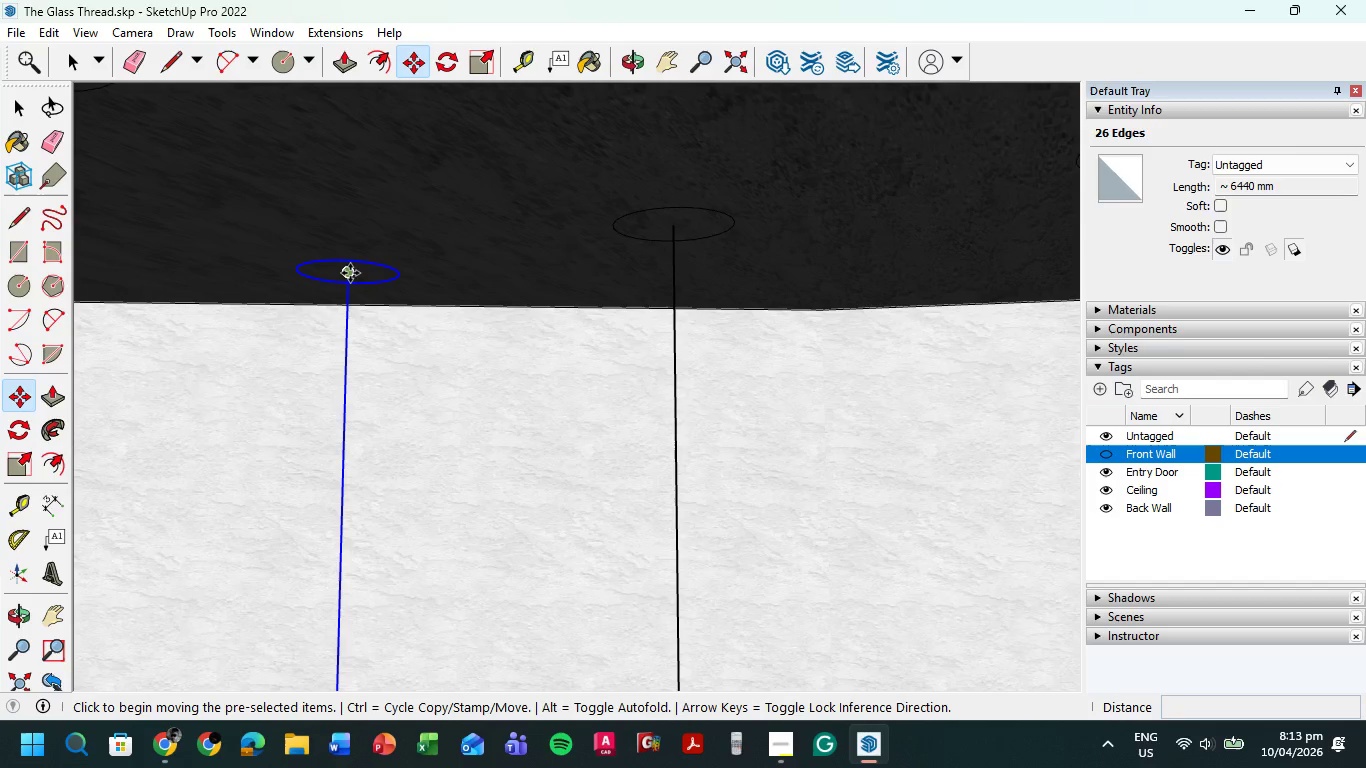 
scroll: coordinate [392, 274], scroll_direction: up, amount: 9.0
 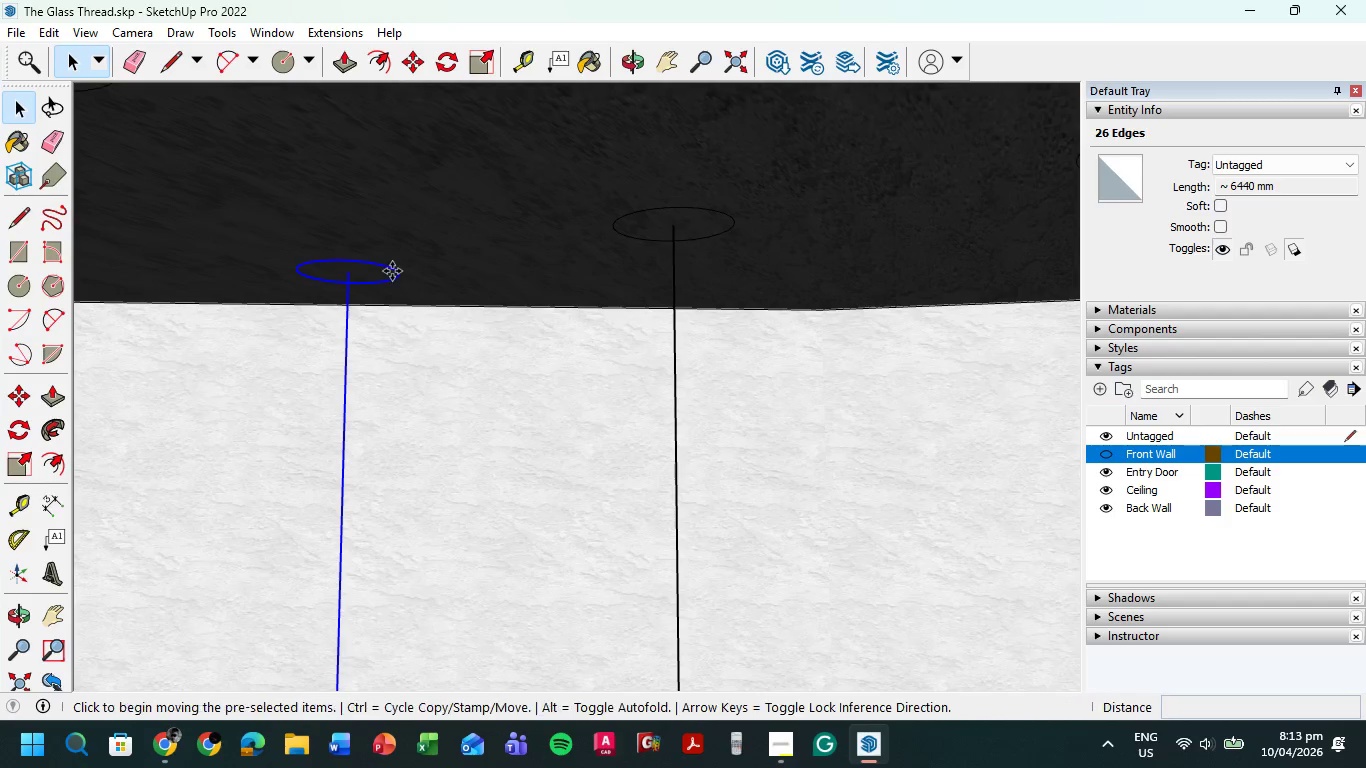 
left_click([347, 273])
 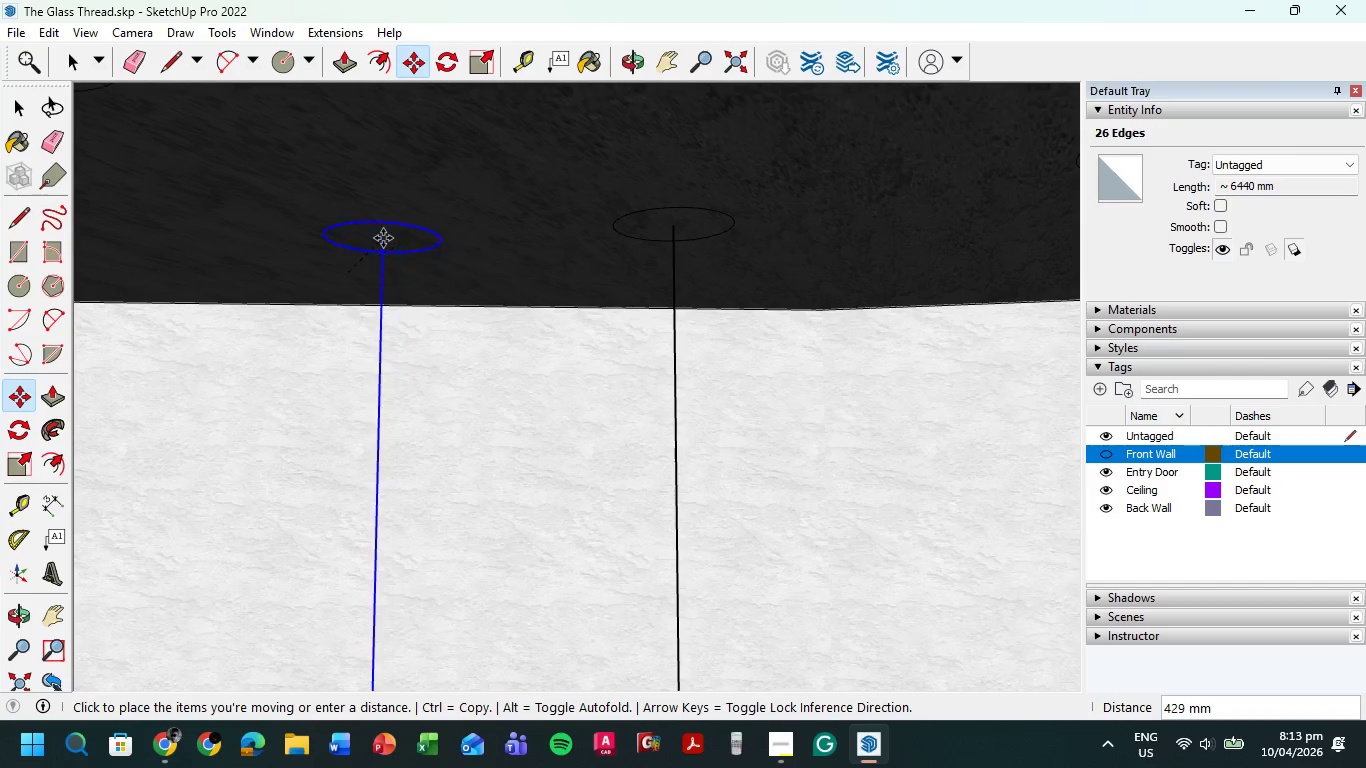 
scroll: coordinate [400, 234], scroll_direction: down, amount: 12.0
 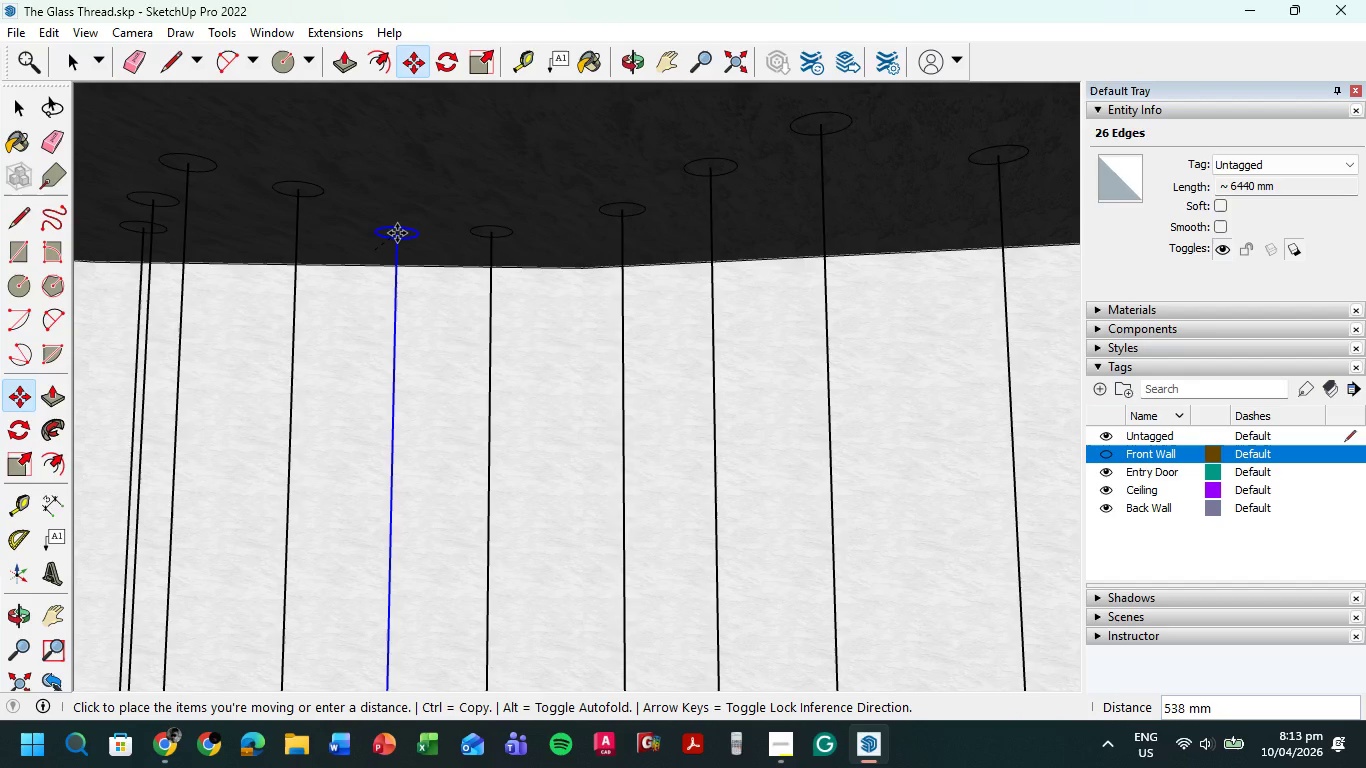 
left_click([397, 232])
 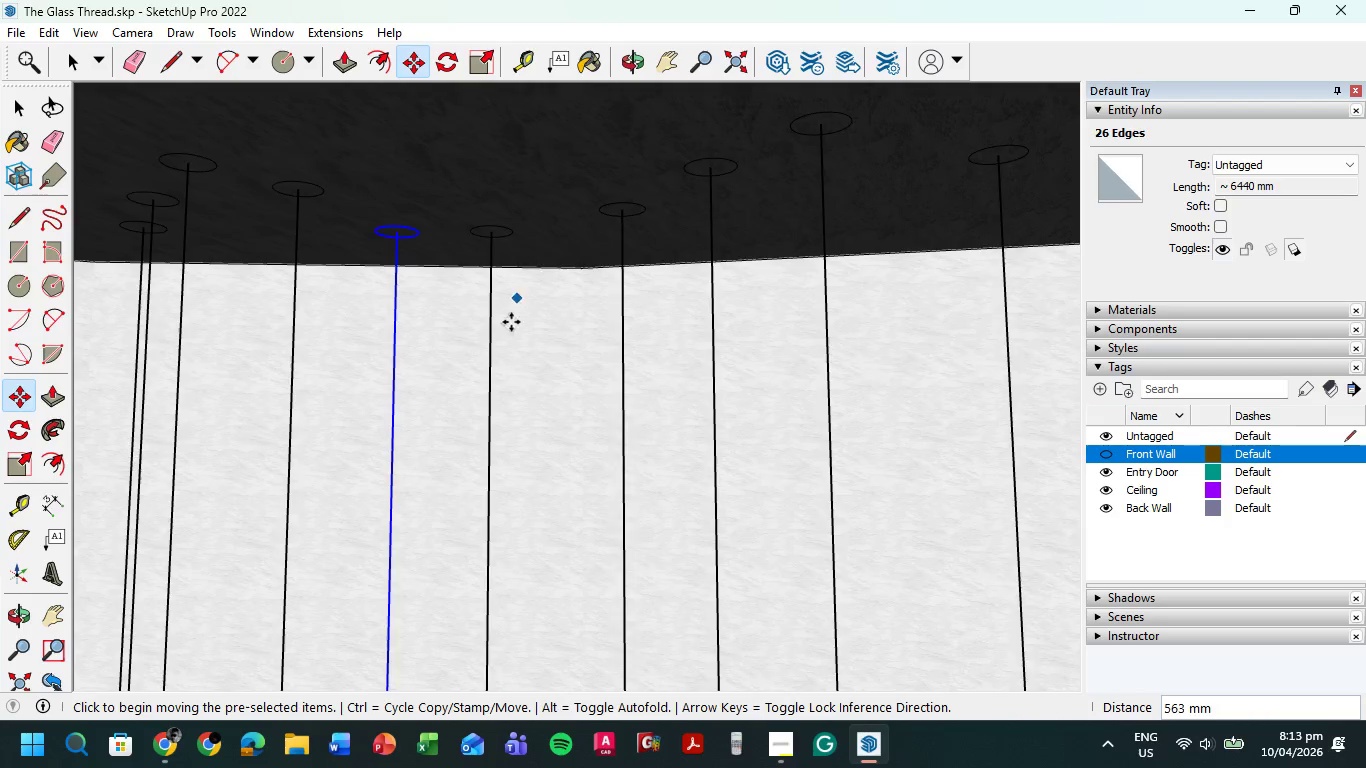 
scroll: coordinate [515, 347], scroll_direction: down, amount: 5.0
 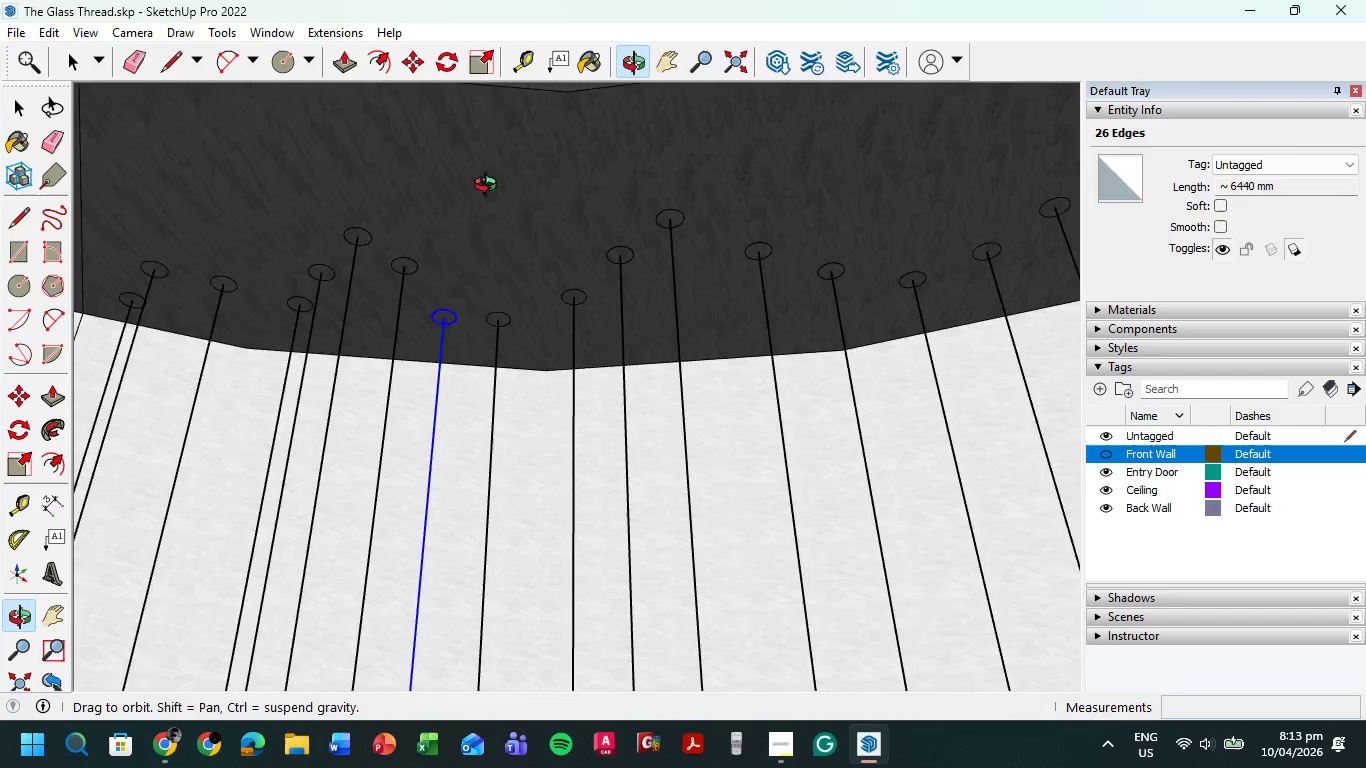 
scroll: coordinate [431, 339], scroll_direction: up, amount: 9.0
 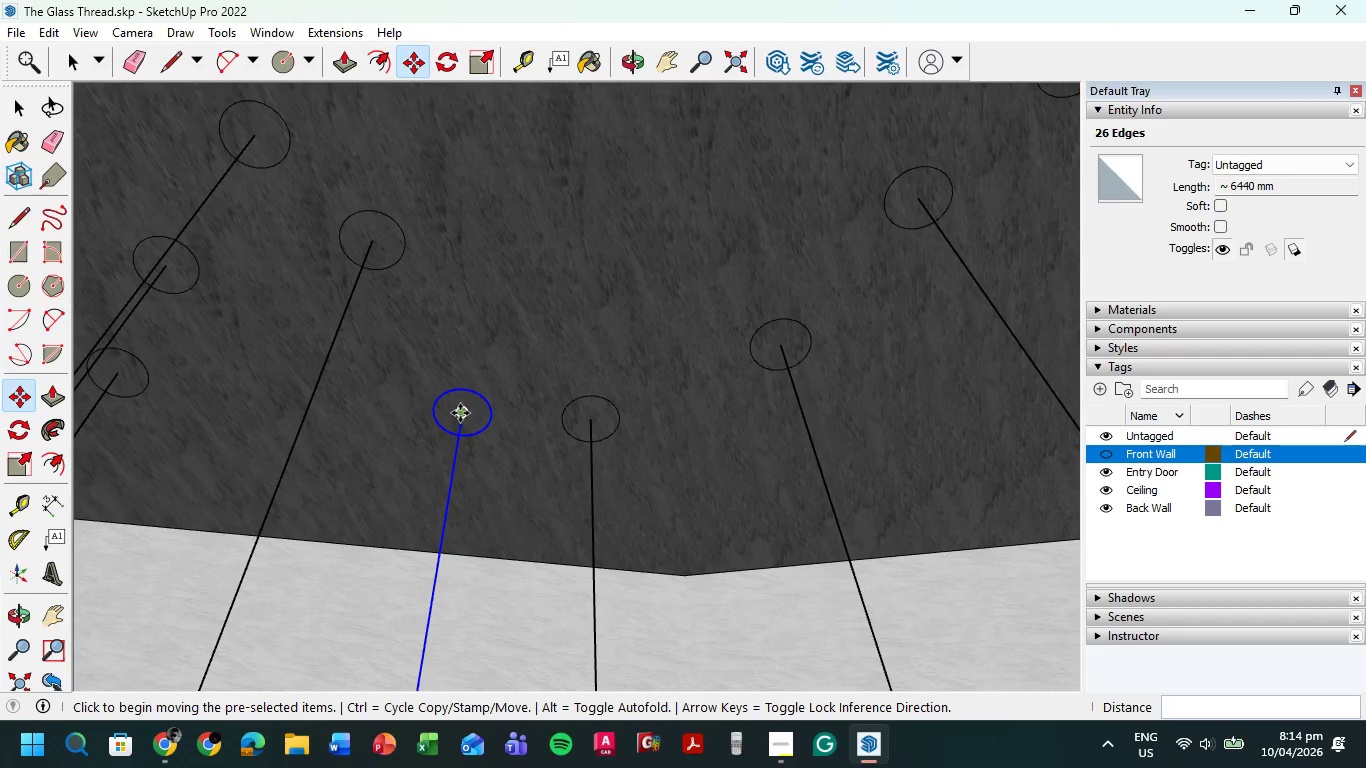 
left_click([460, 412])
 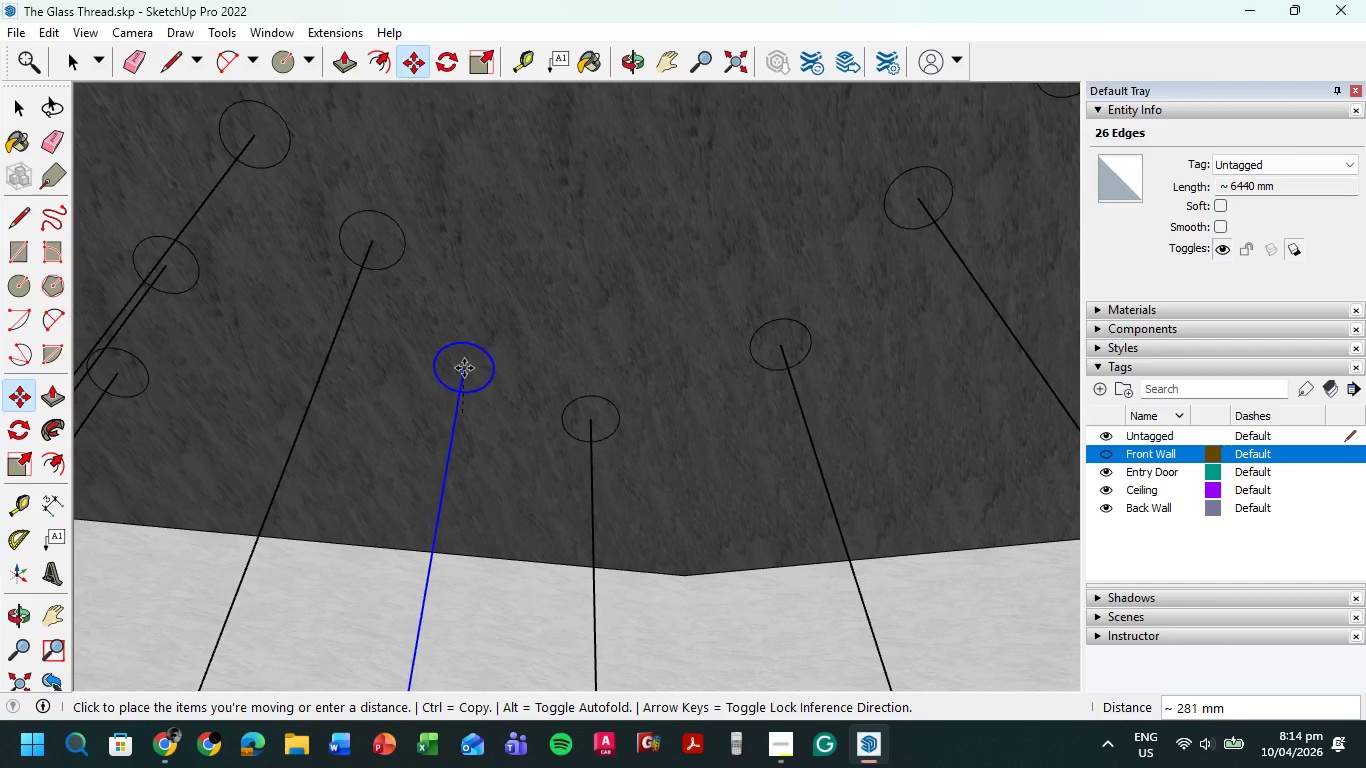 
left_click([464, 368])
 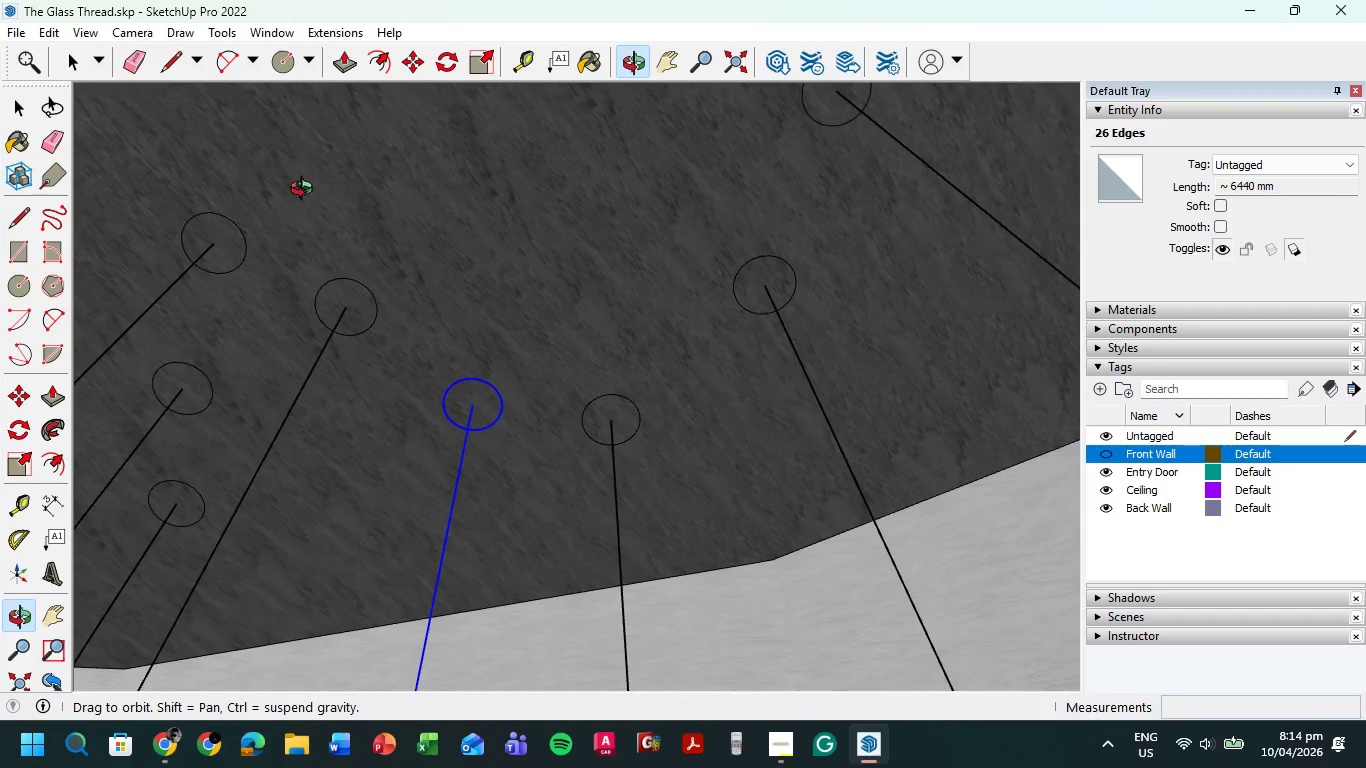 
wait(5.77)
 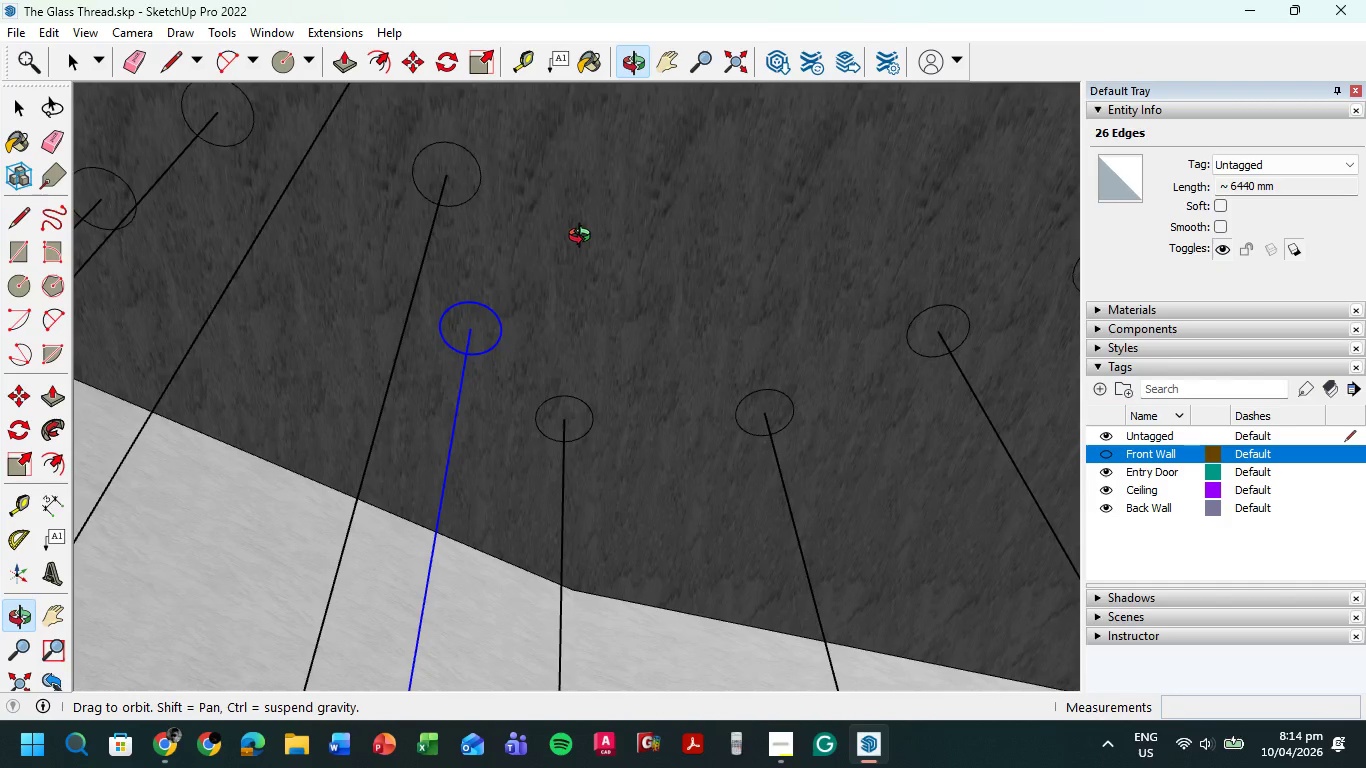 
hold_key(key=ShiftLeft, duration=0.53)
 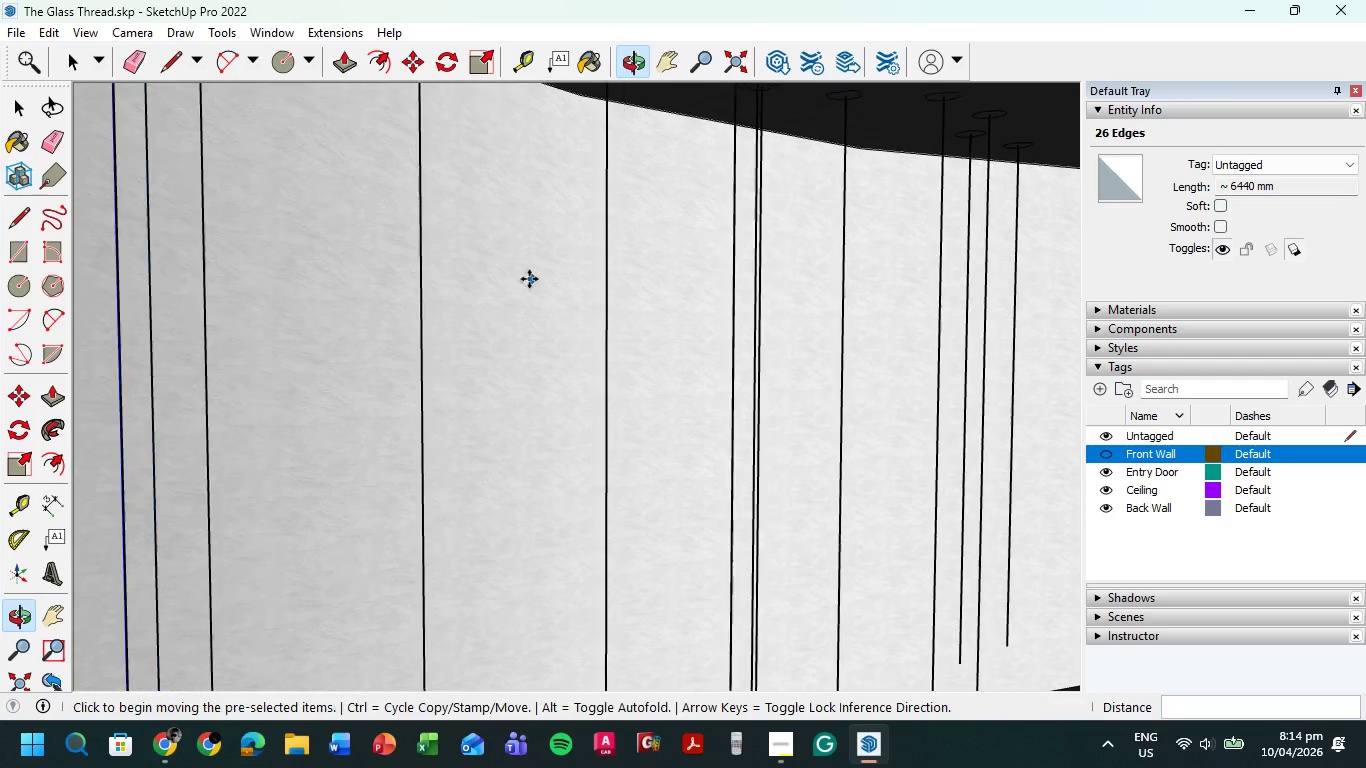 
key(Shift+ShiftLeft)
 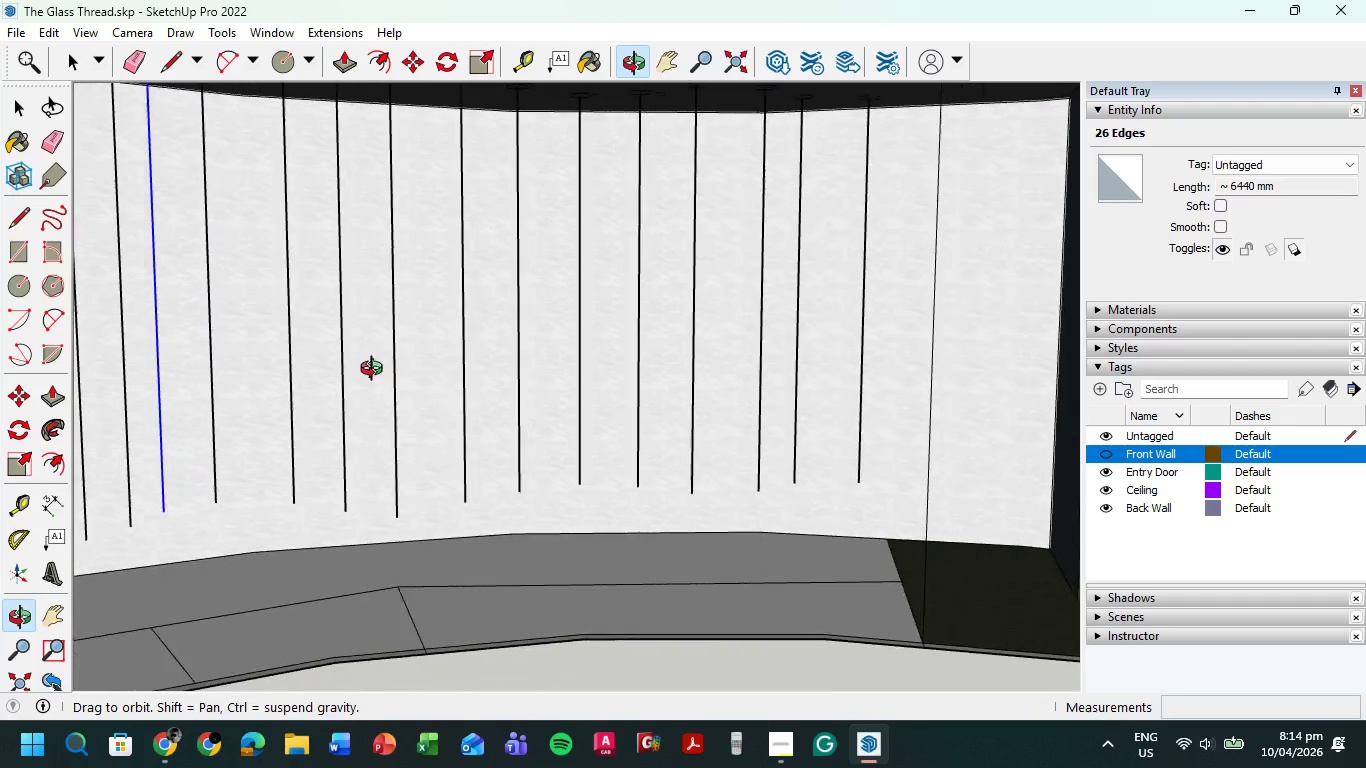 
scroll: coordinate [515, 288], scroll_direction: down, amount: 6.0
 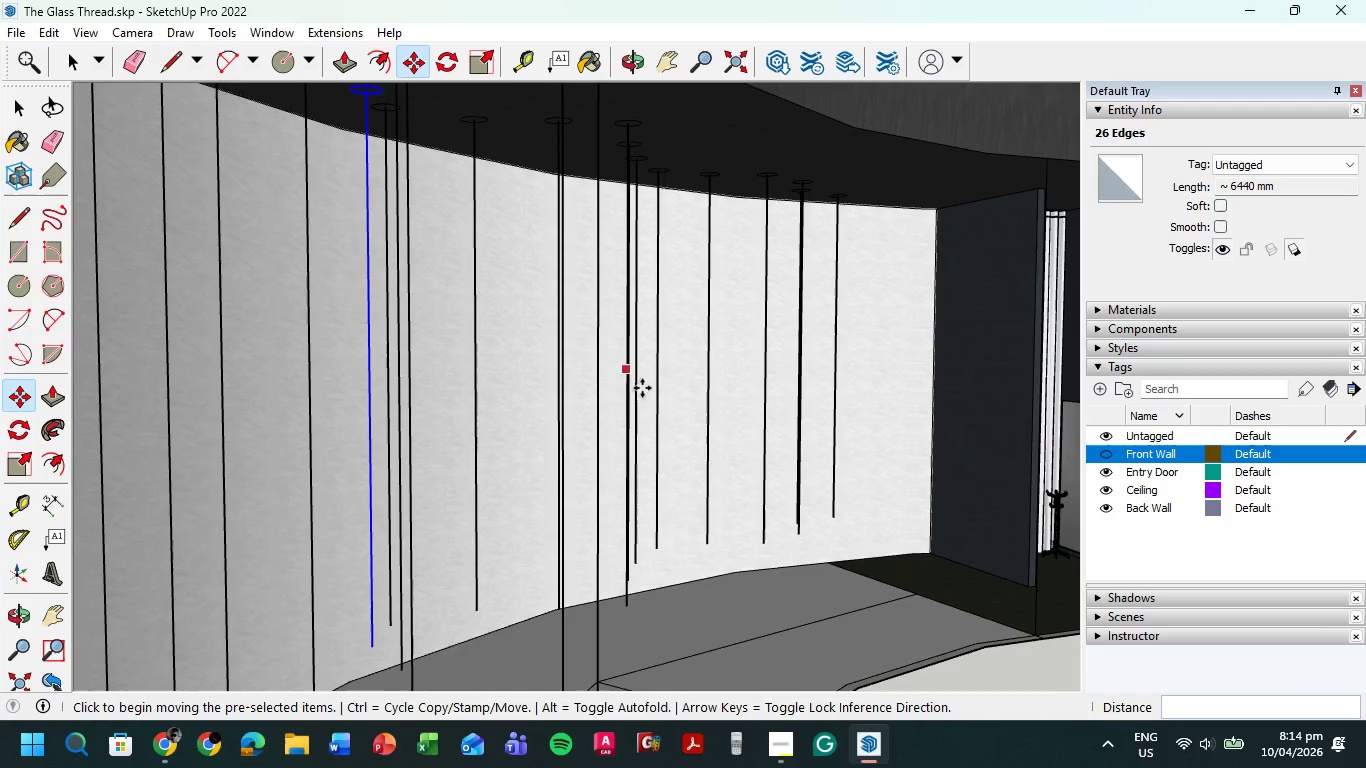 
hold_key(key=ShiftLeft, duration=0.53)
 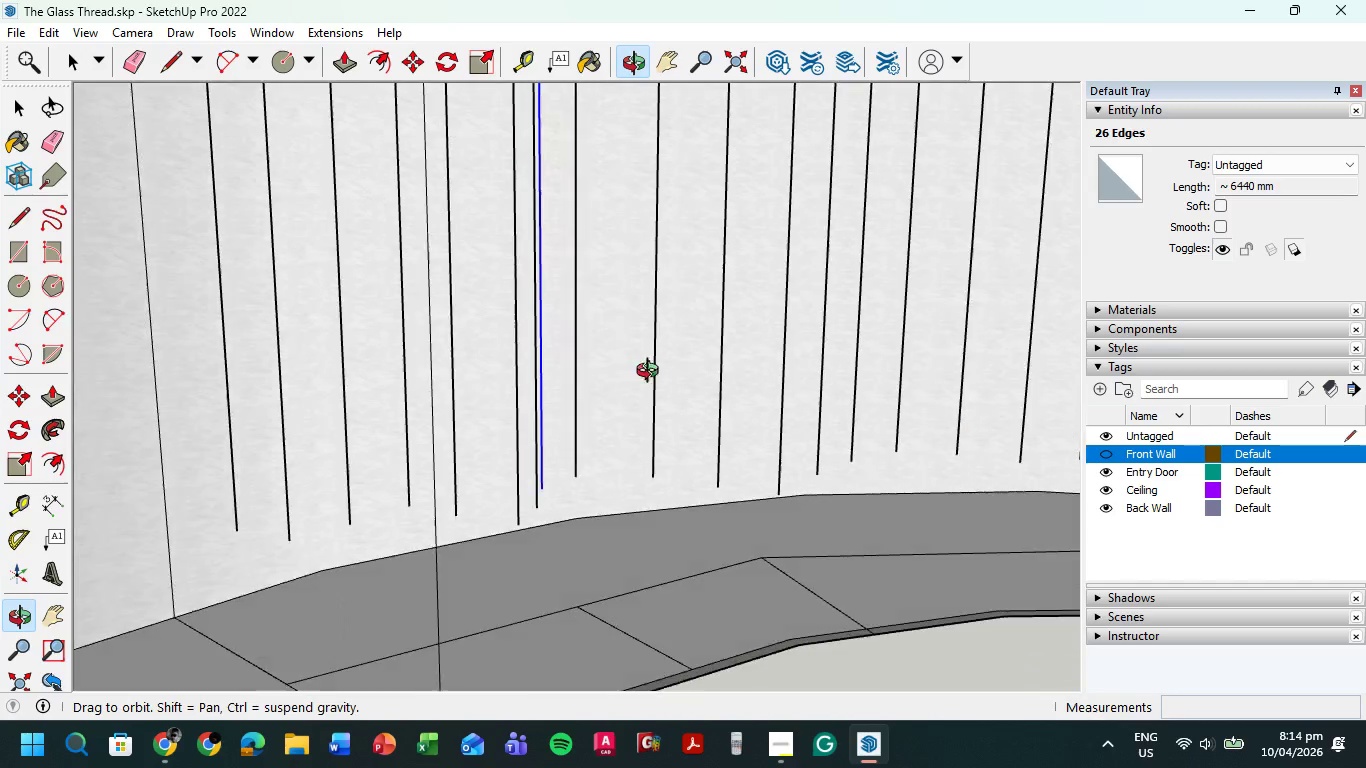 
hold_key(key=ShiftLeft, duration=0.83)
 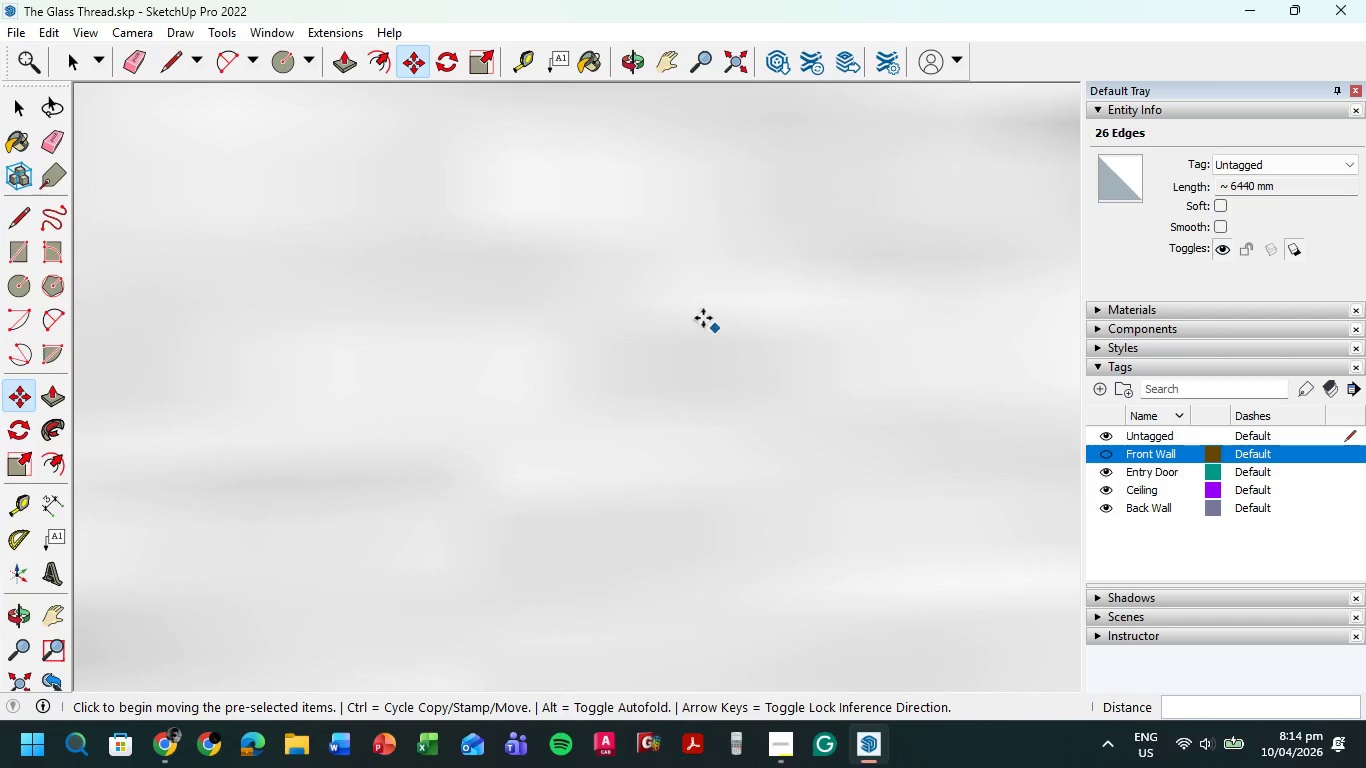 
scroll: coordinate [650, 279], scroll_direction: down, amount: 15.0
 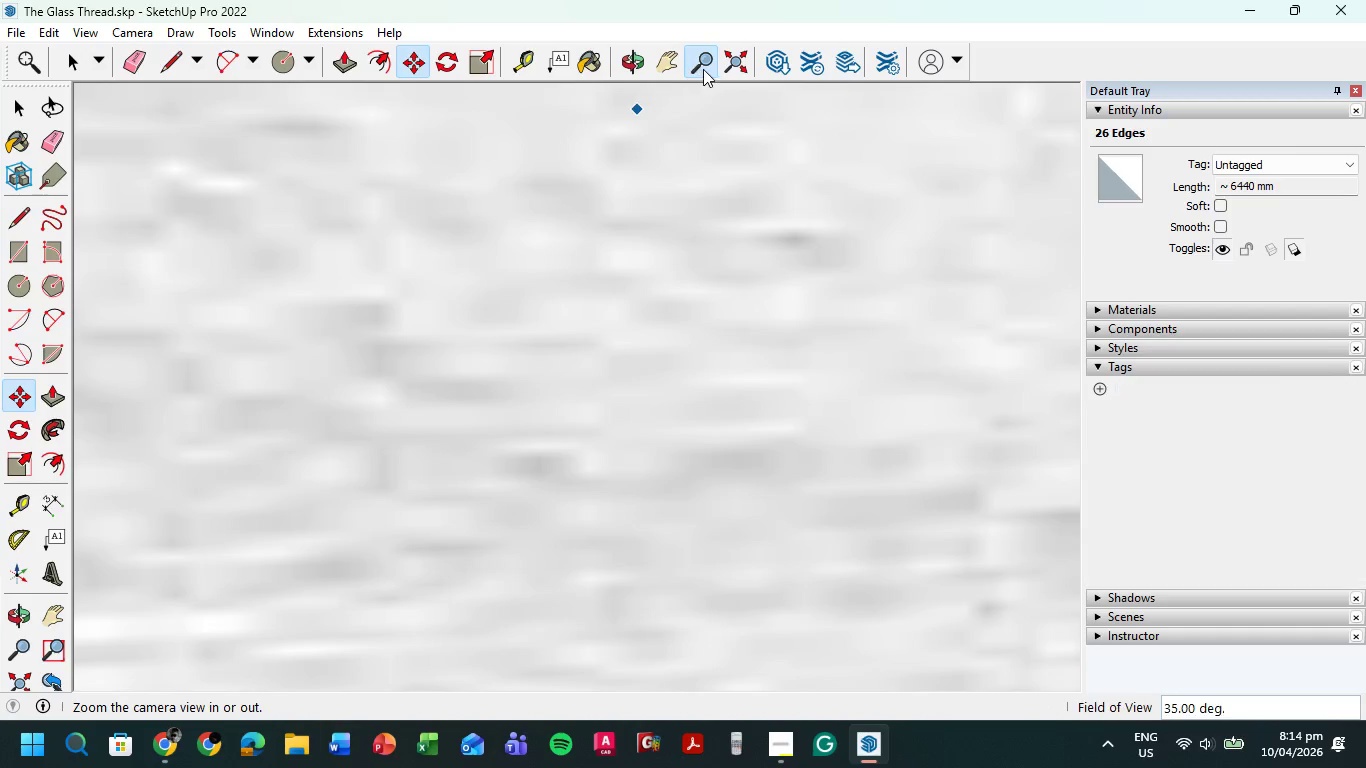 
double_click([727, 68])
 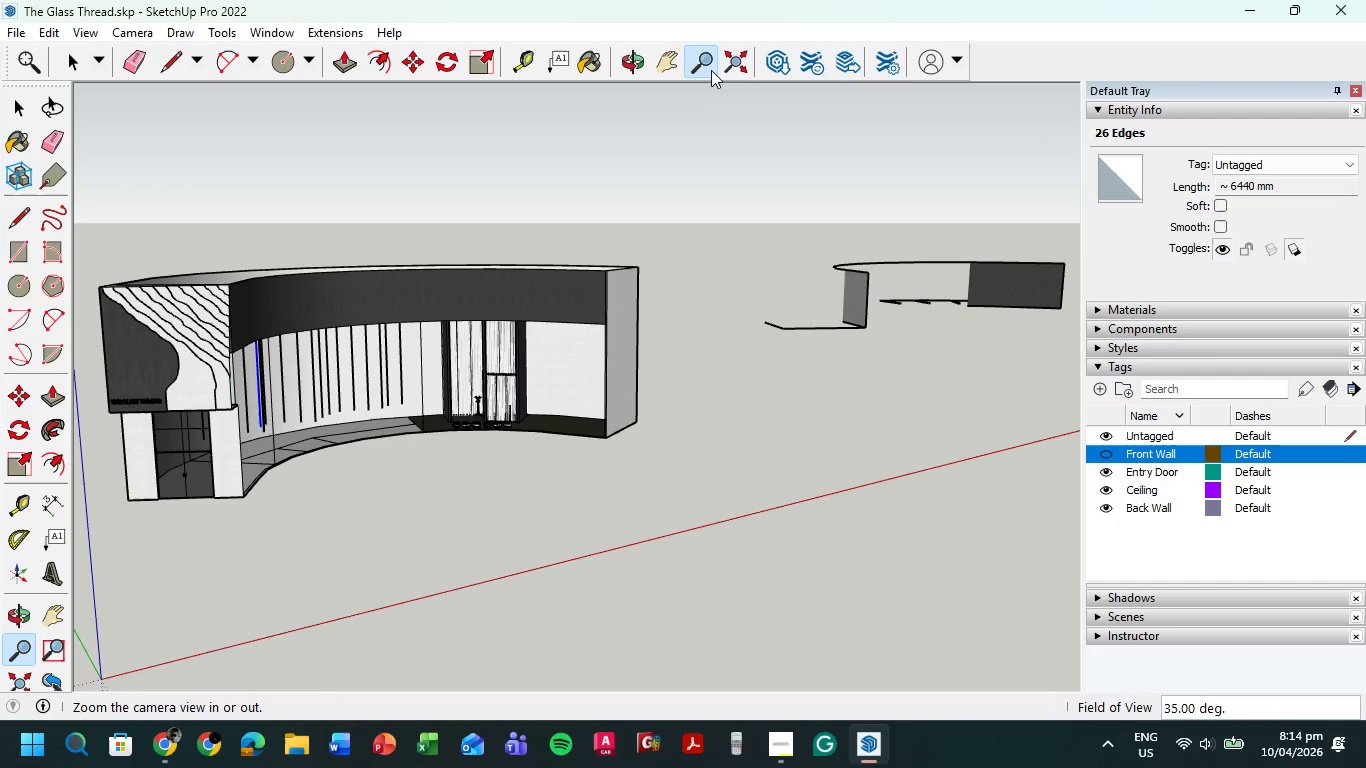 
left_click([706, 70])
 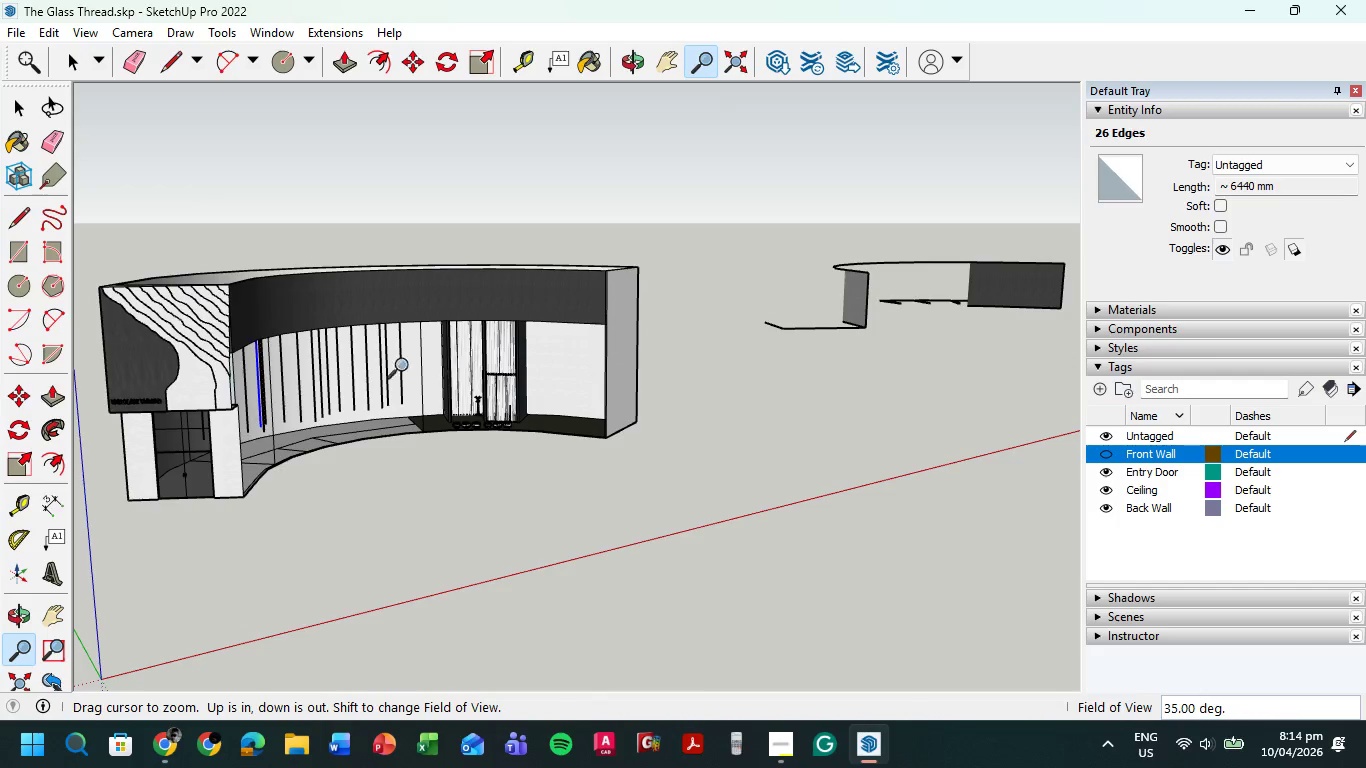 
scroll: coordinate [347, 383], scroll_direction: up, amount: 3.0
 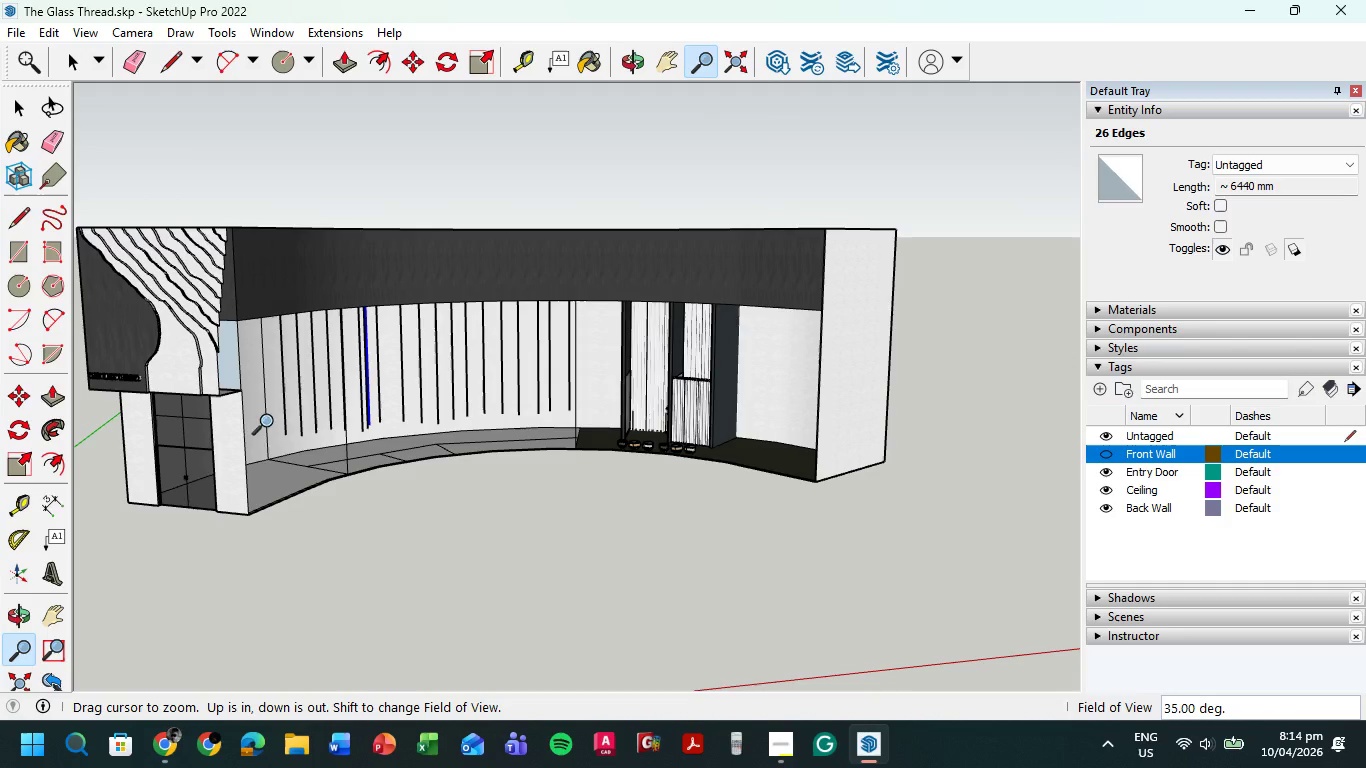 
key(Escape)
 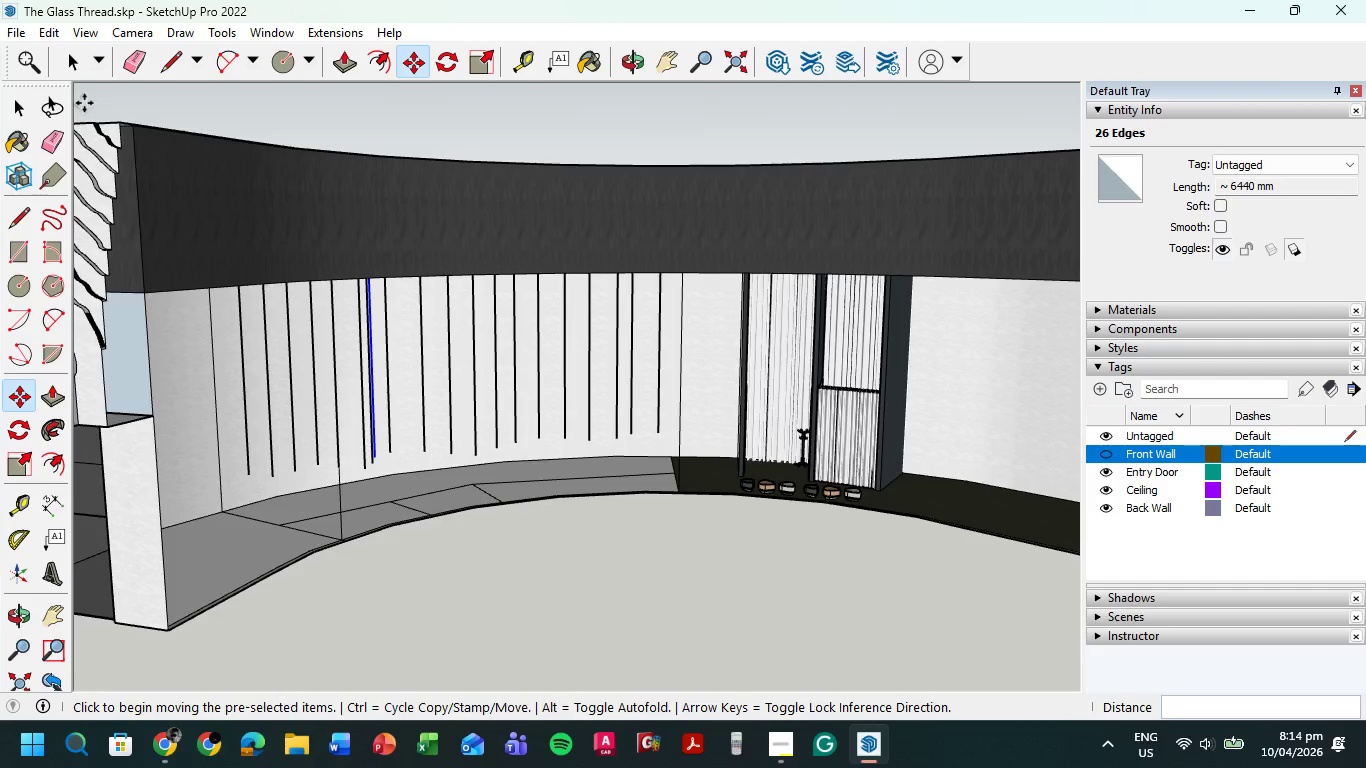 
scroll: coordinate [359, 357], scroll_direction: up, amount: 4.0
 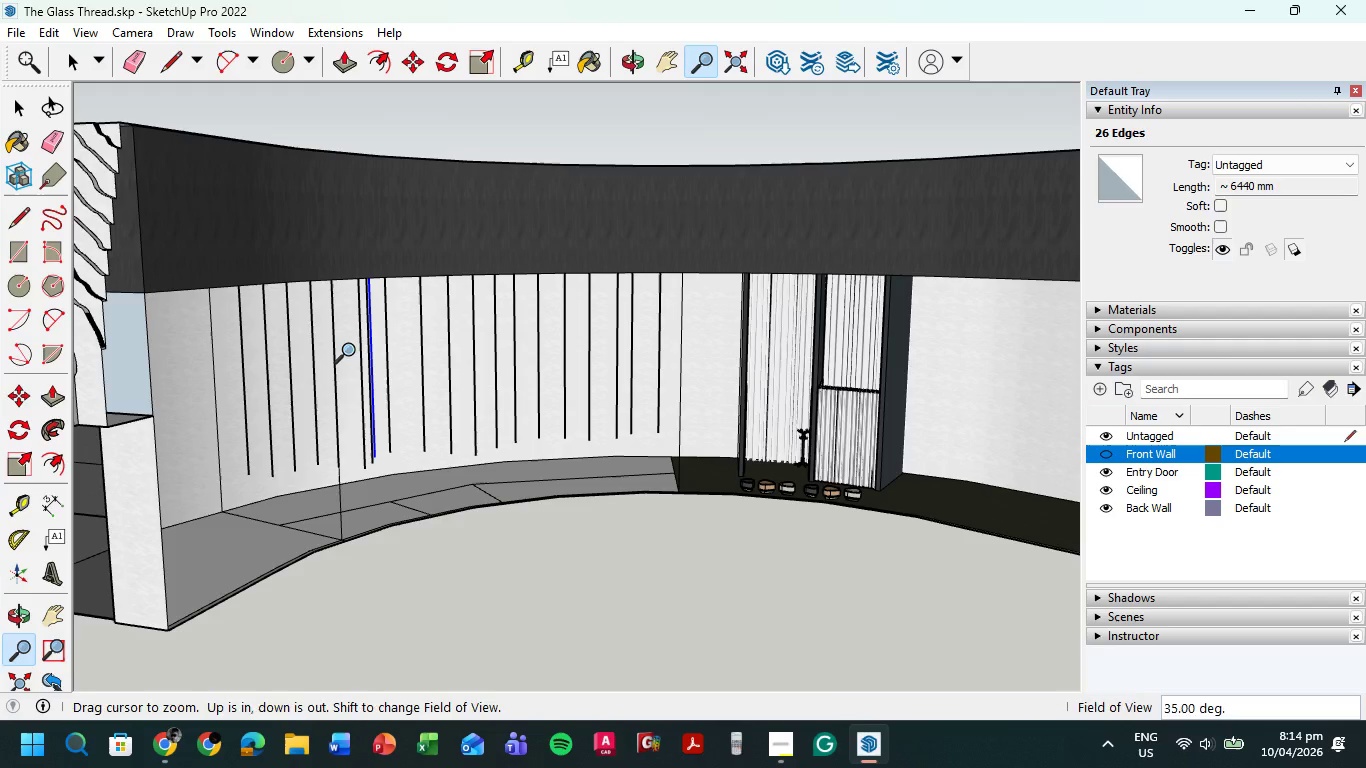 
left_click([77, 62])
 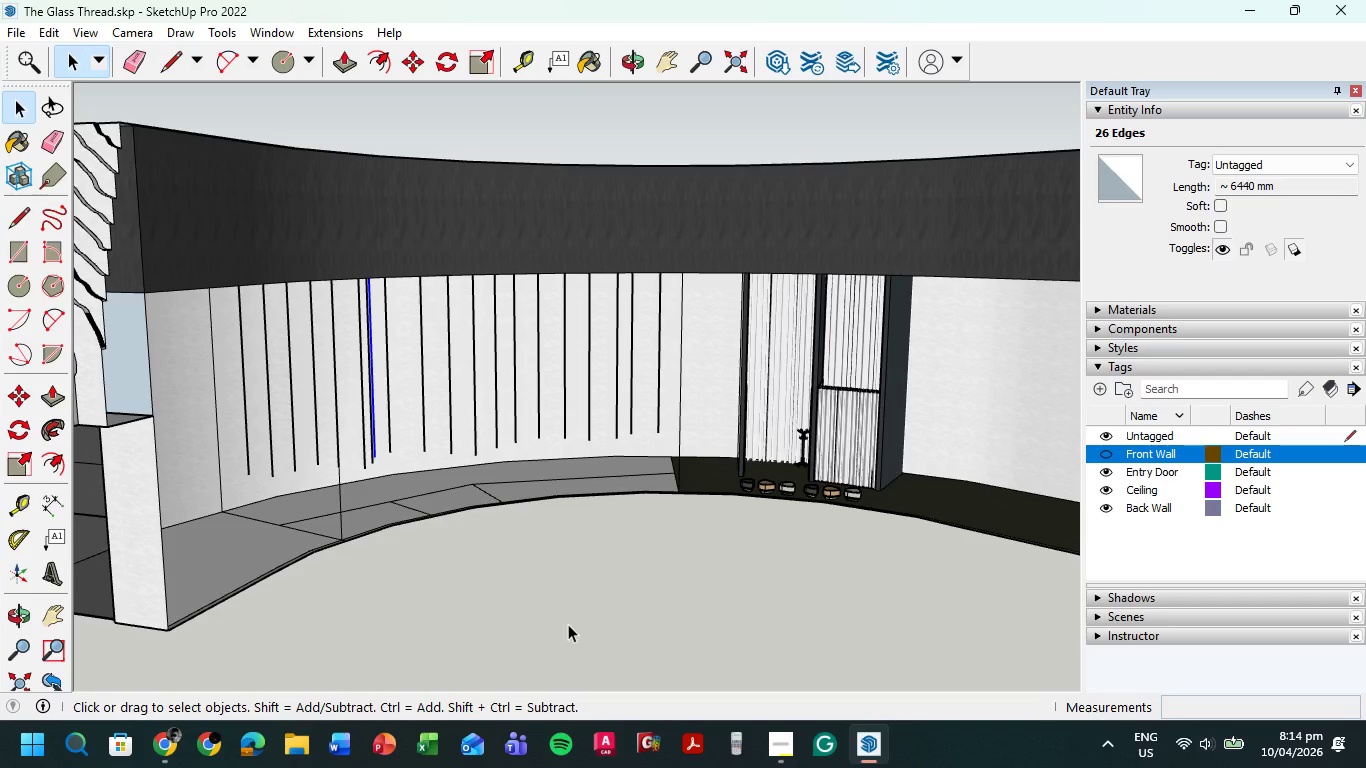 
double_click([568, 622])
 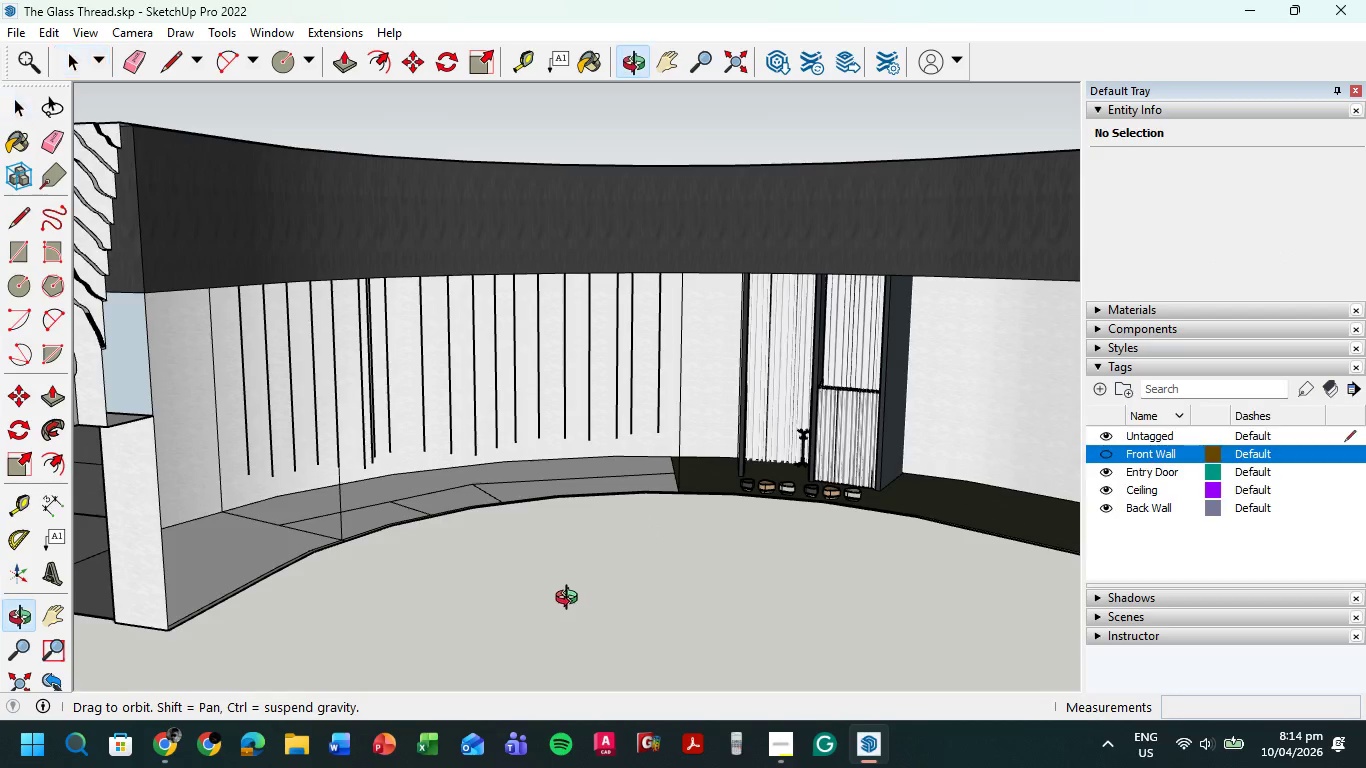 
scroll: coordinate [567, 374], scroll_direction: up, amount: 6.0
 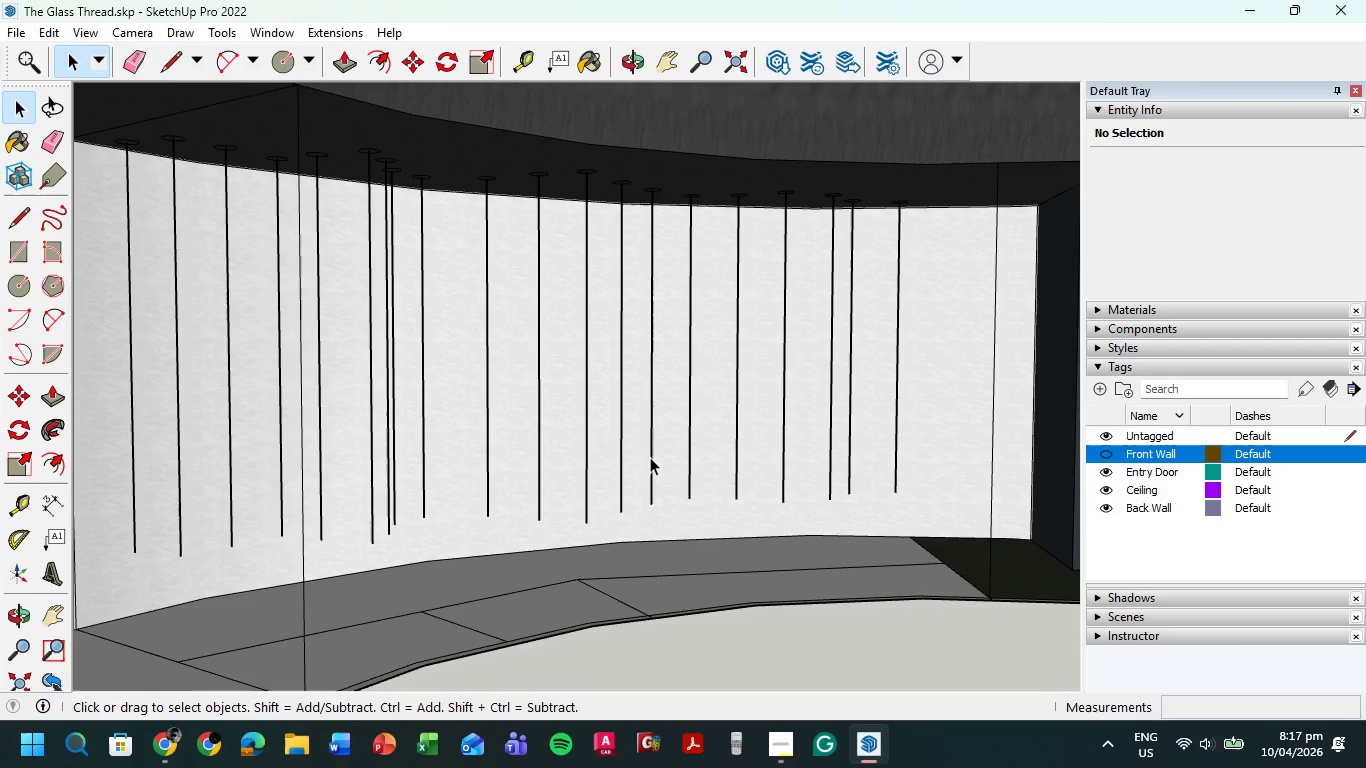 
wait(206.58)
 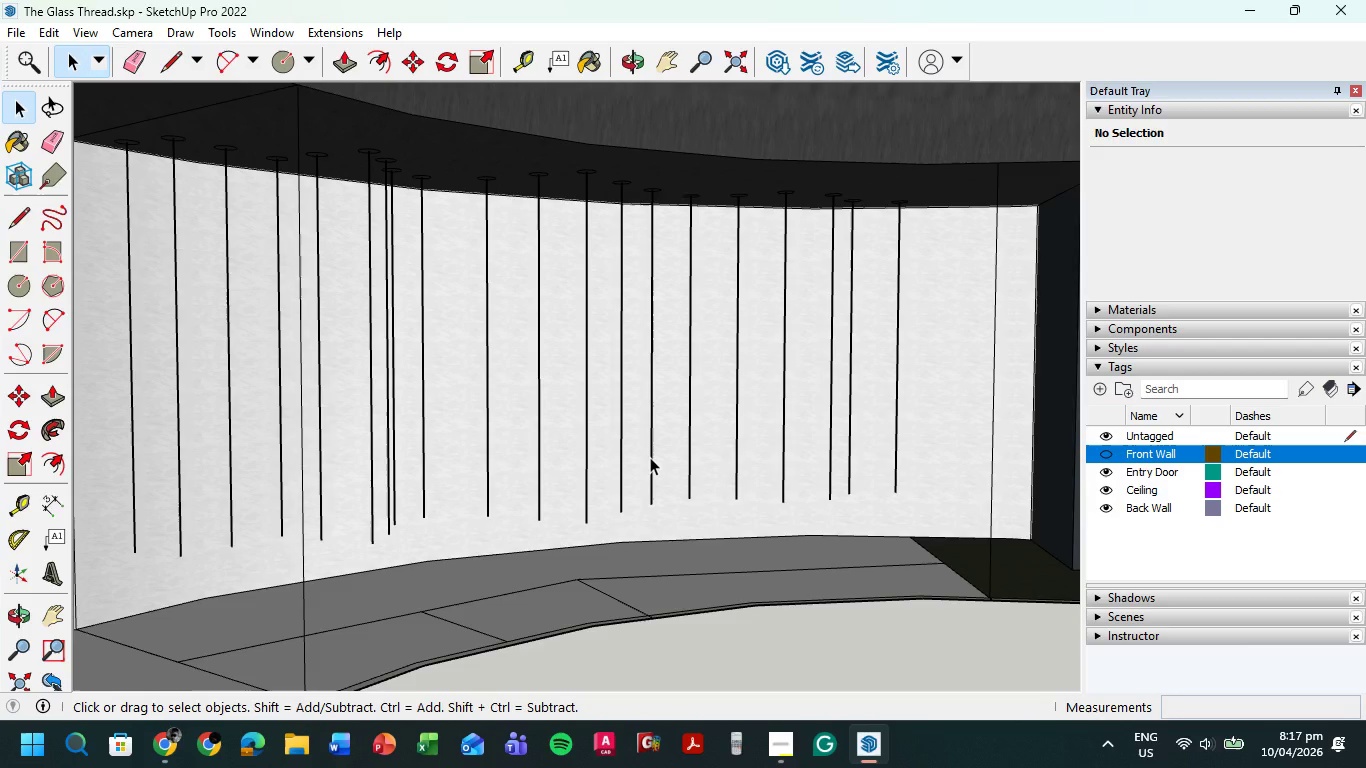 
left_click([173, 750])
 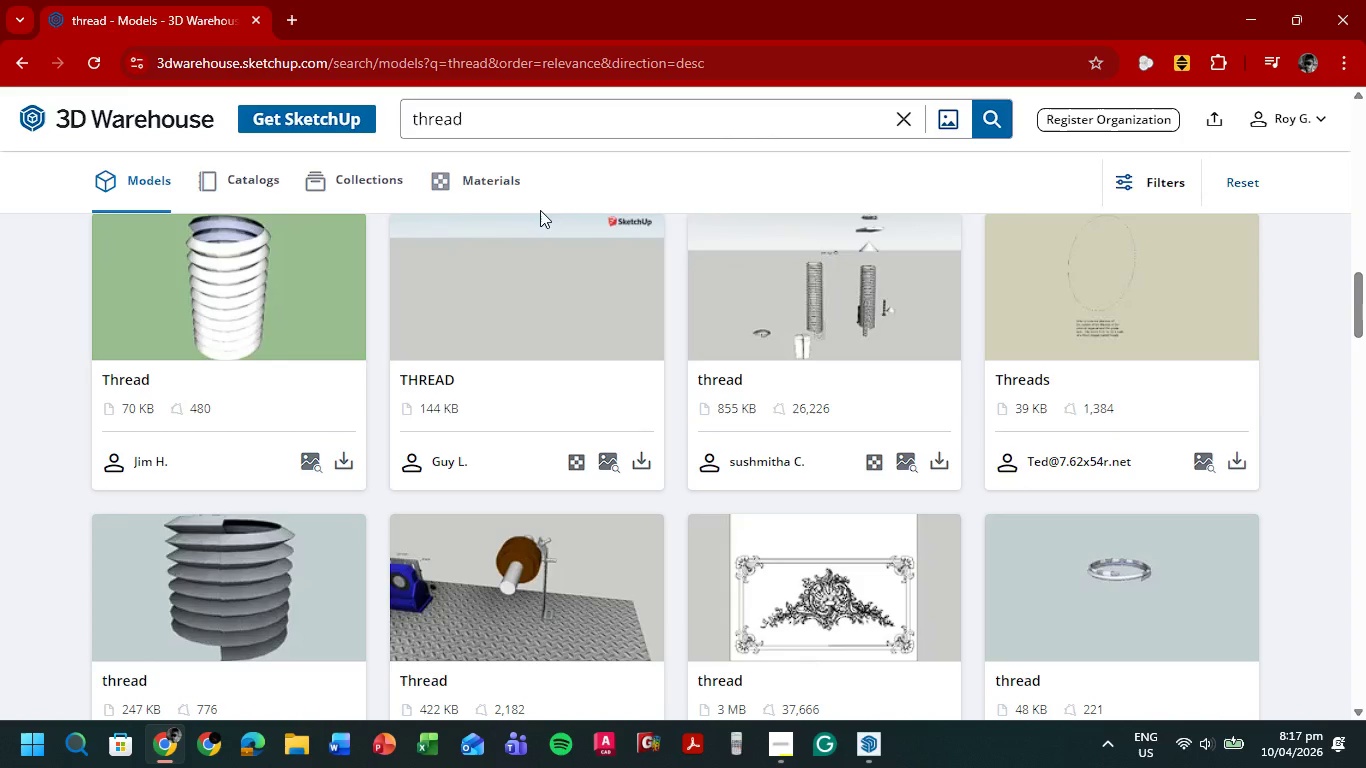 
left_click_drag(start_coordinate=[556, 120], to_coordinate=[389, 139])
 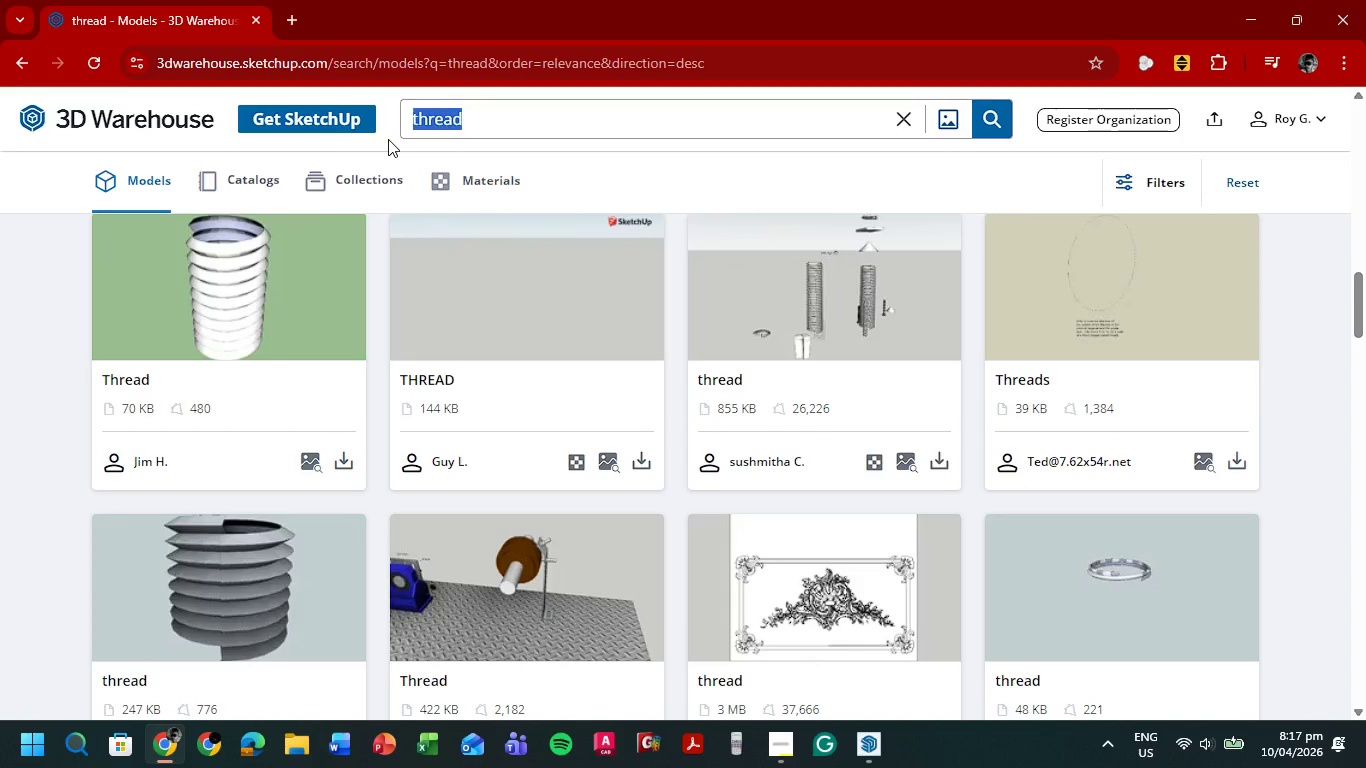 
type(mannequin)
 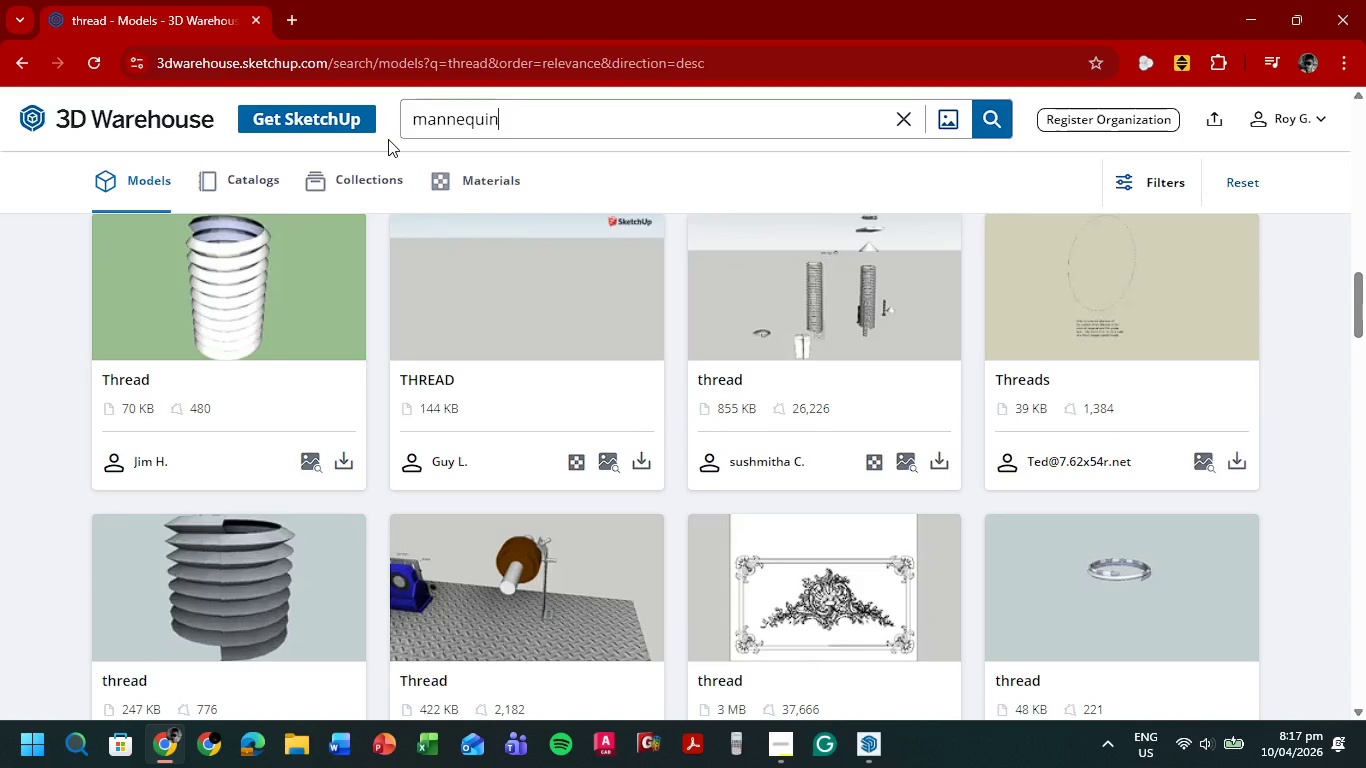 
key(Enter)
 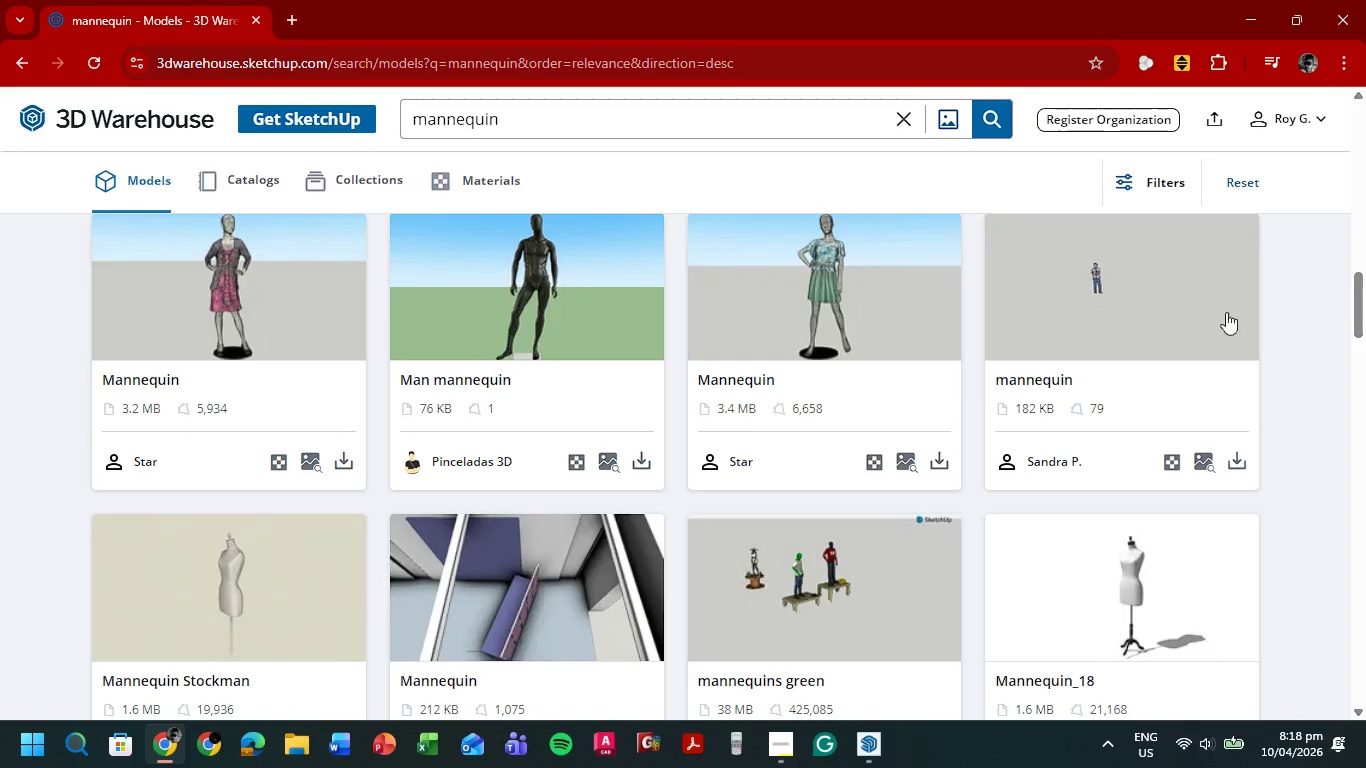 
wait(6.16)
 